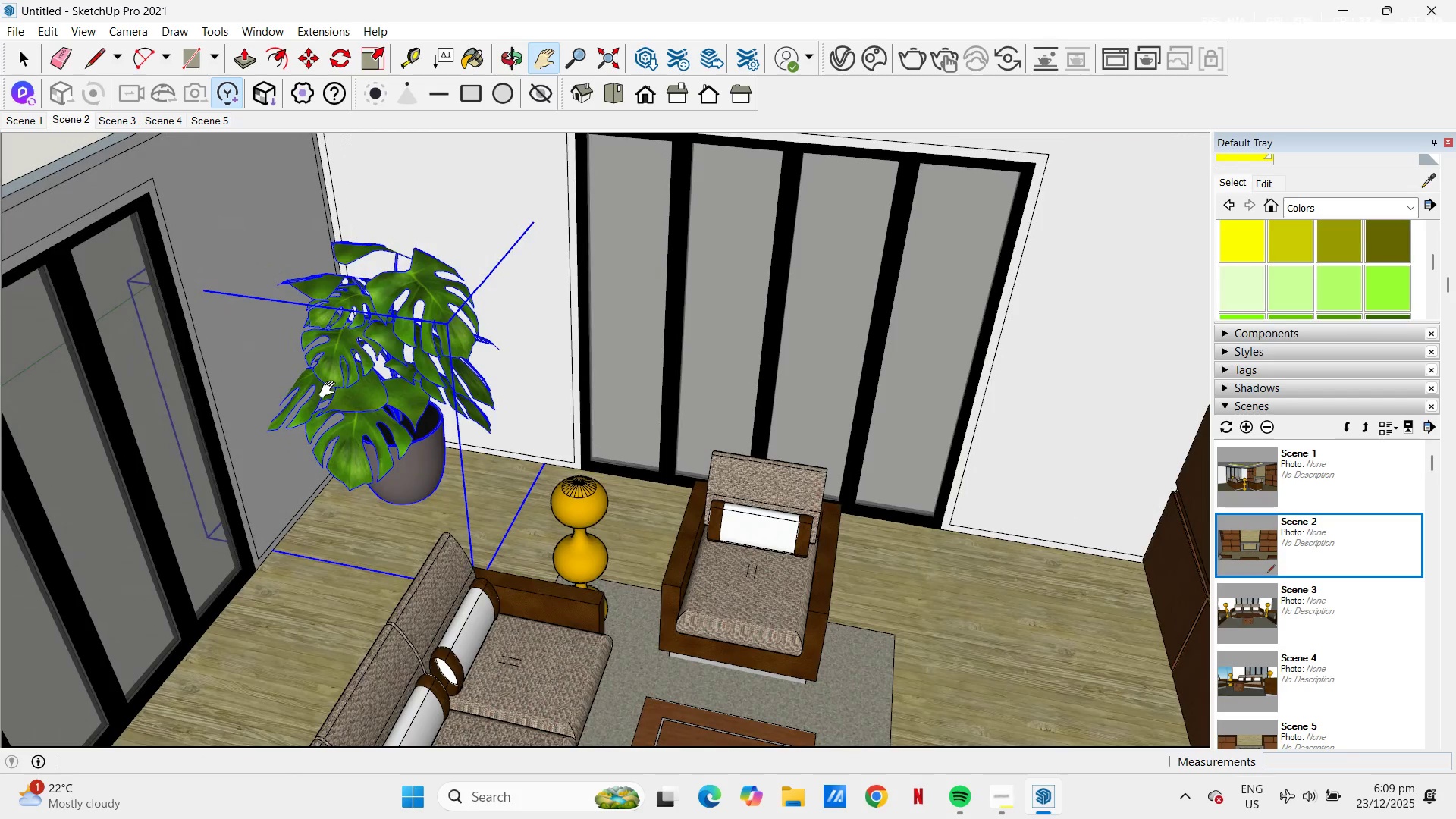 
key(S)
 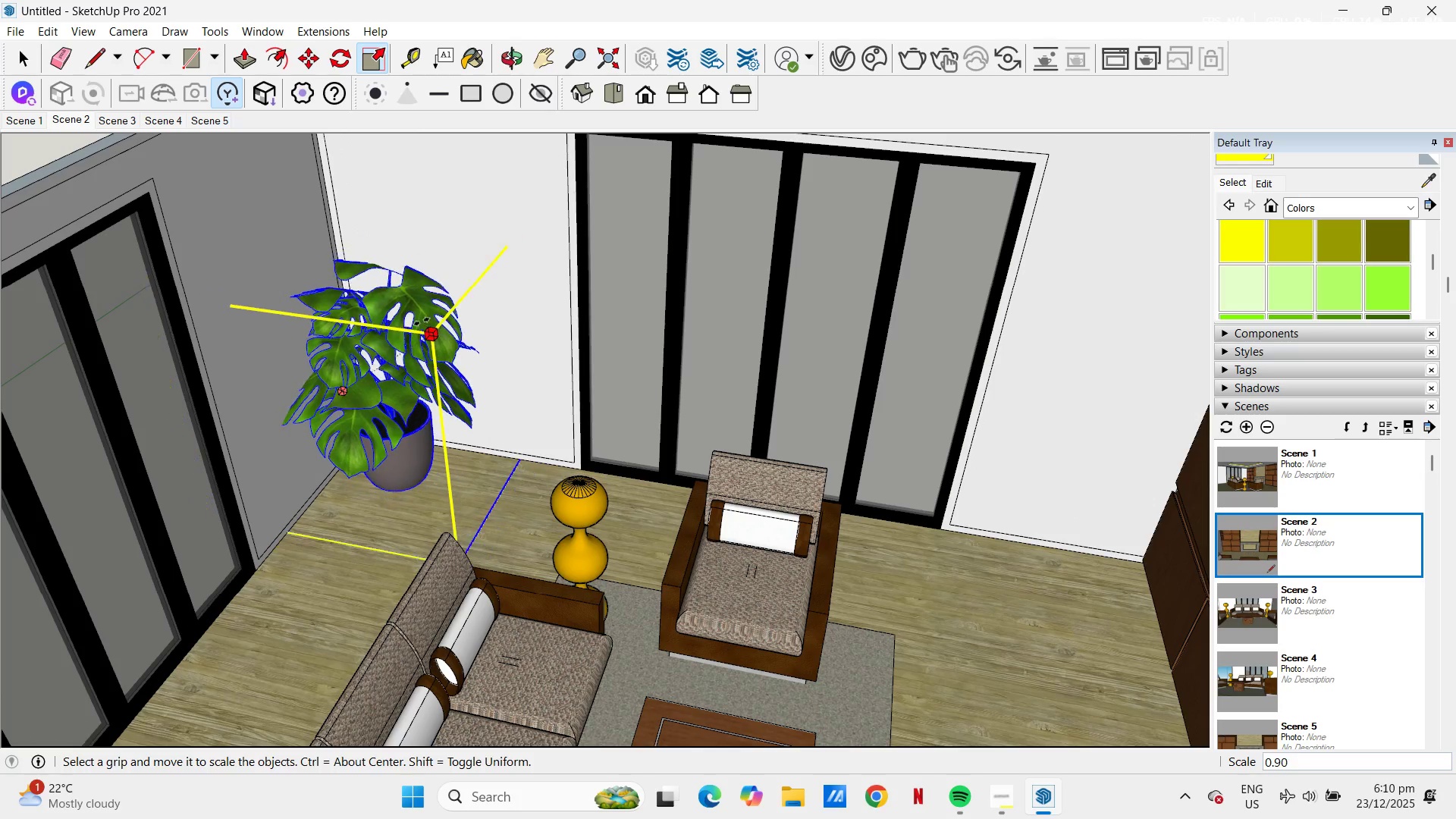 
left_click([418, 322])
 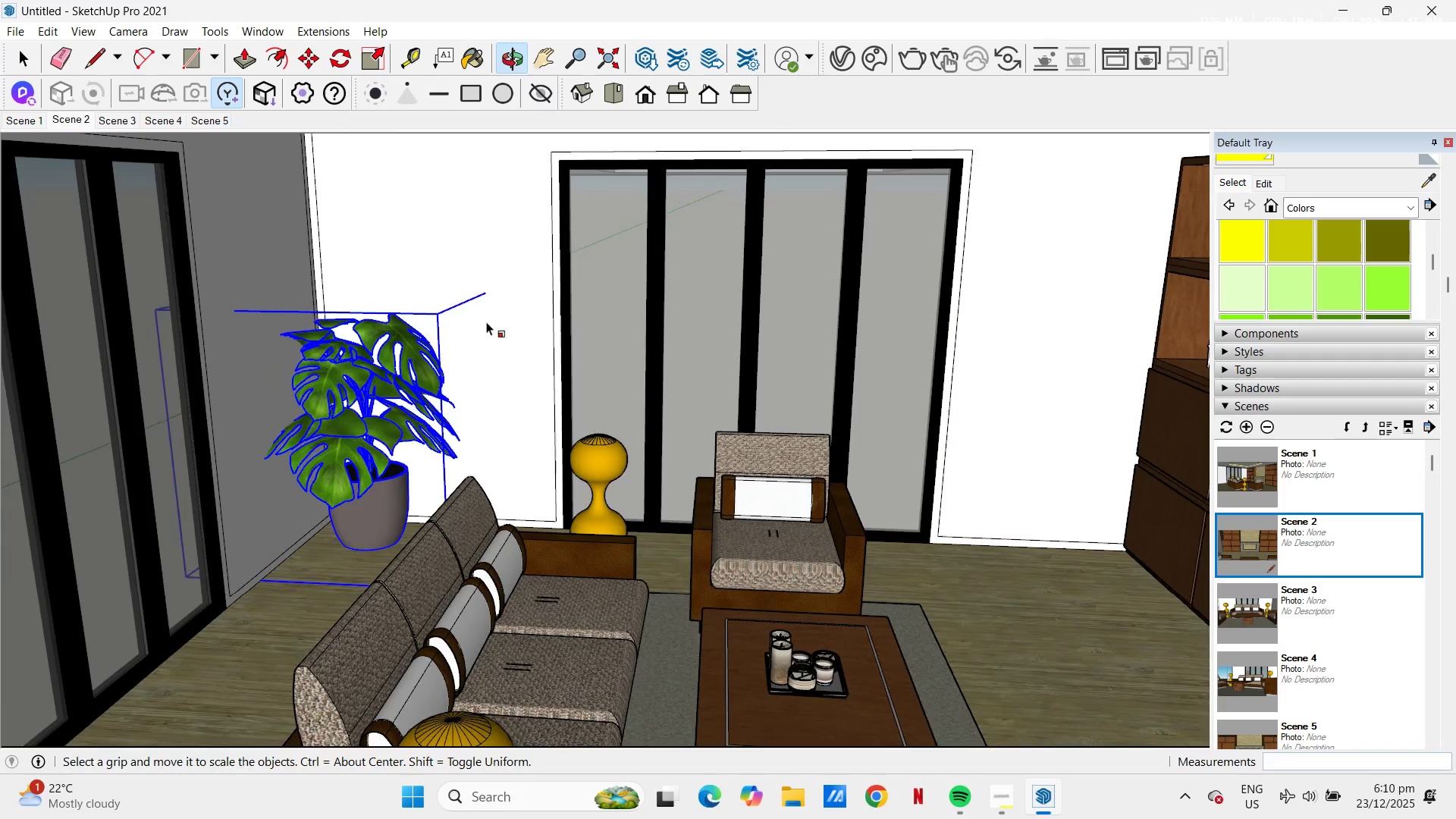 
type(hh)
 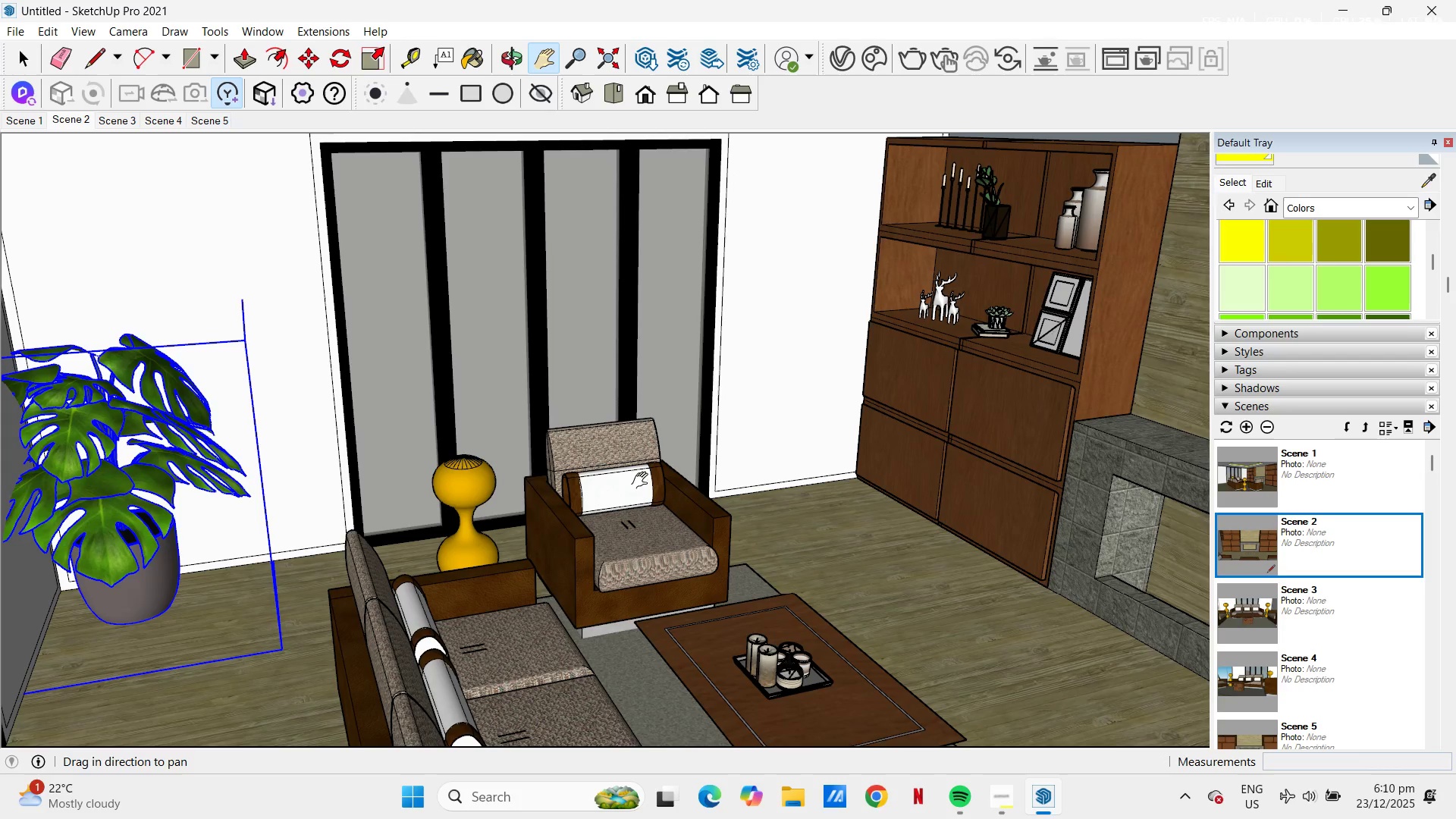 
left_click_drag(start_coordinate=[764, 461], to_coordinate=[588, 449])
 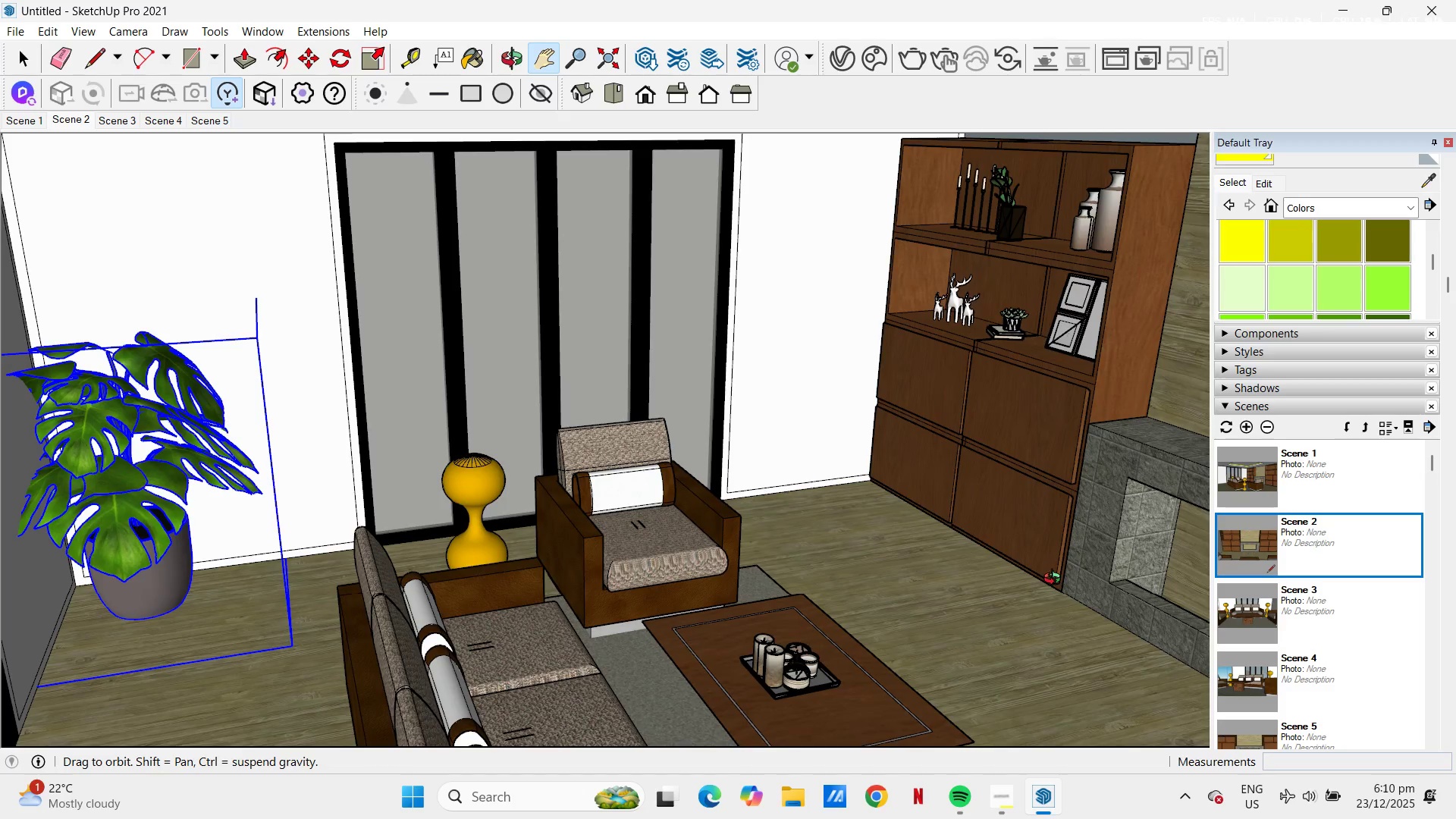 
left_click_drag(start_coordinate=[944, 481], to_coordinate=[499, 481])
 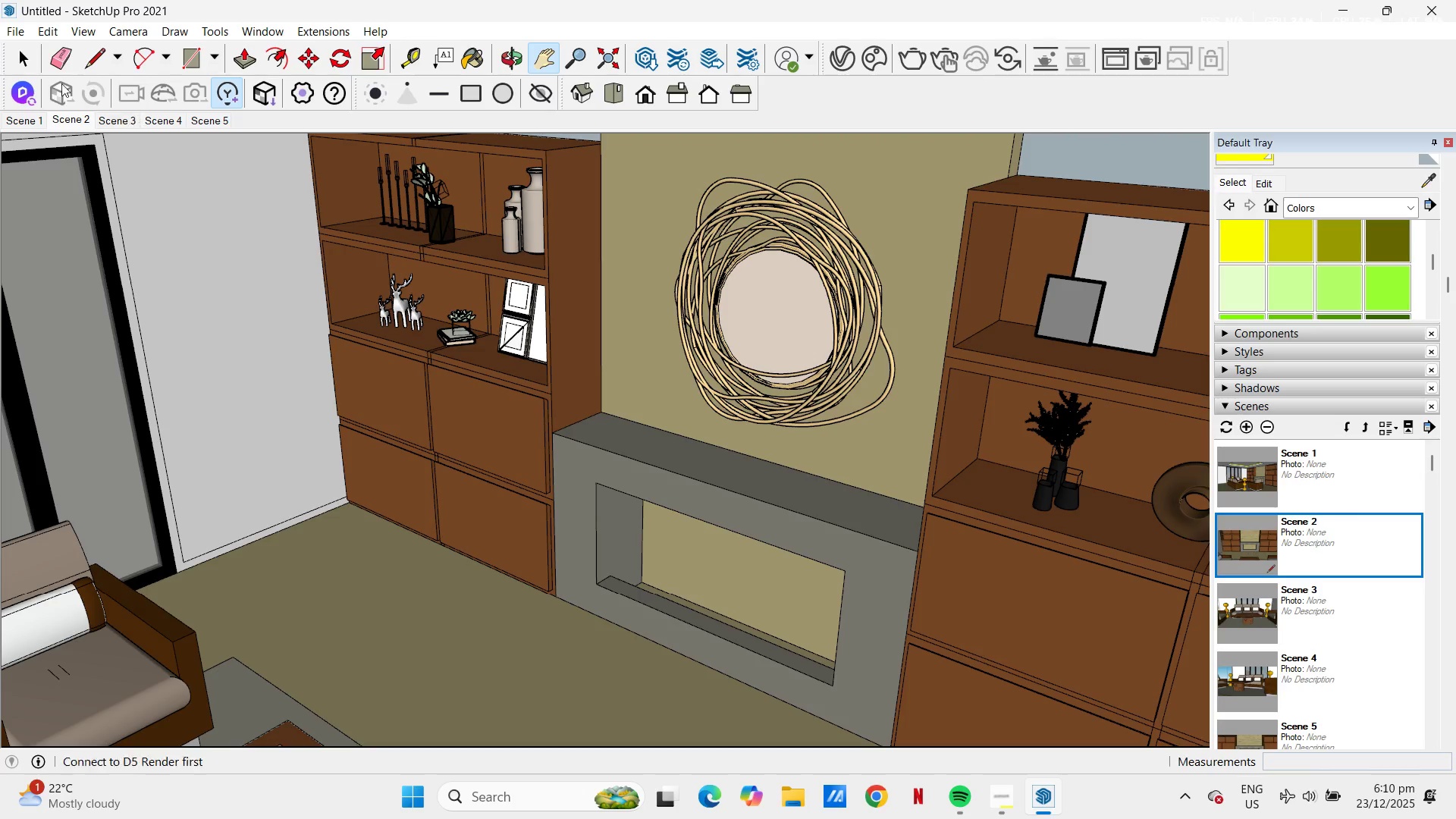 
left_click([17, 27])
 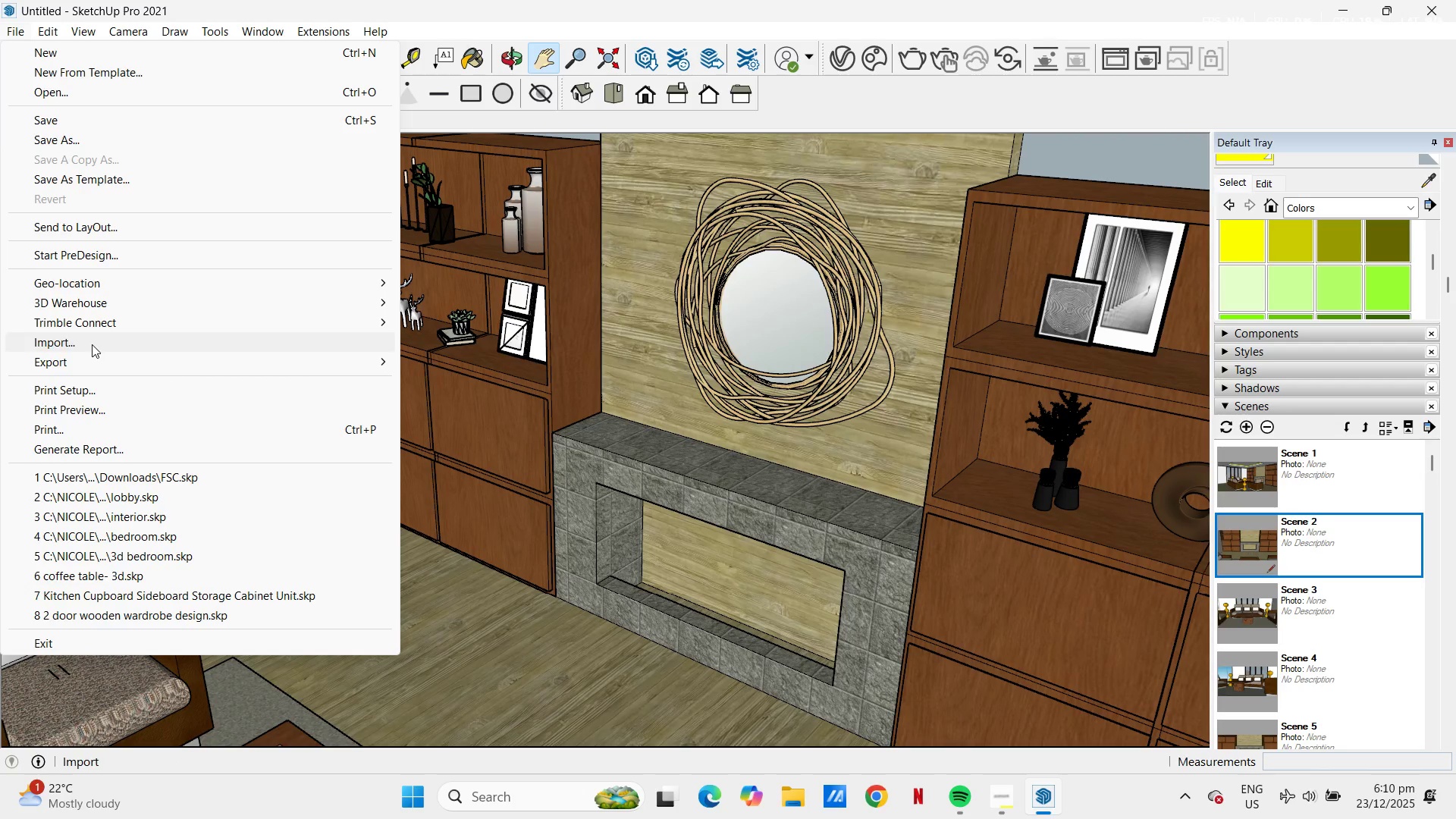 
left_click([92, 344])
 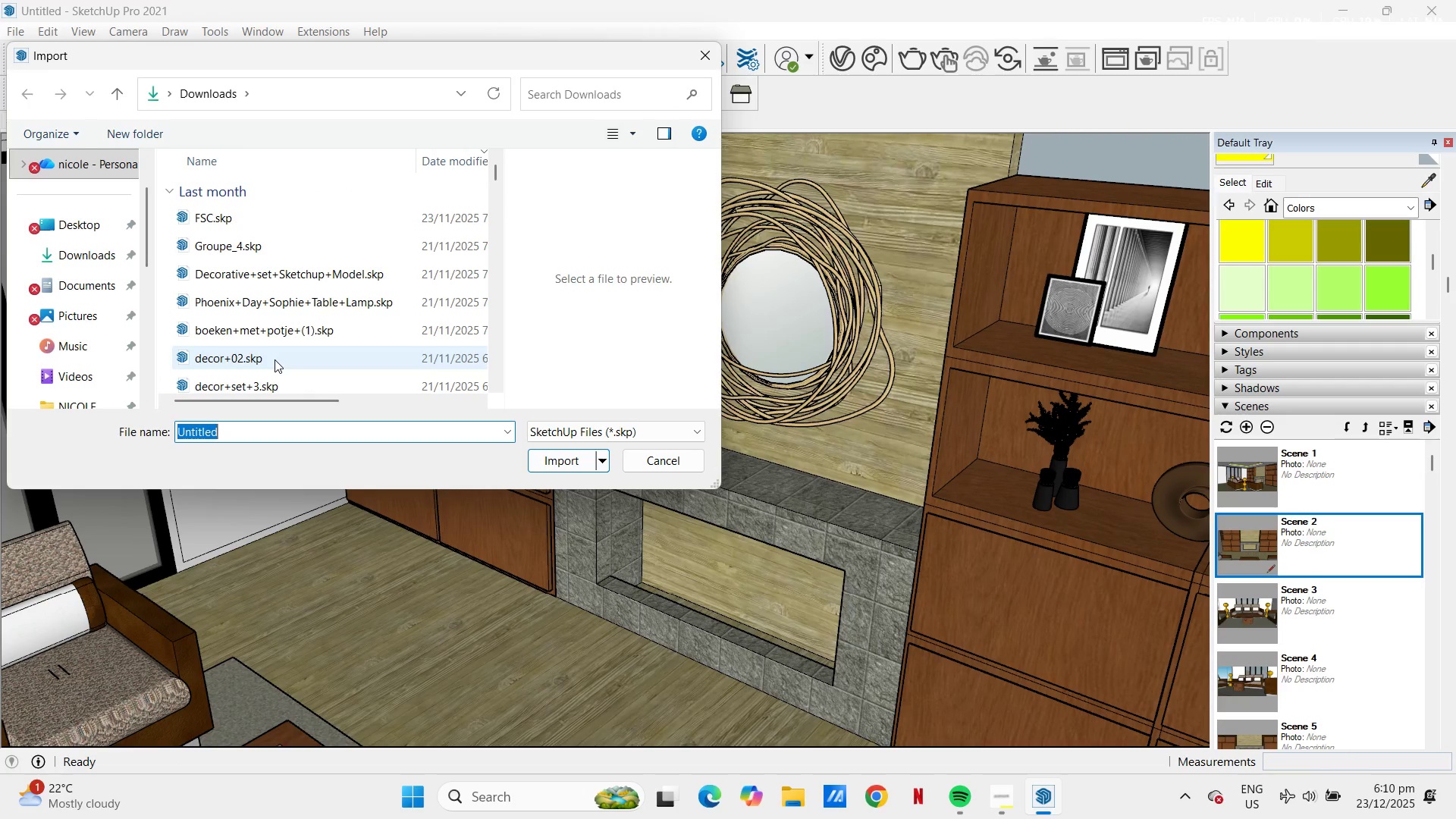 
scroll: coordinate [275, 359], scroll_direction: down, amount: 1.0
 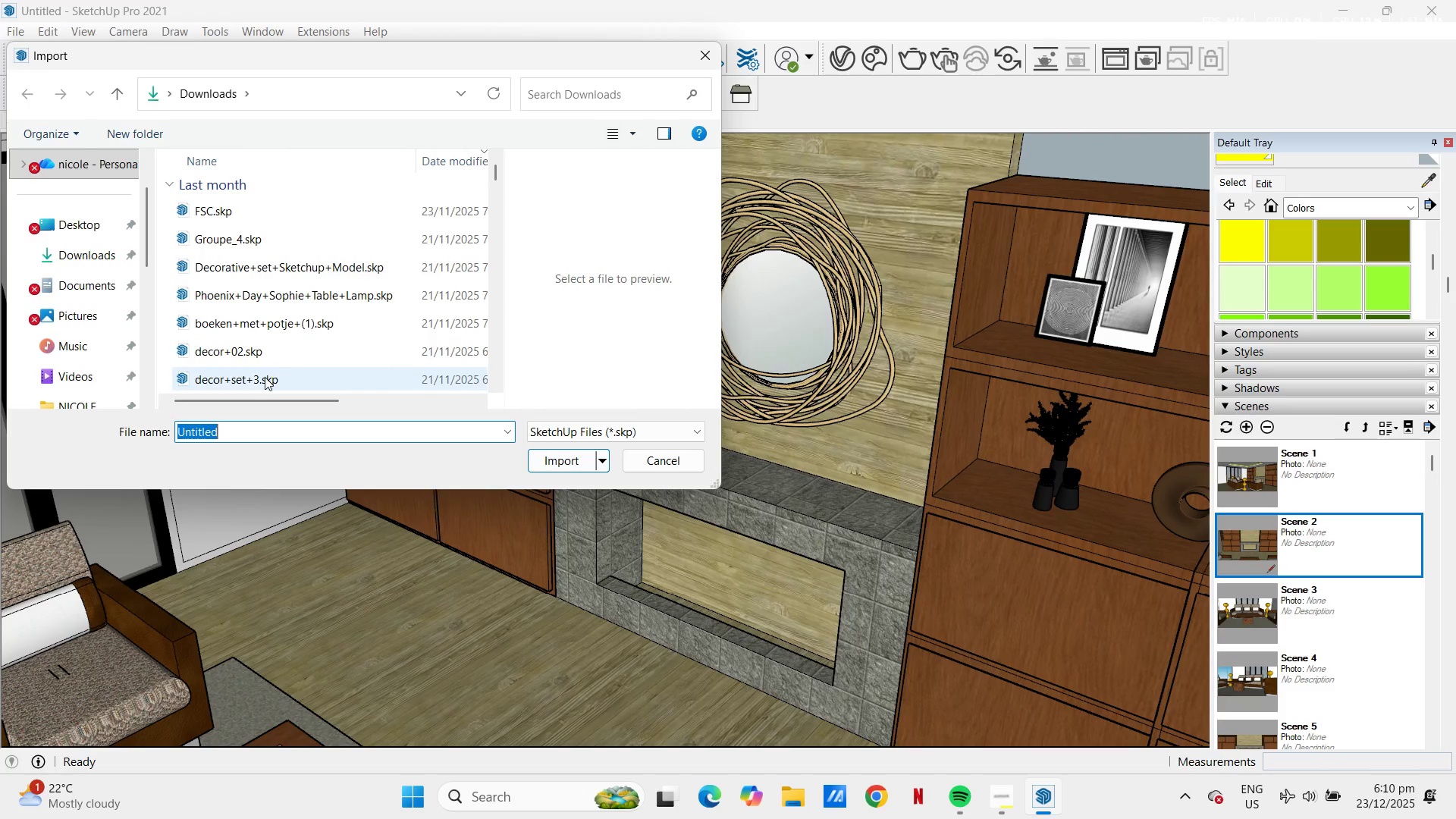 
left_click([265, 377])
 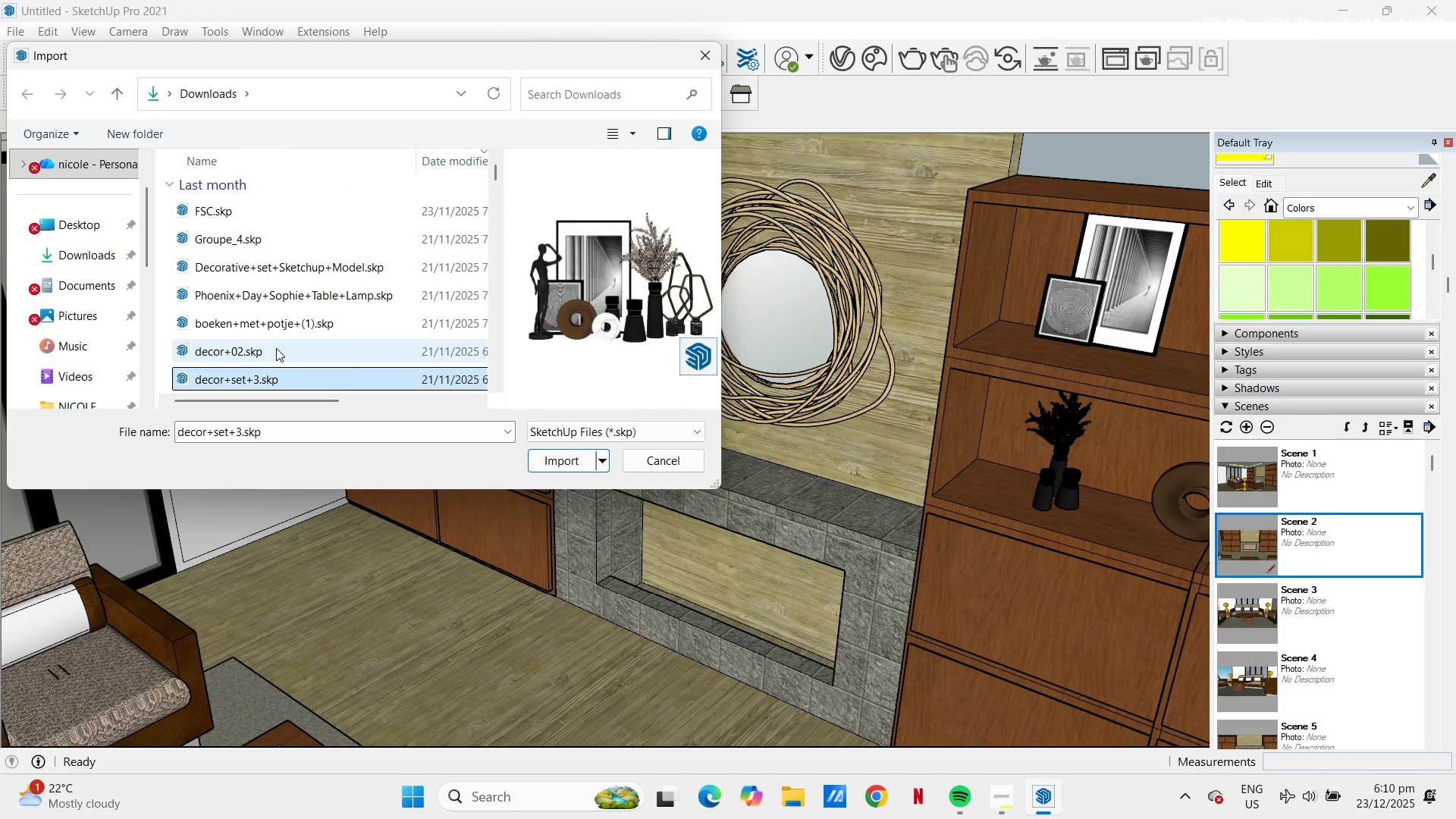 
scroll: coordinate [276, 348], scroll_direction: down, amount: 1.0
 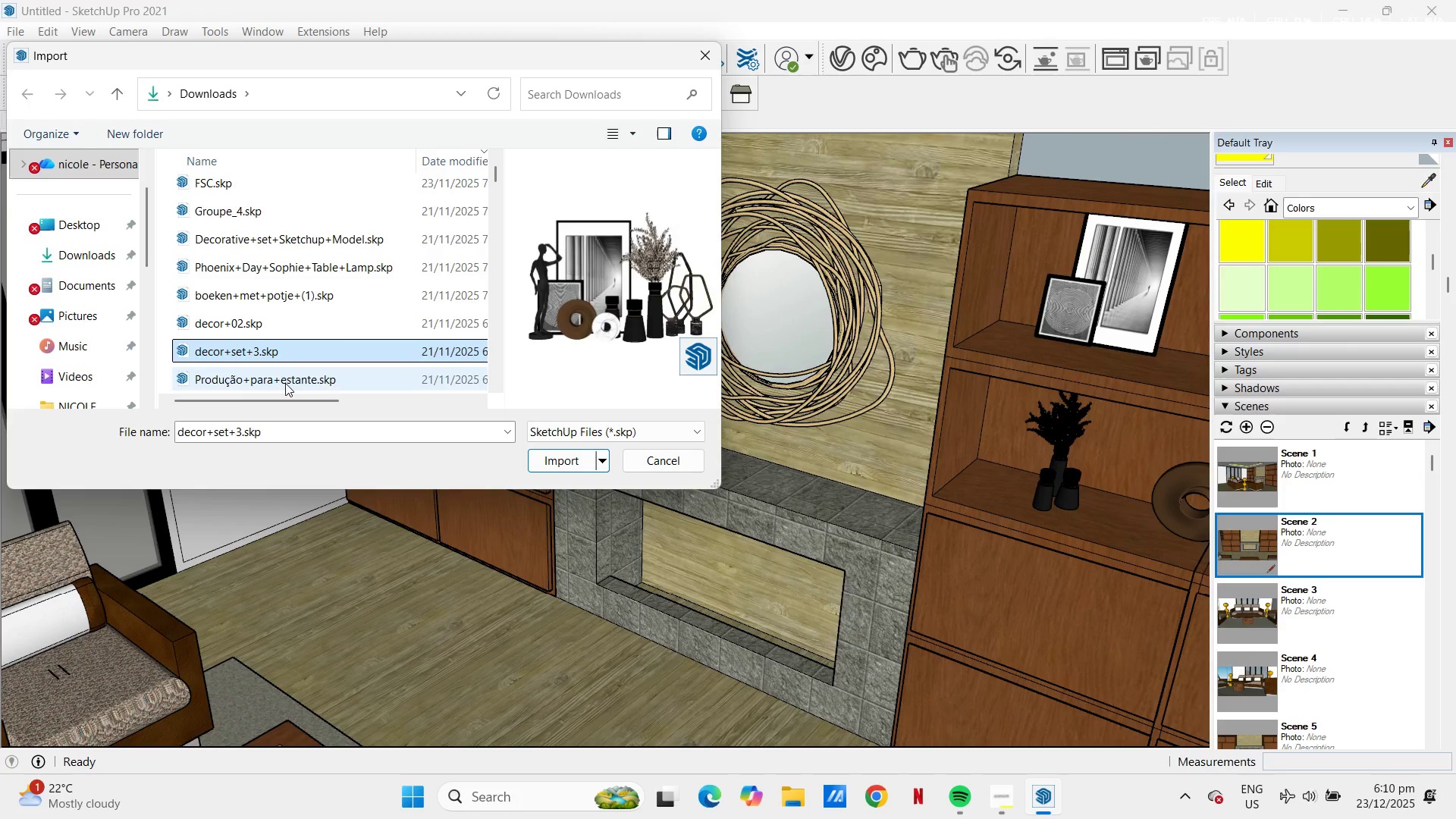 
left_click([285, 383])
 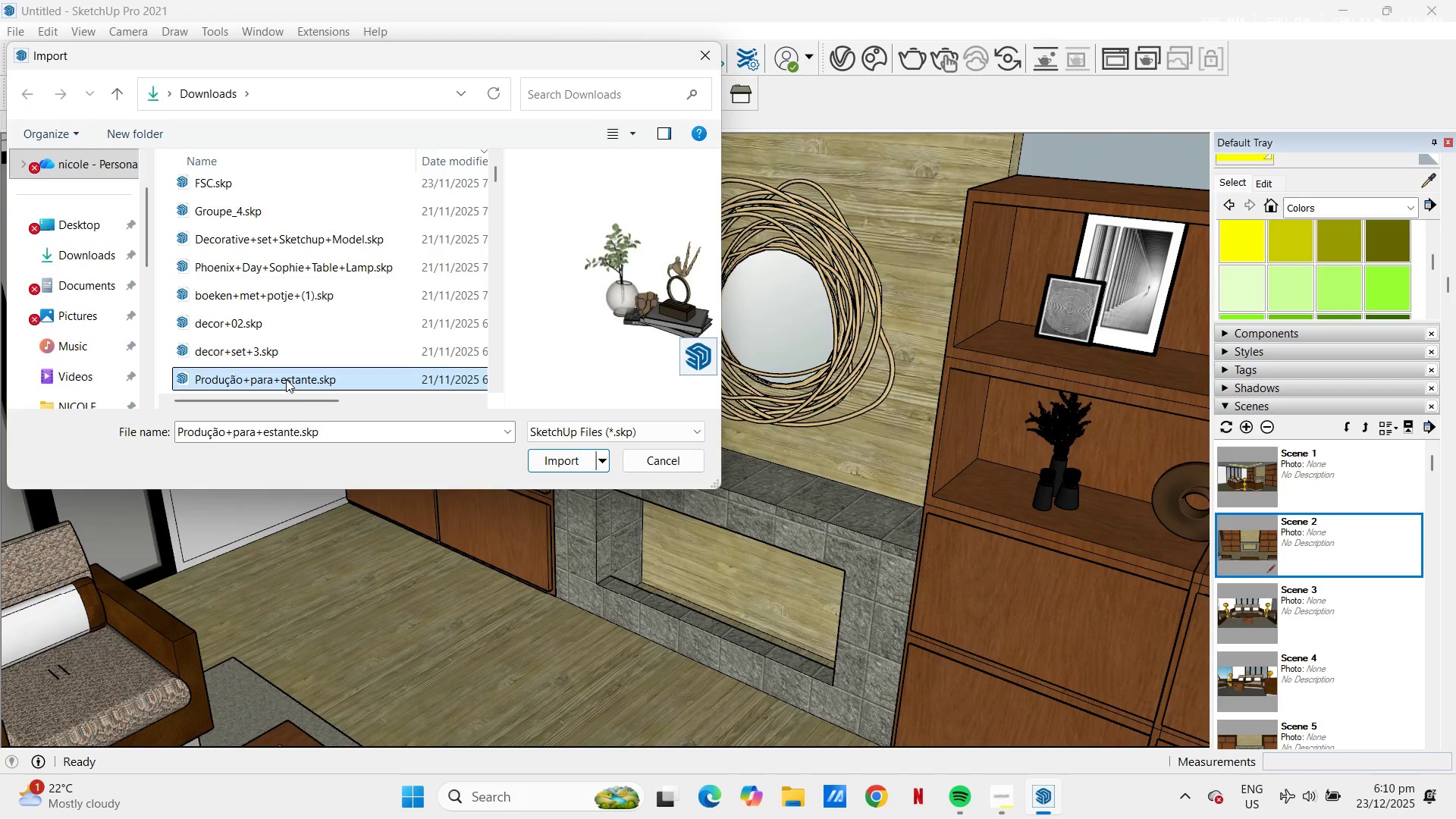 
scroll: coordinate [286, 379], scroll_direction: down, amount: 1.0
 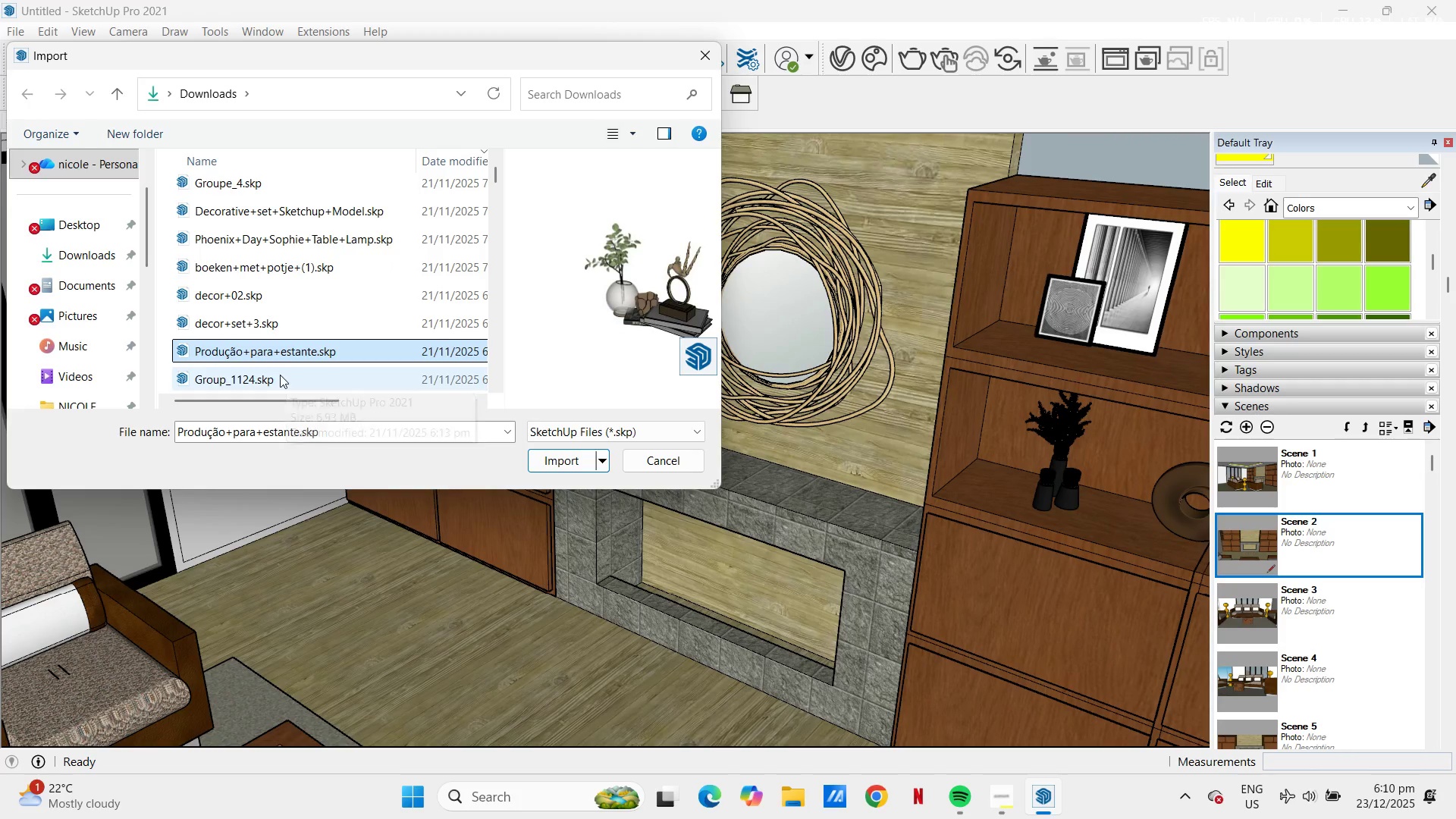 
left_click([280, 375])
 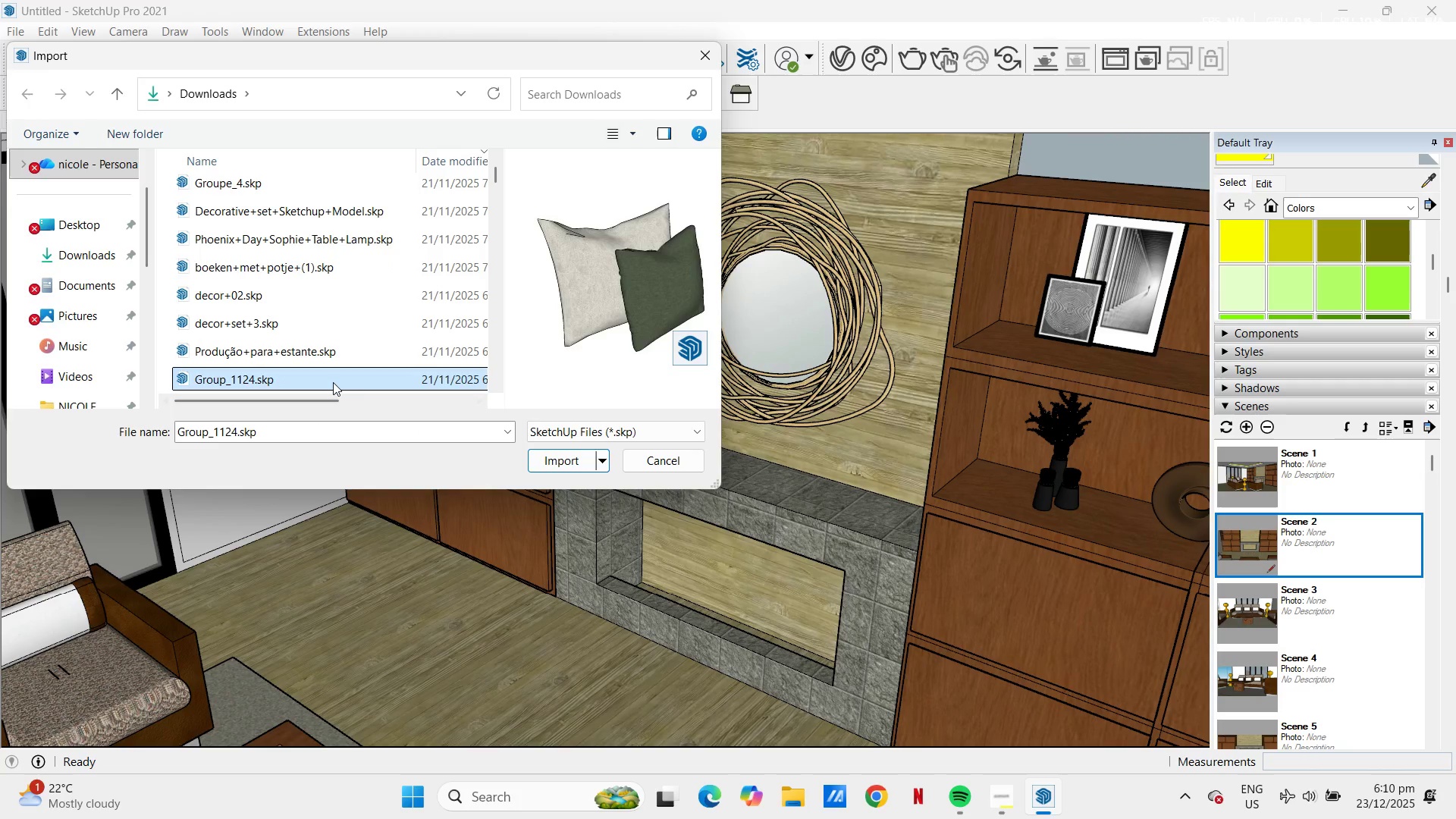 
left_click([569, 460])
 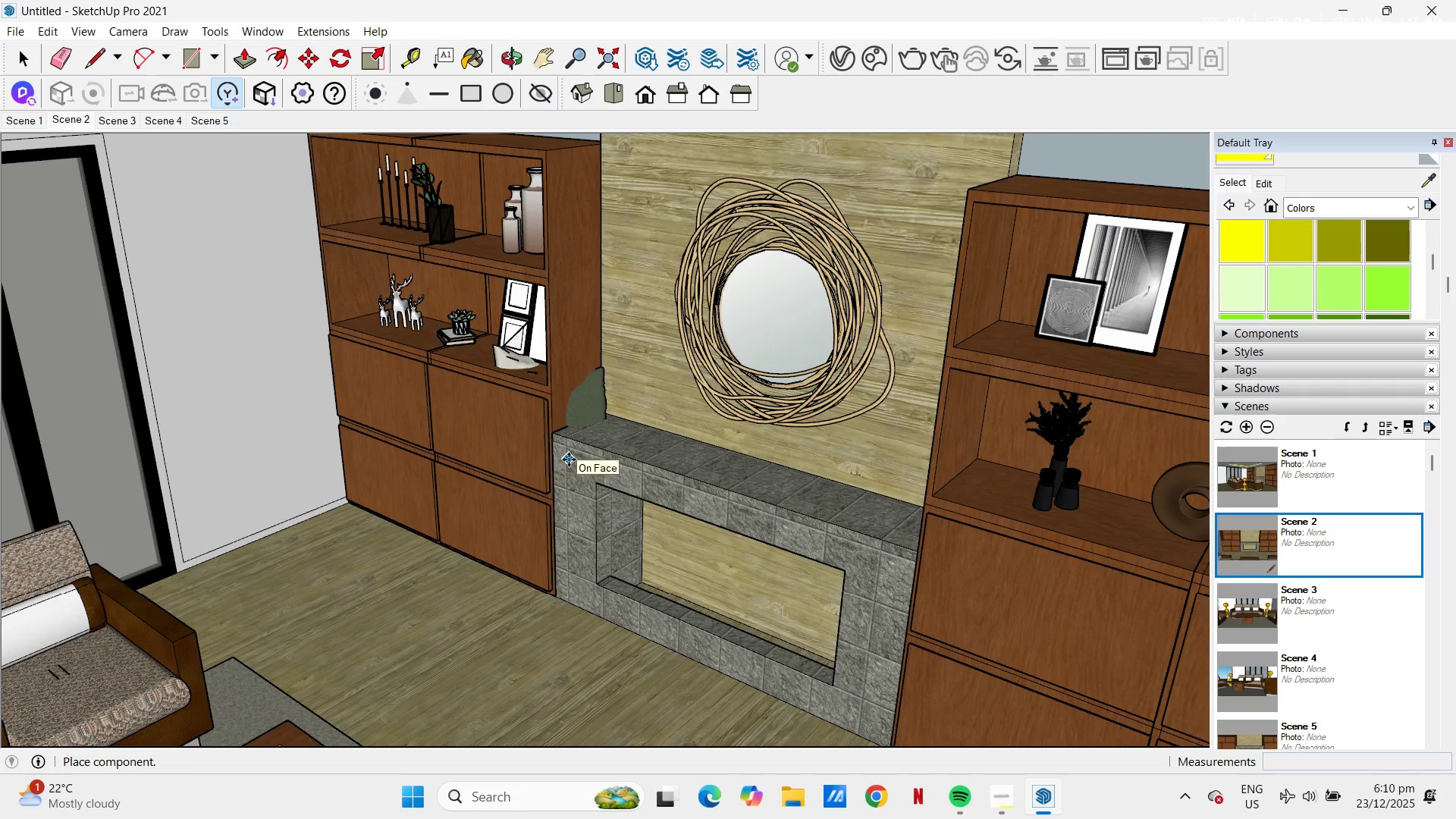 
wait(5.8)
 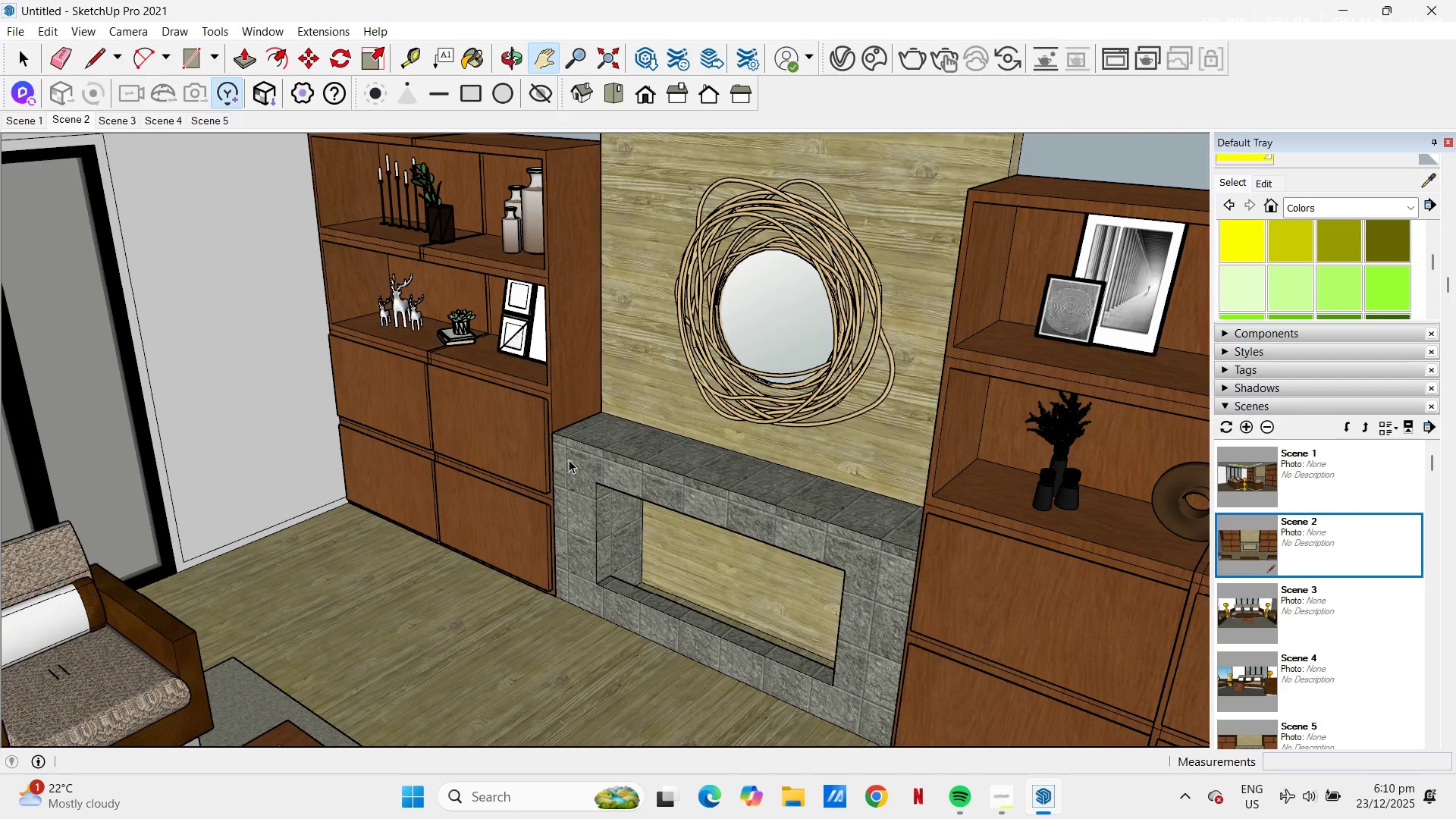 
scroll: coordinate [573, 479], scroll_direction: down, amount: 6.0
 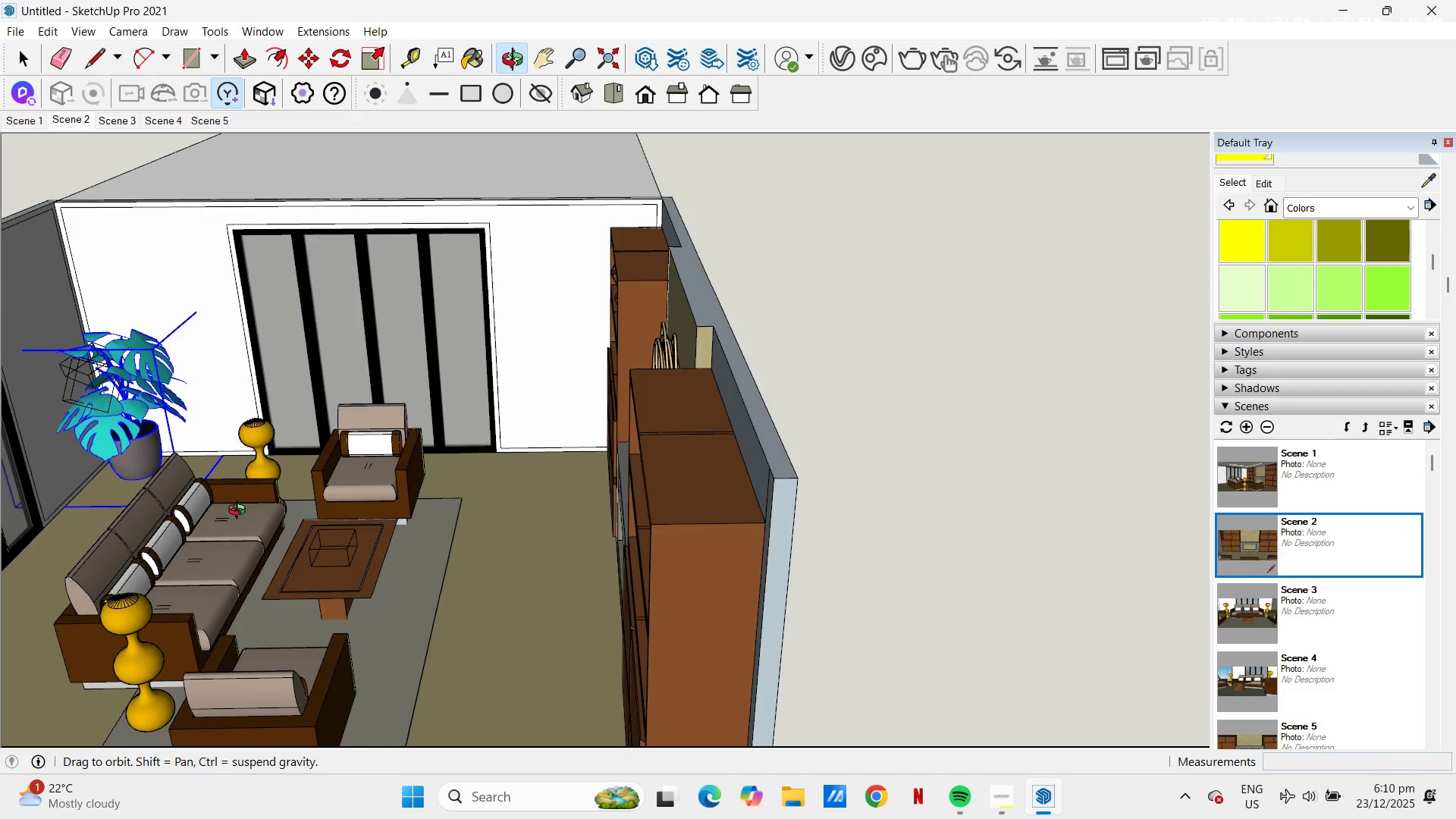 
key(H)
 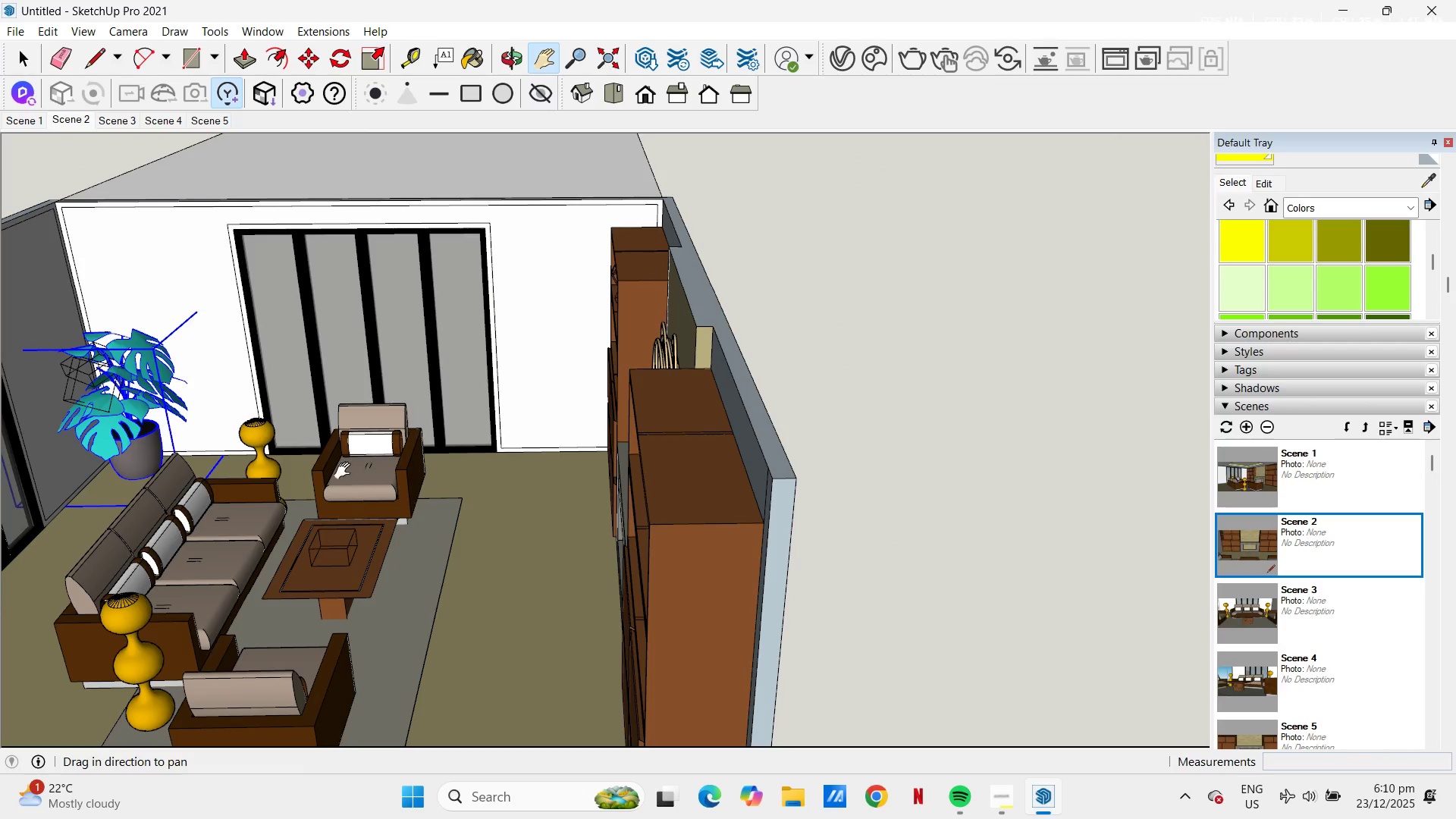 
left_click_drag(start_coordinate=[427, 422], to_coordinate=[803, 350])
 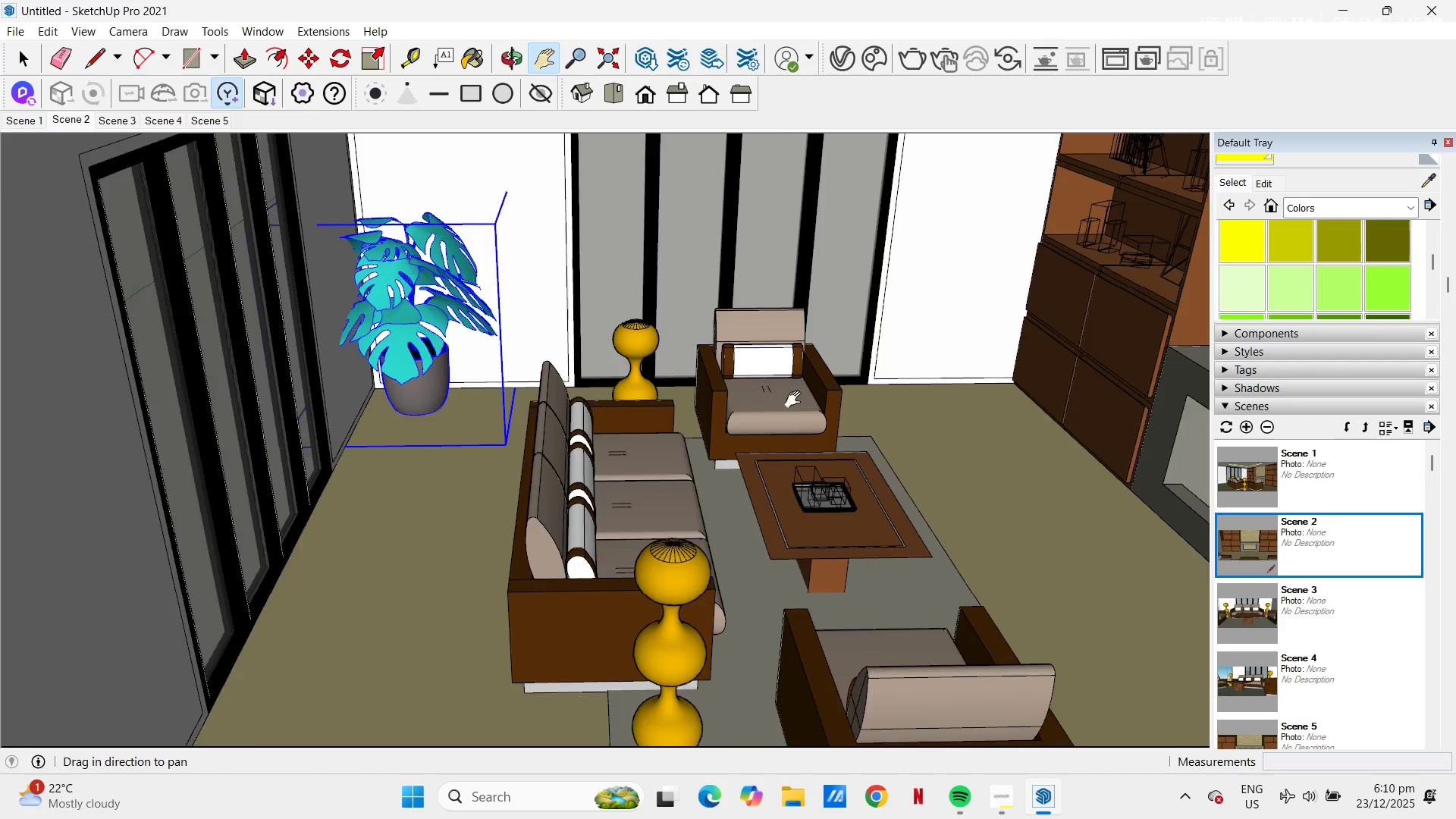 
scroll: coordinate [341, 475], scroll_direction: up, amount: 5.0
 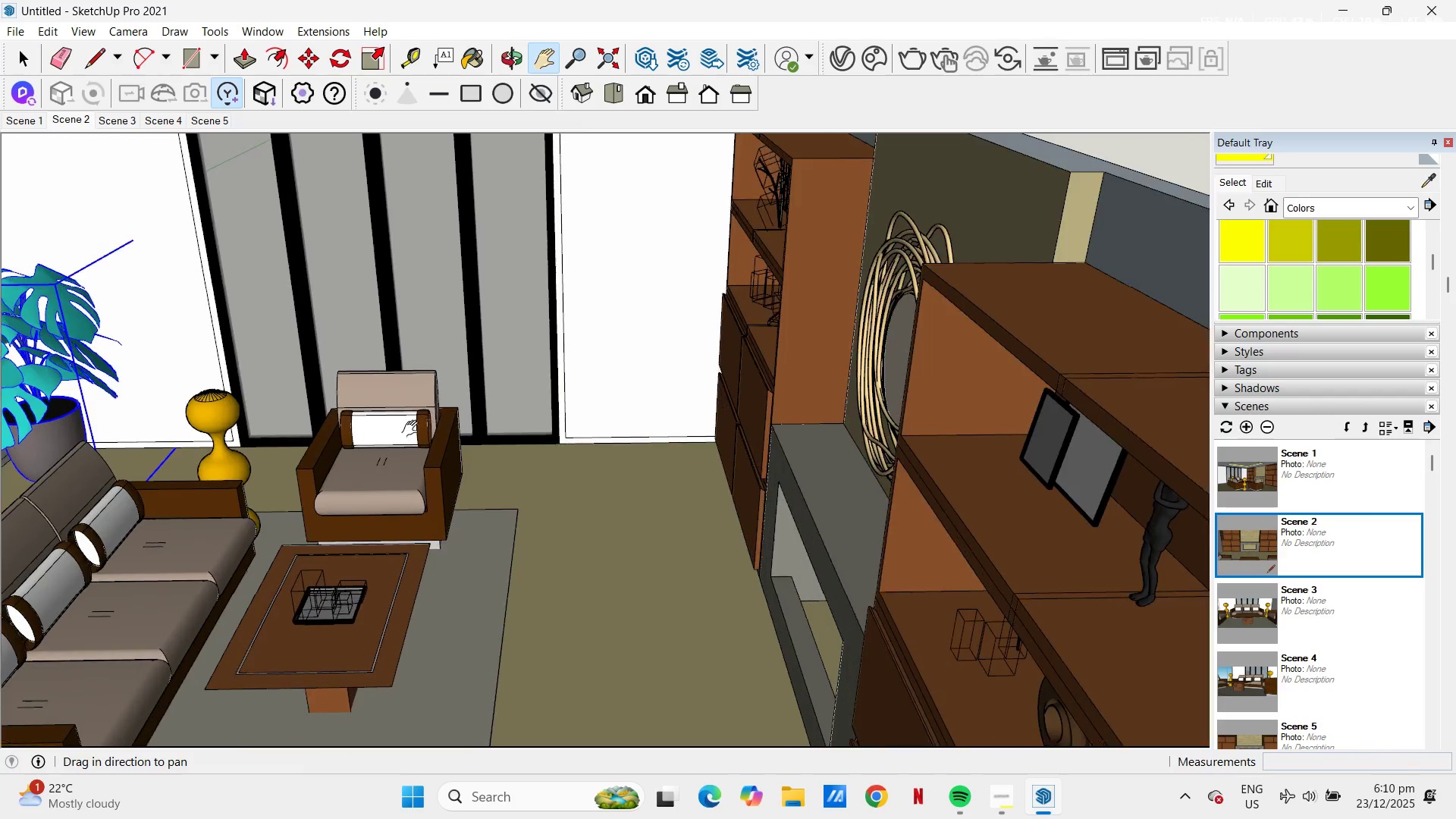 
scroll: coordinate [796, 400], scroll_direction: down, amount: 2.0
 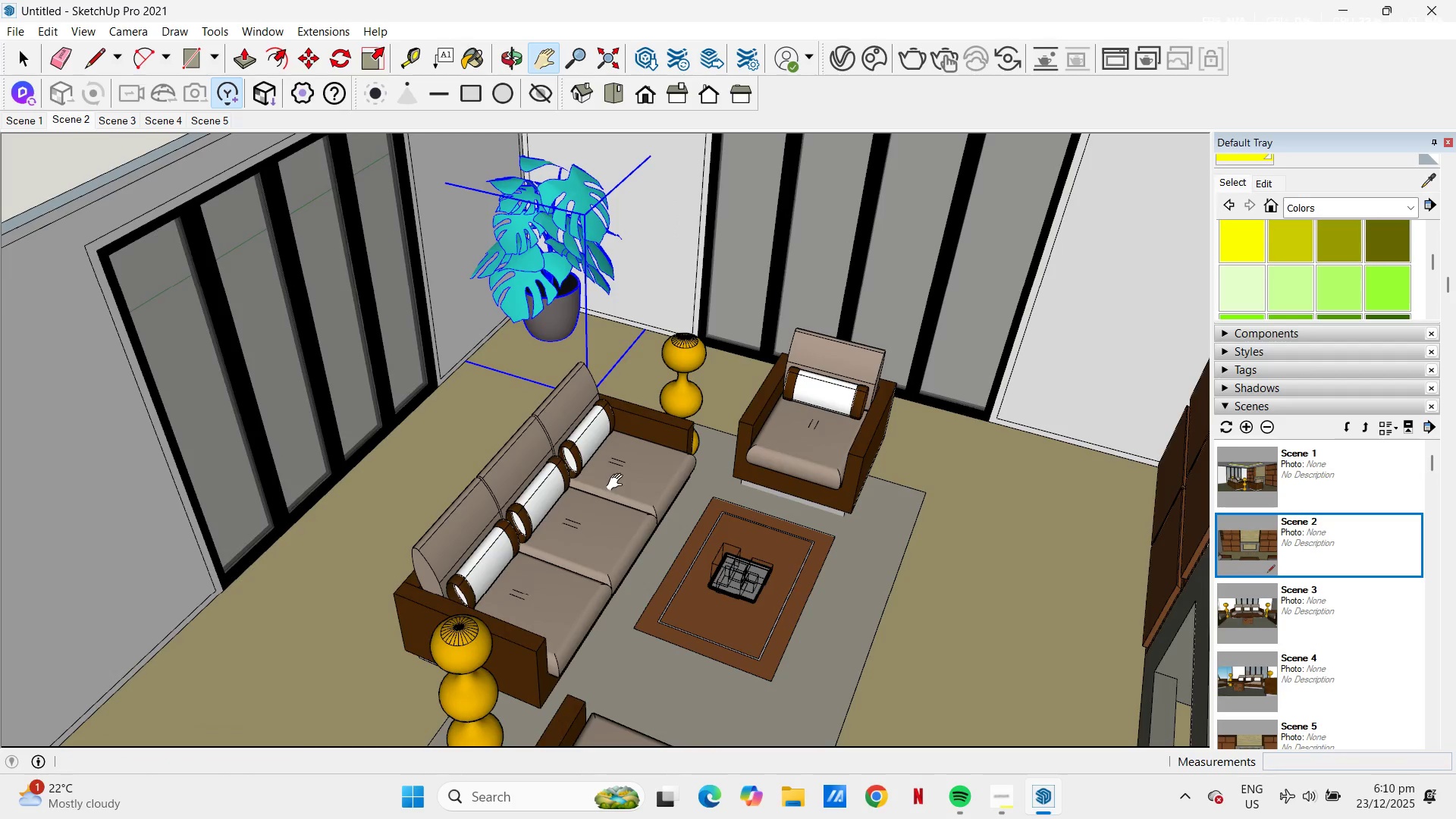 
key(Escape)
 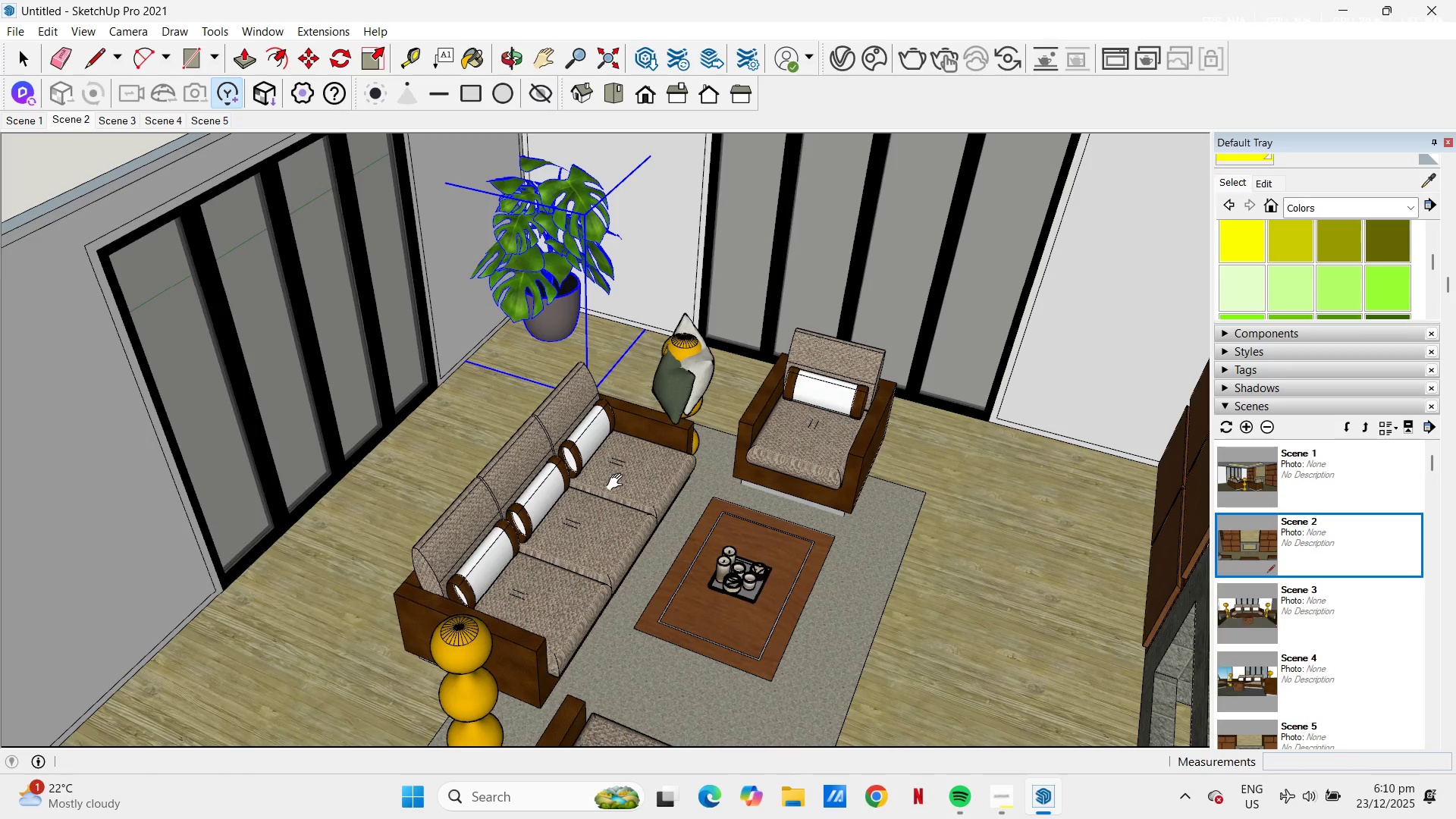 
key(Space)
 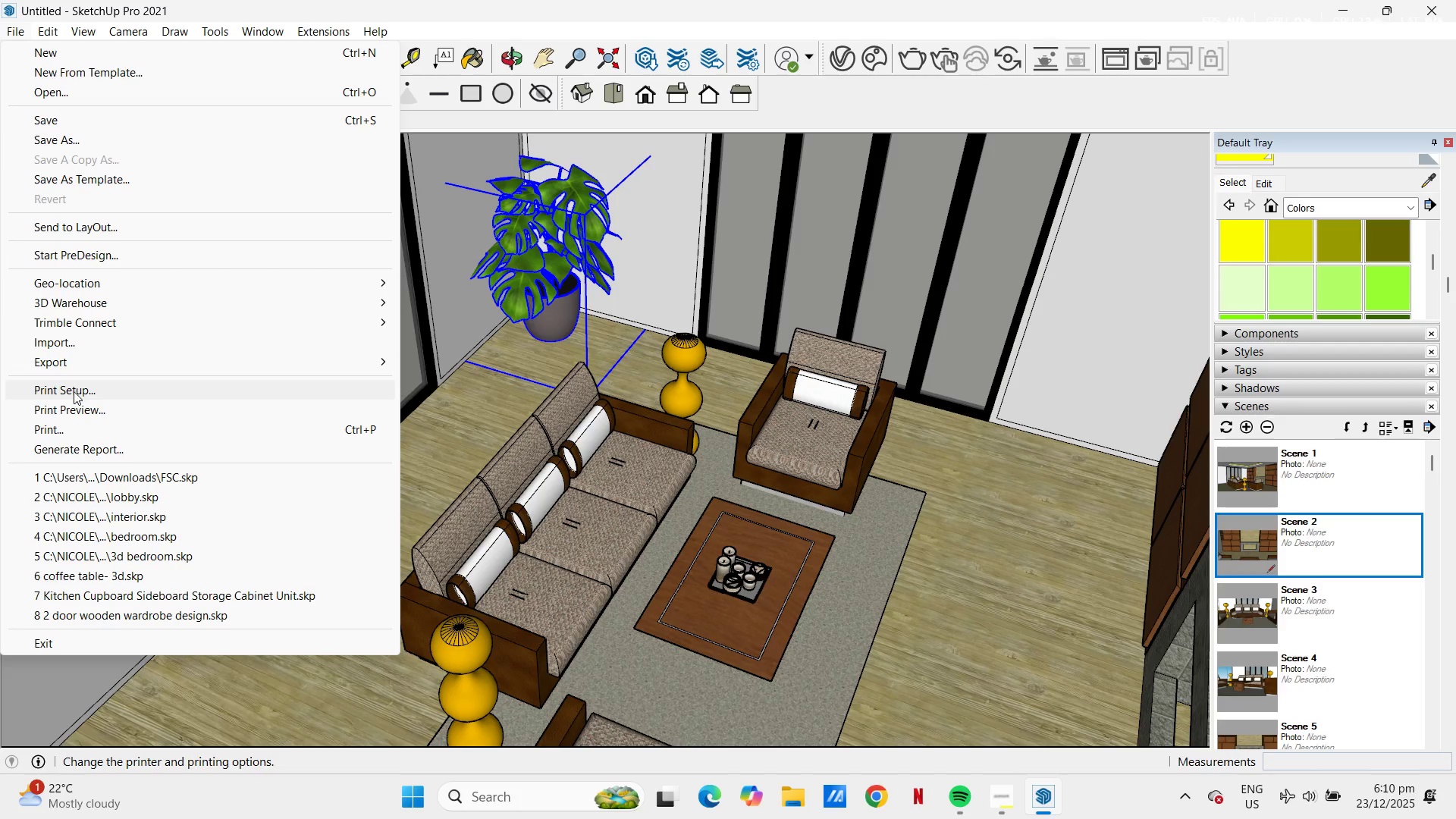 
left_click([64, 347])
 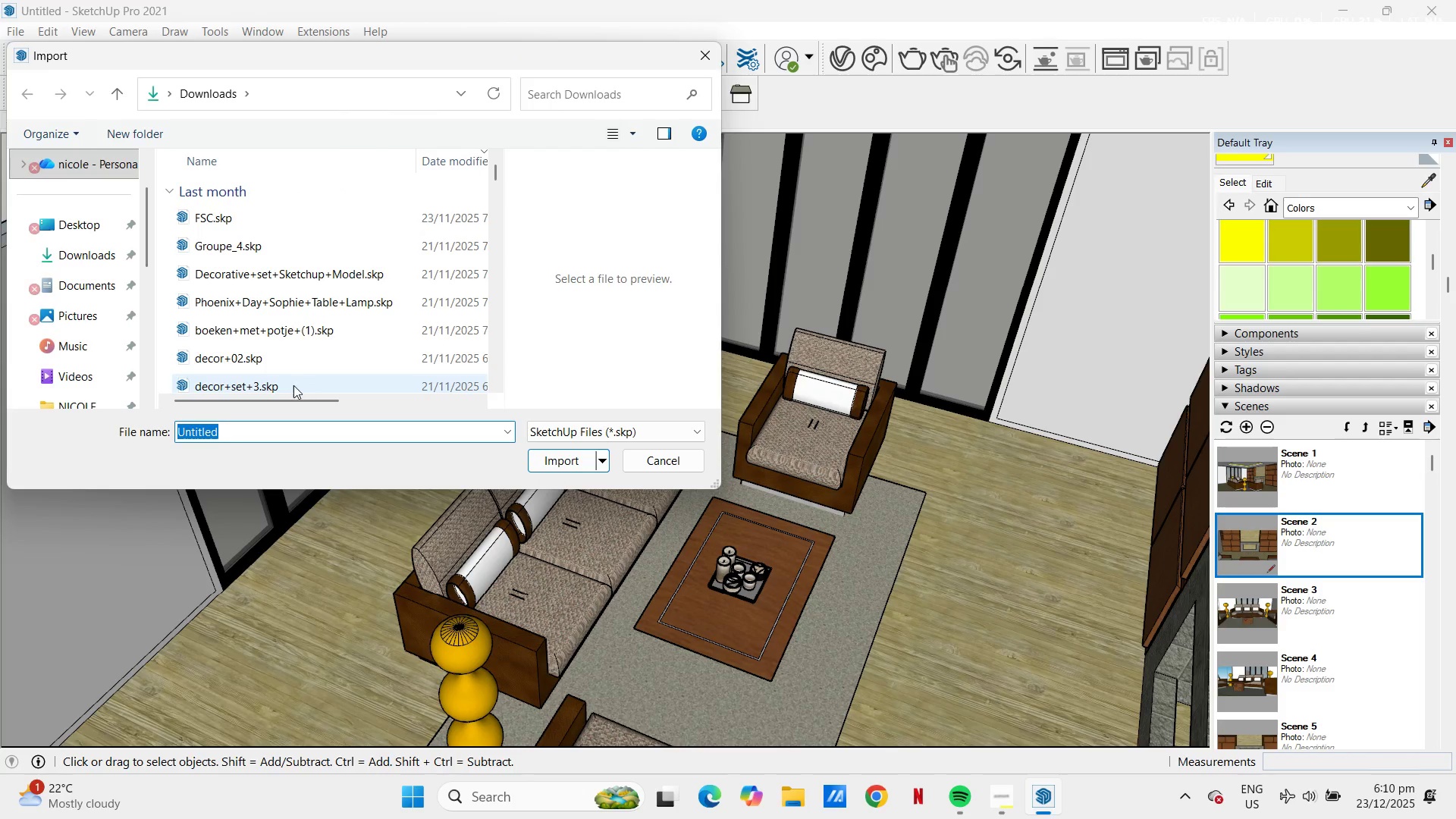 
scroll: coordinate [291, 384], scroll_direction: down, amount: 2.0
 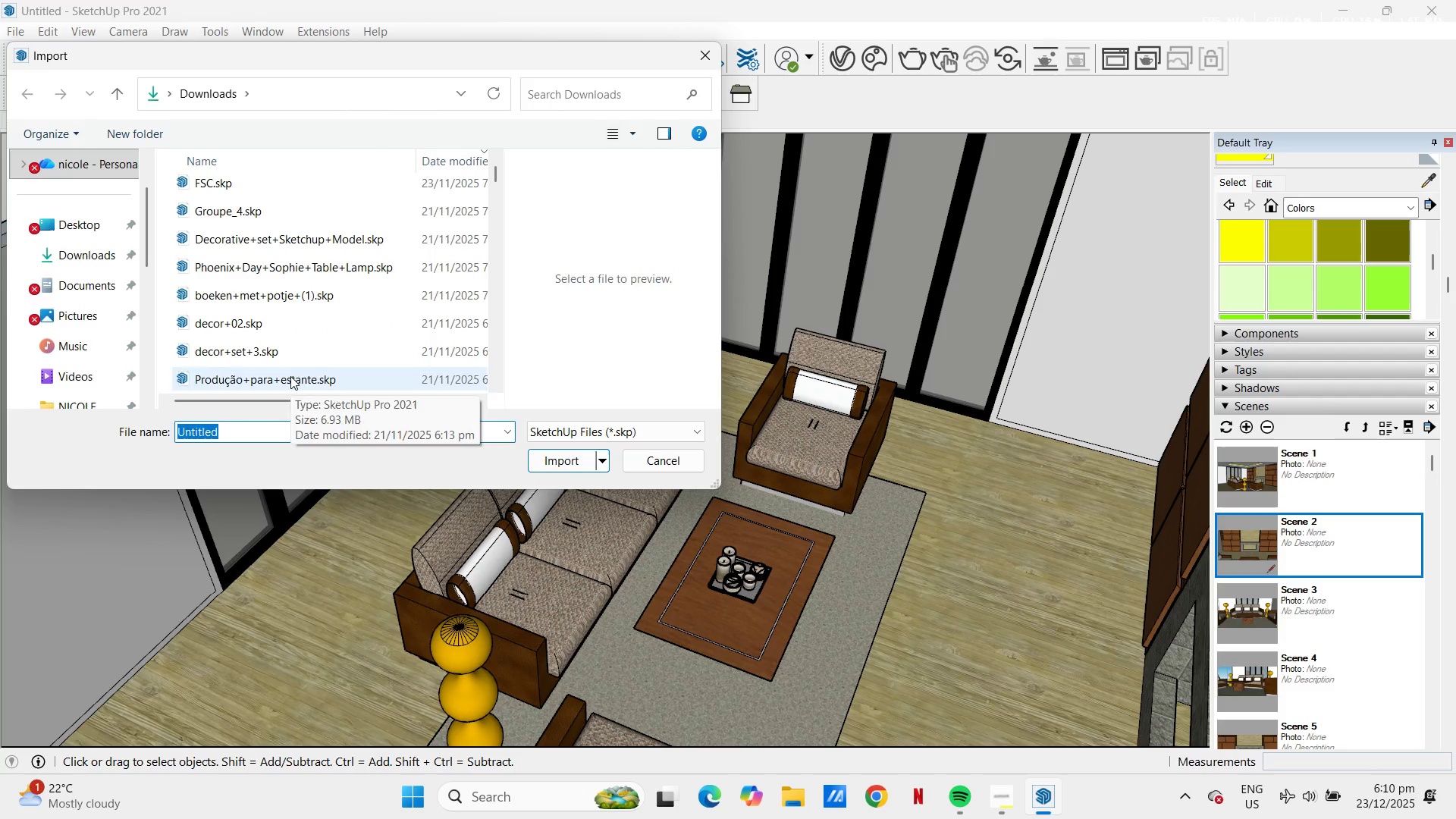 
left_click([290, 376])
 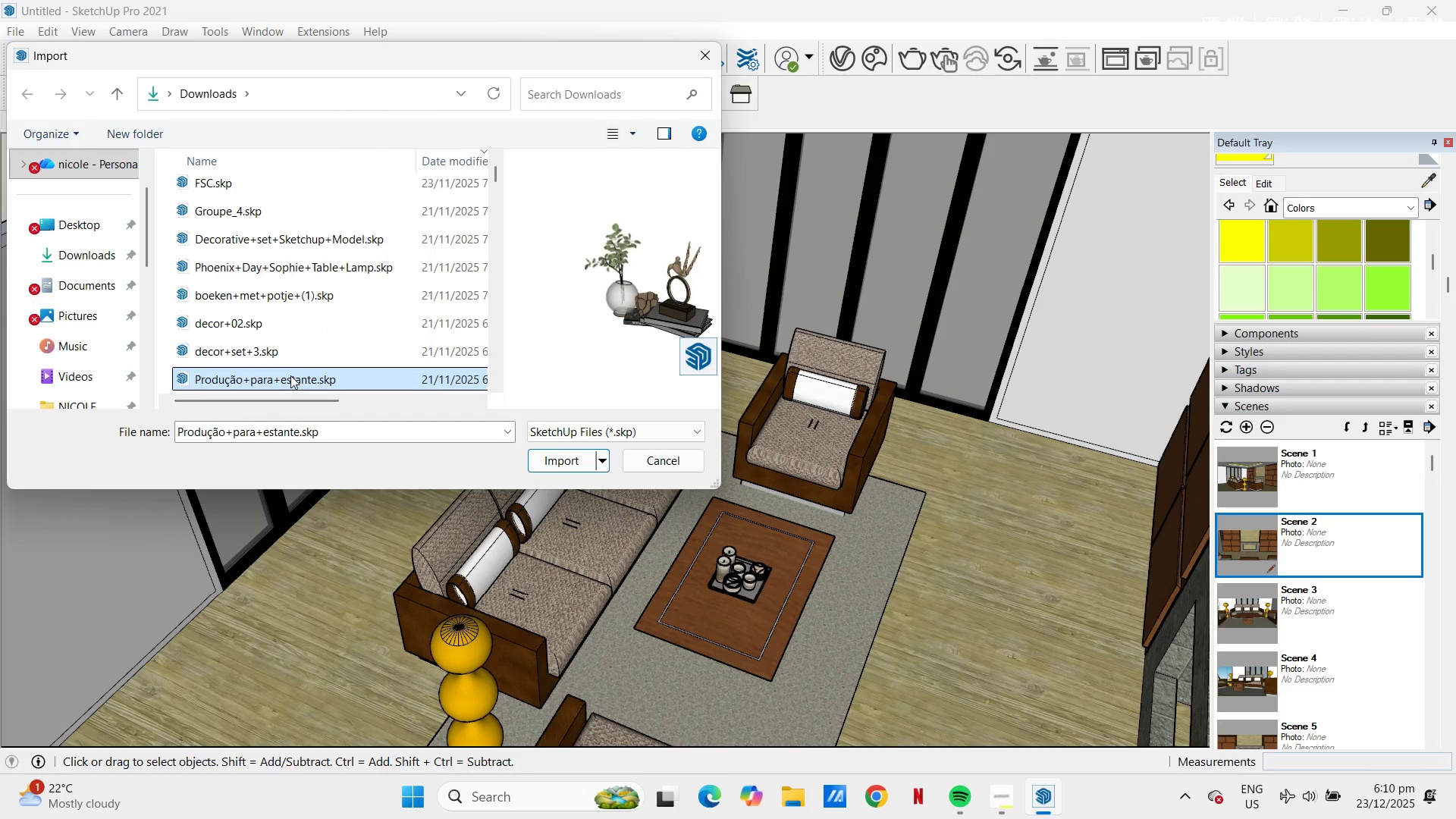 
scroll: coordinate [290, 375], scroll_direction: down, amount: 2.0
 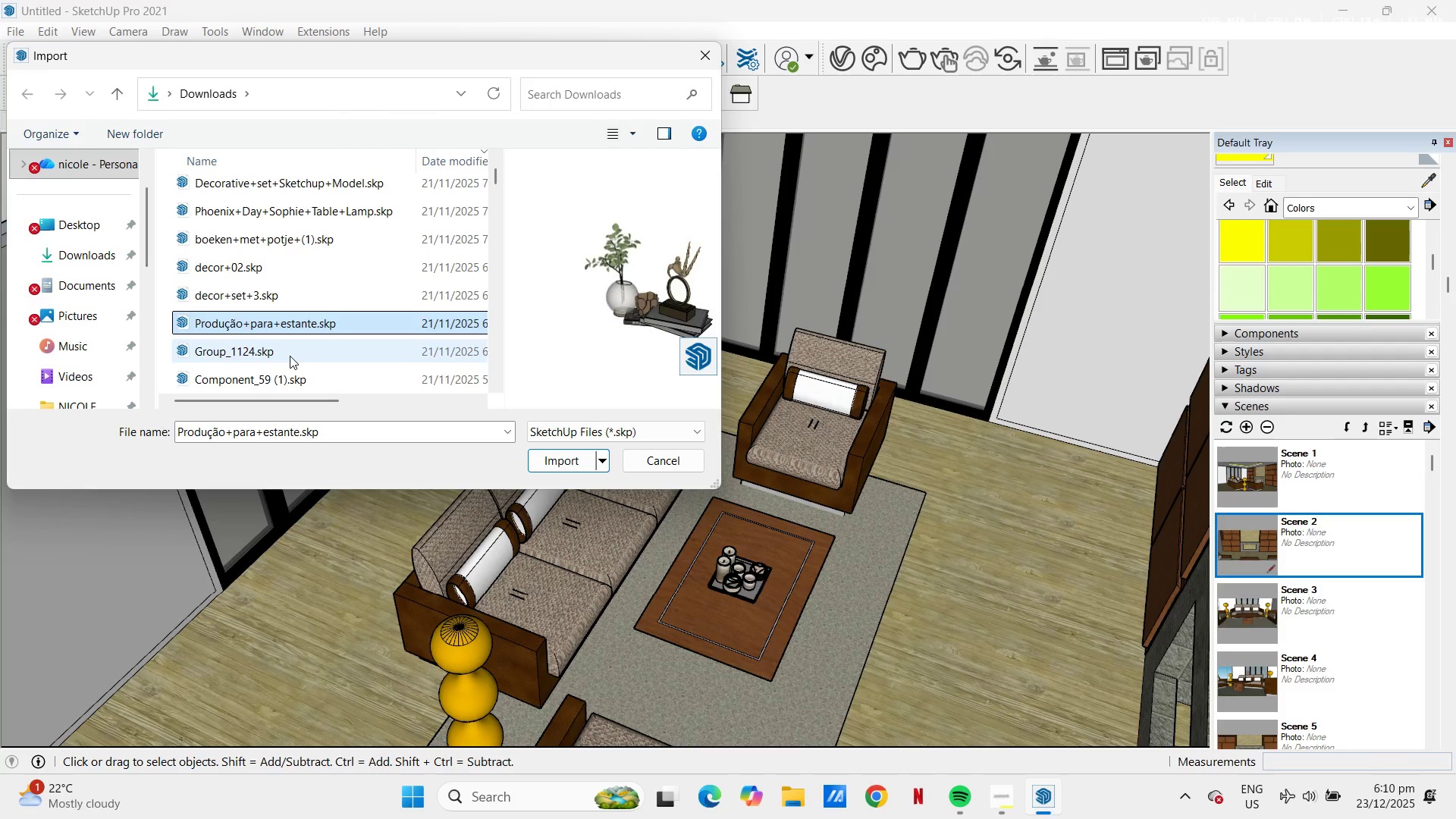 
left_click([290, 356])
 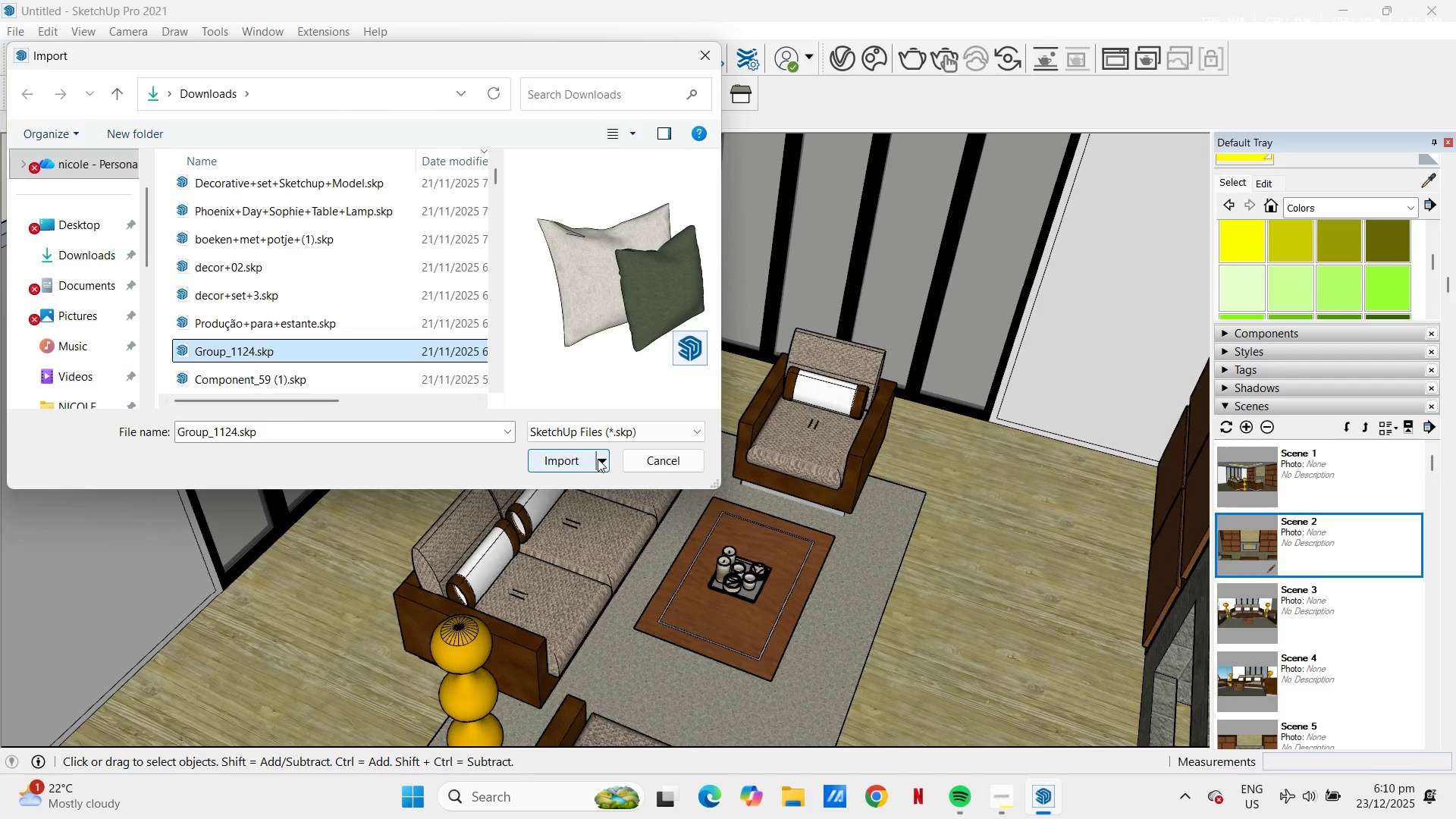 
left_click([576, 461])
 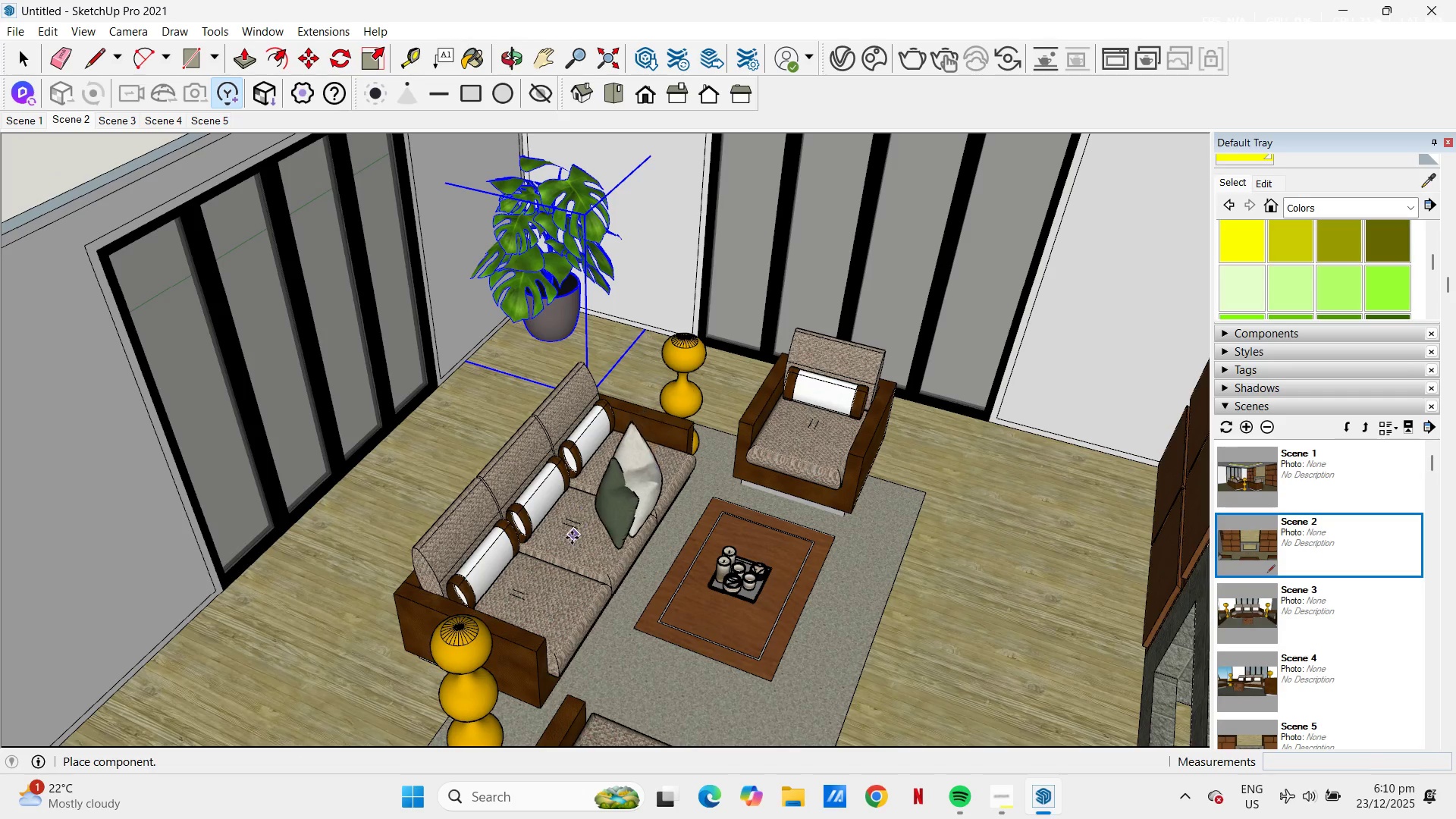 
left_click([570, 538])
 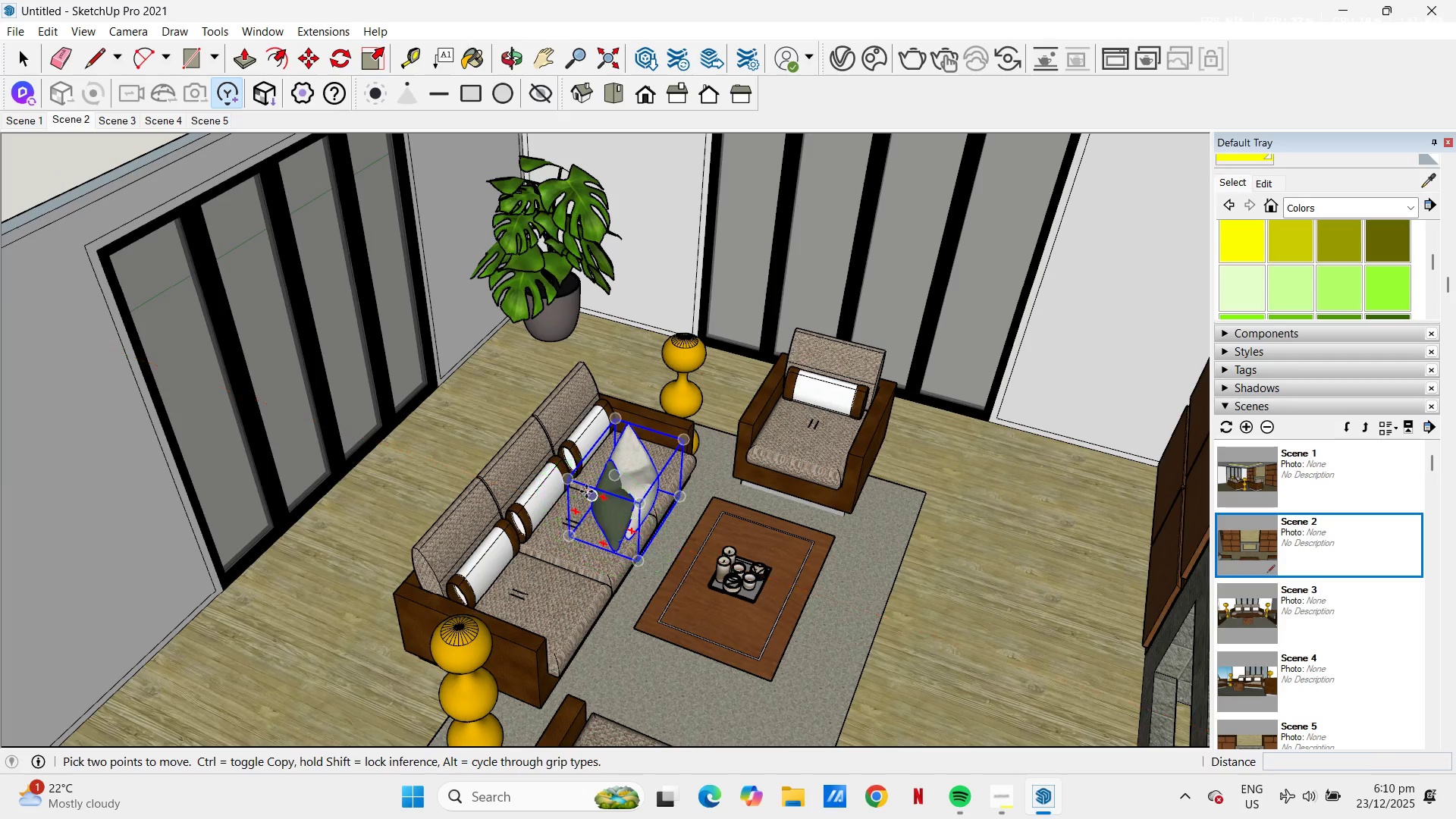 
scroll: coordinate [610, 478], scroll_direction: up, amount: 9.0
 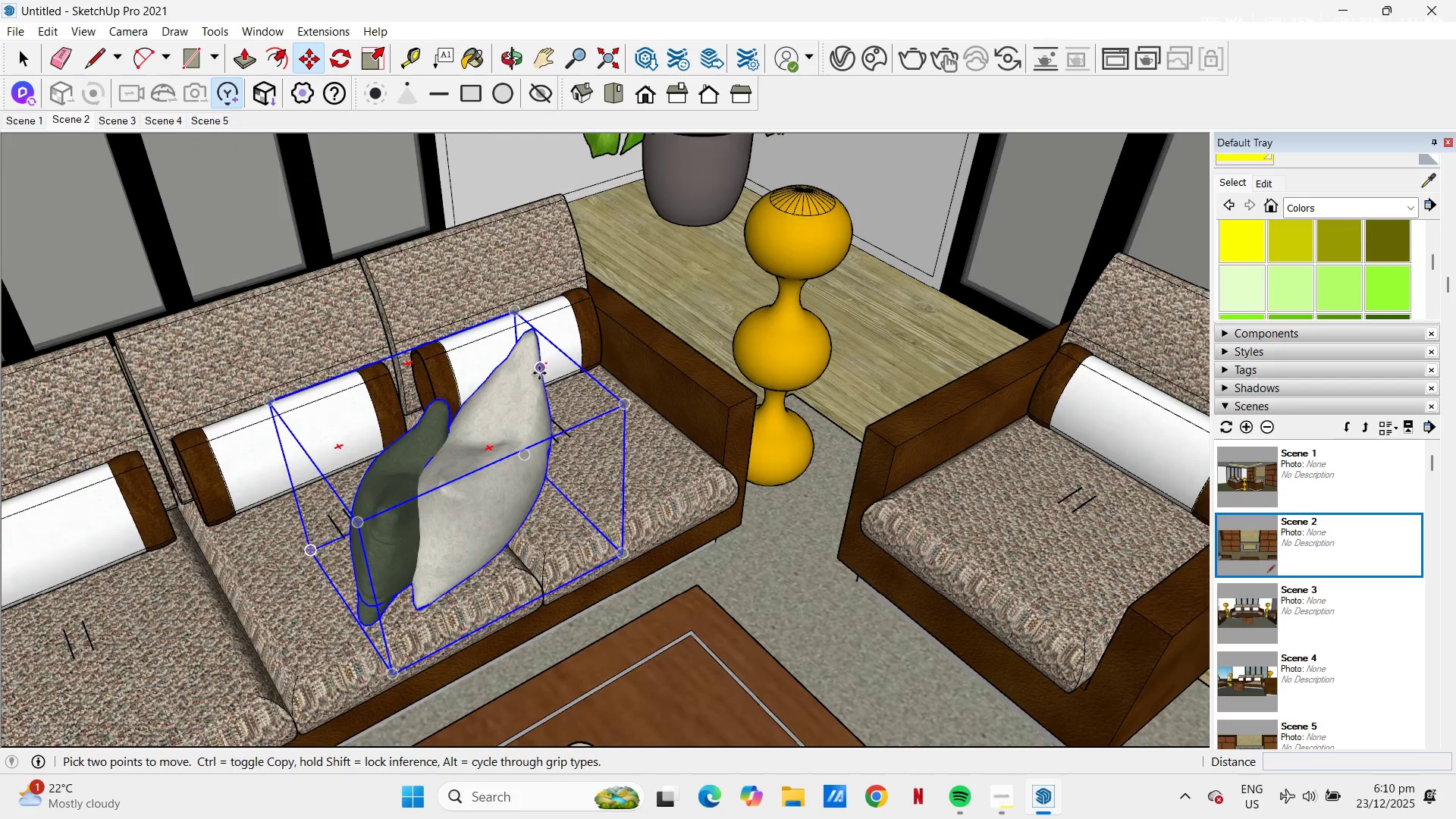 
left_click([540, 366])
 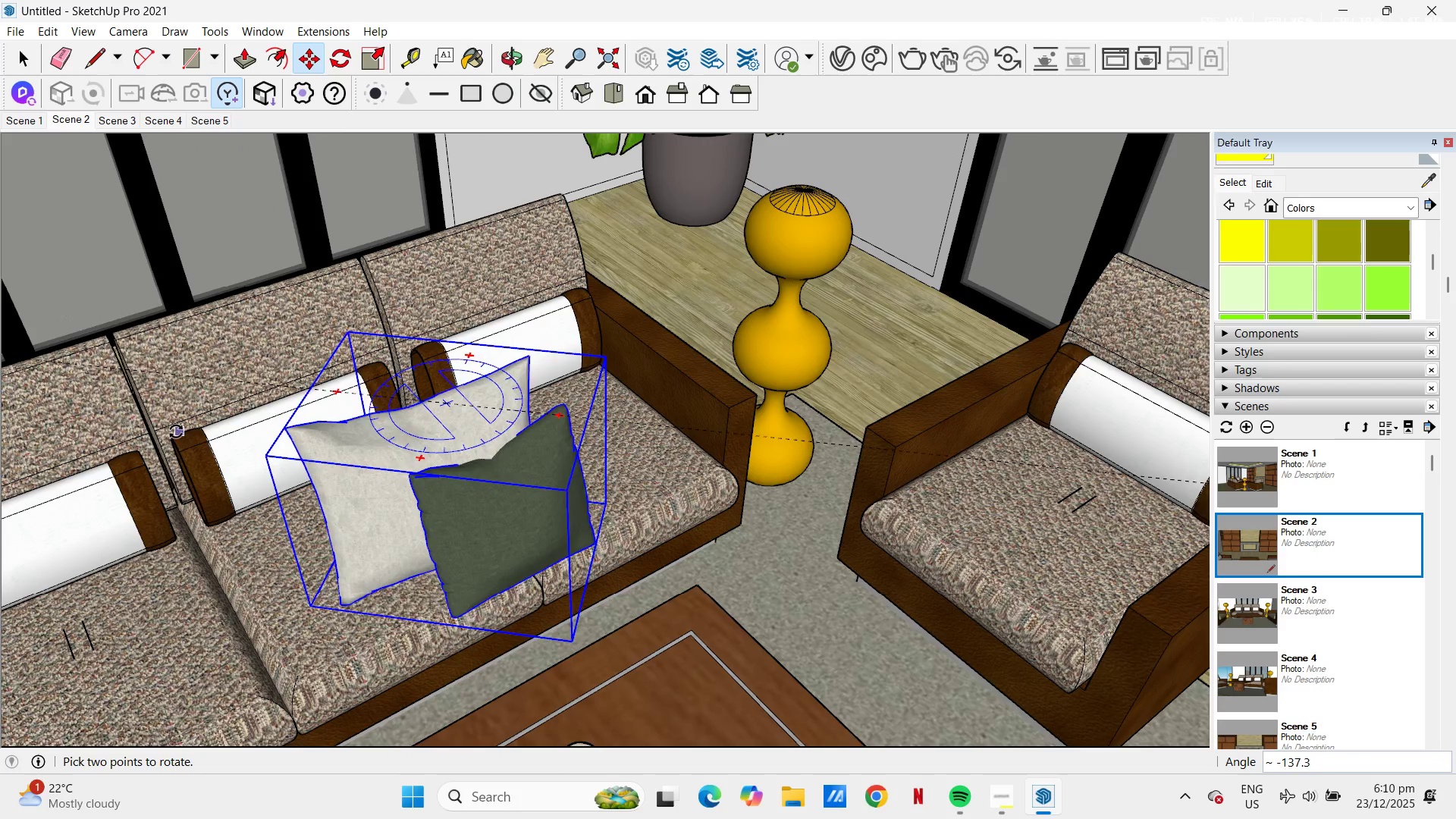 
left_click([173, 431])
 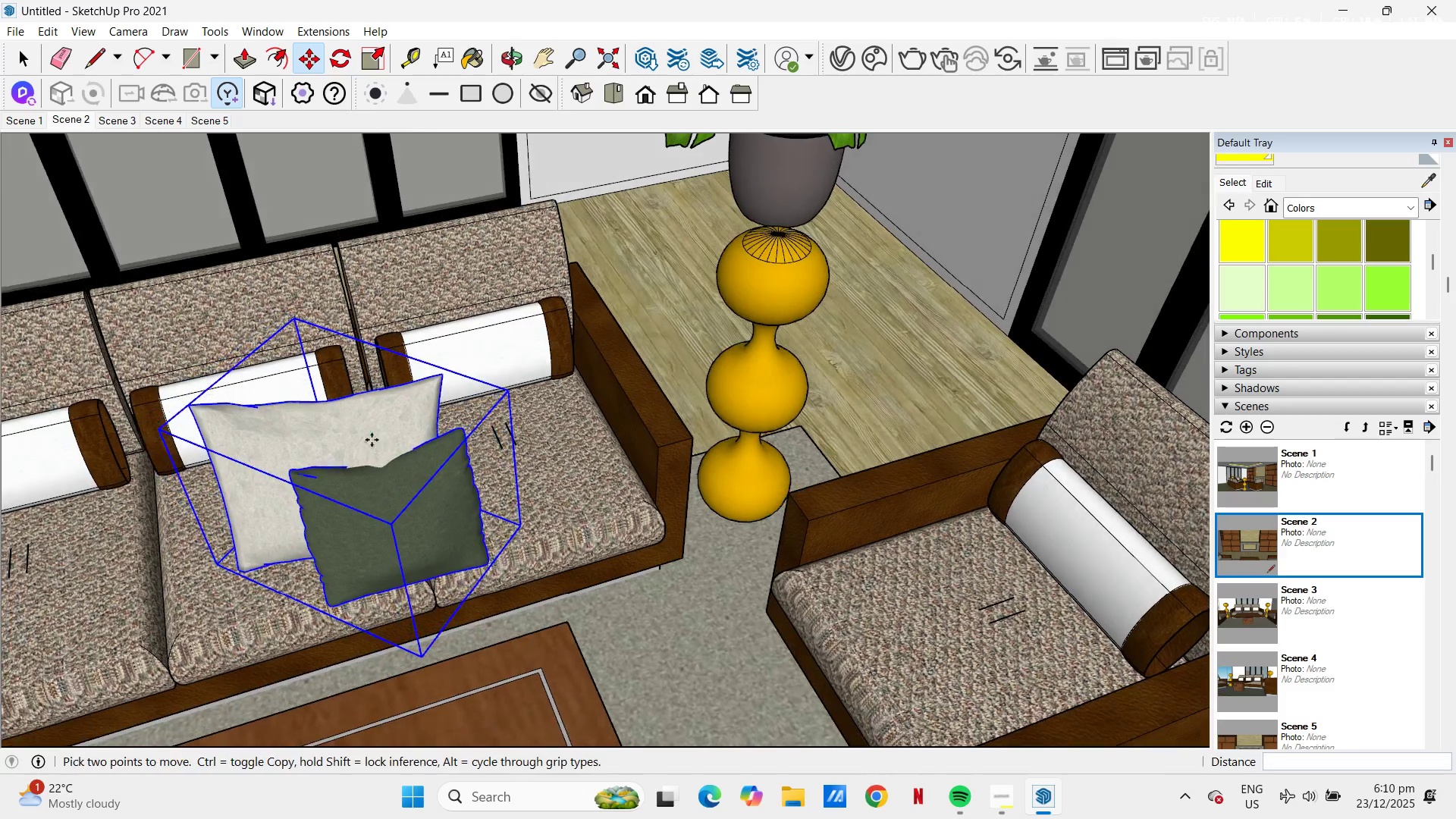 
key(H)
 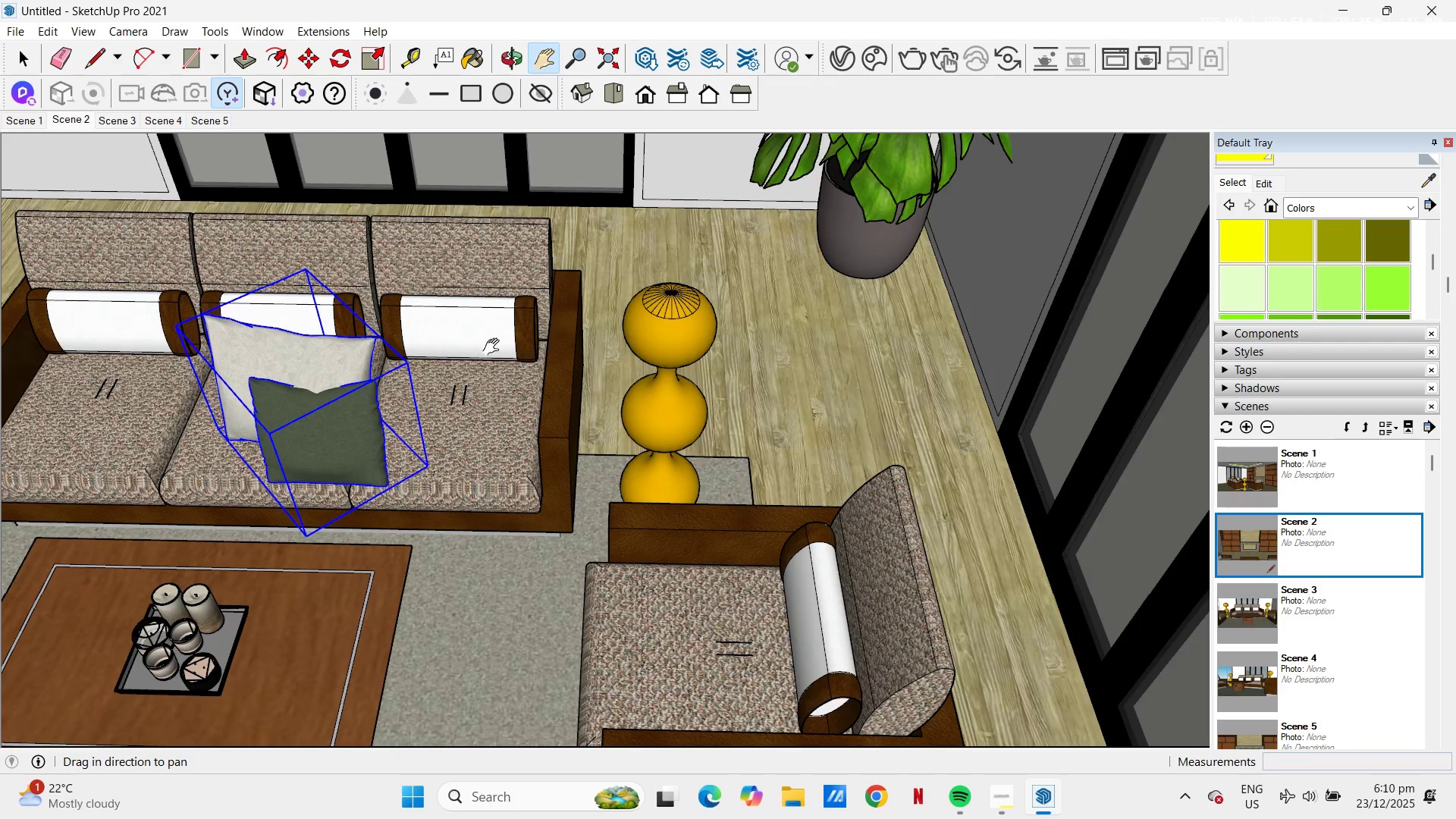 
scroll: coordinate [544, 328], scroll_direction: down, amount: 2.0
 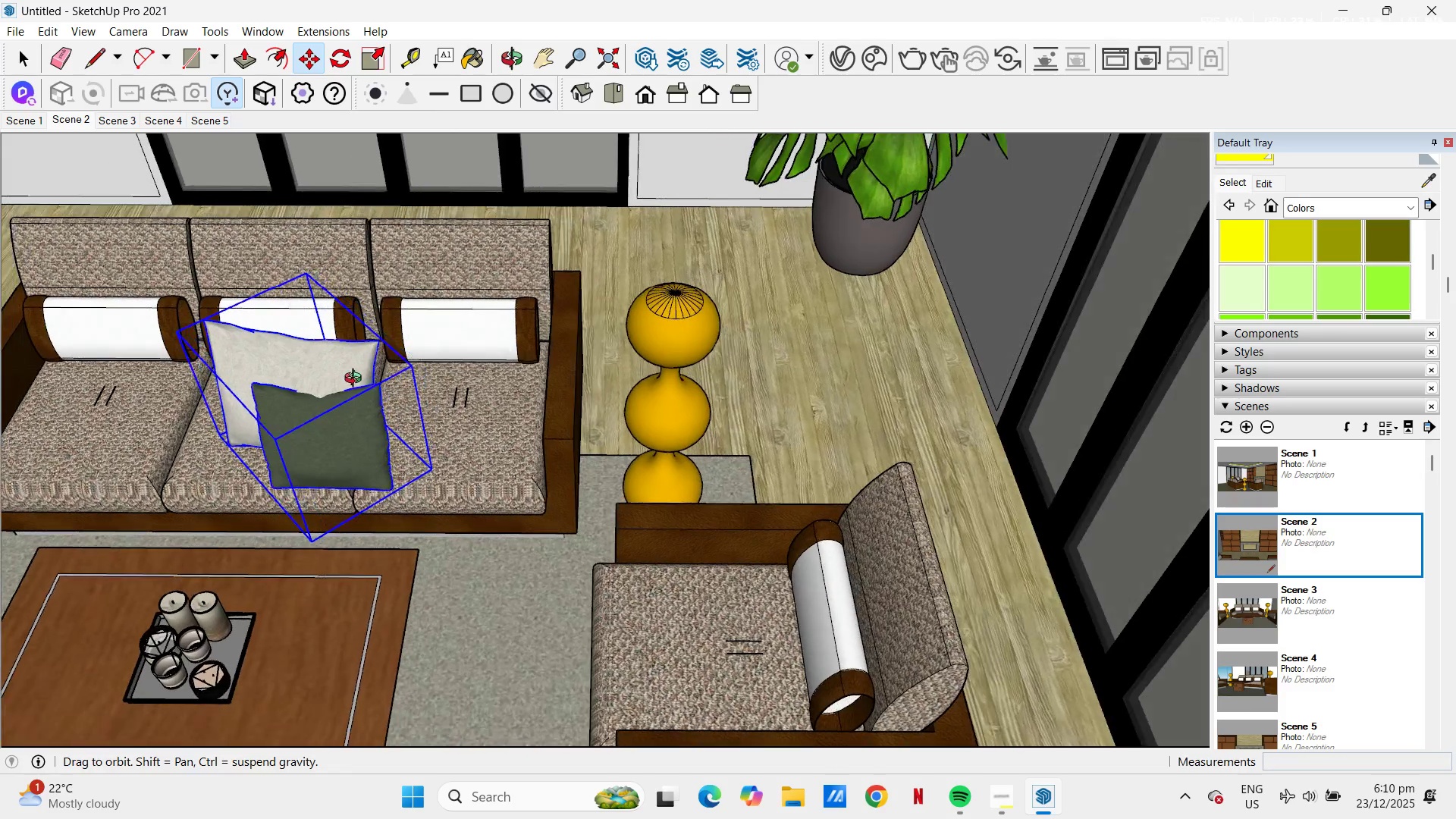 
left_click_drag(start_coordinate=[500, 347], to_coordinate=[727, 356])
 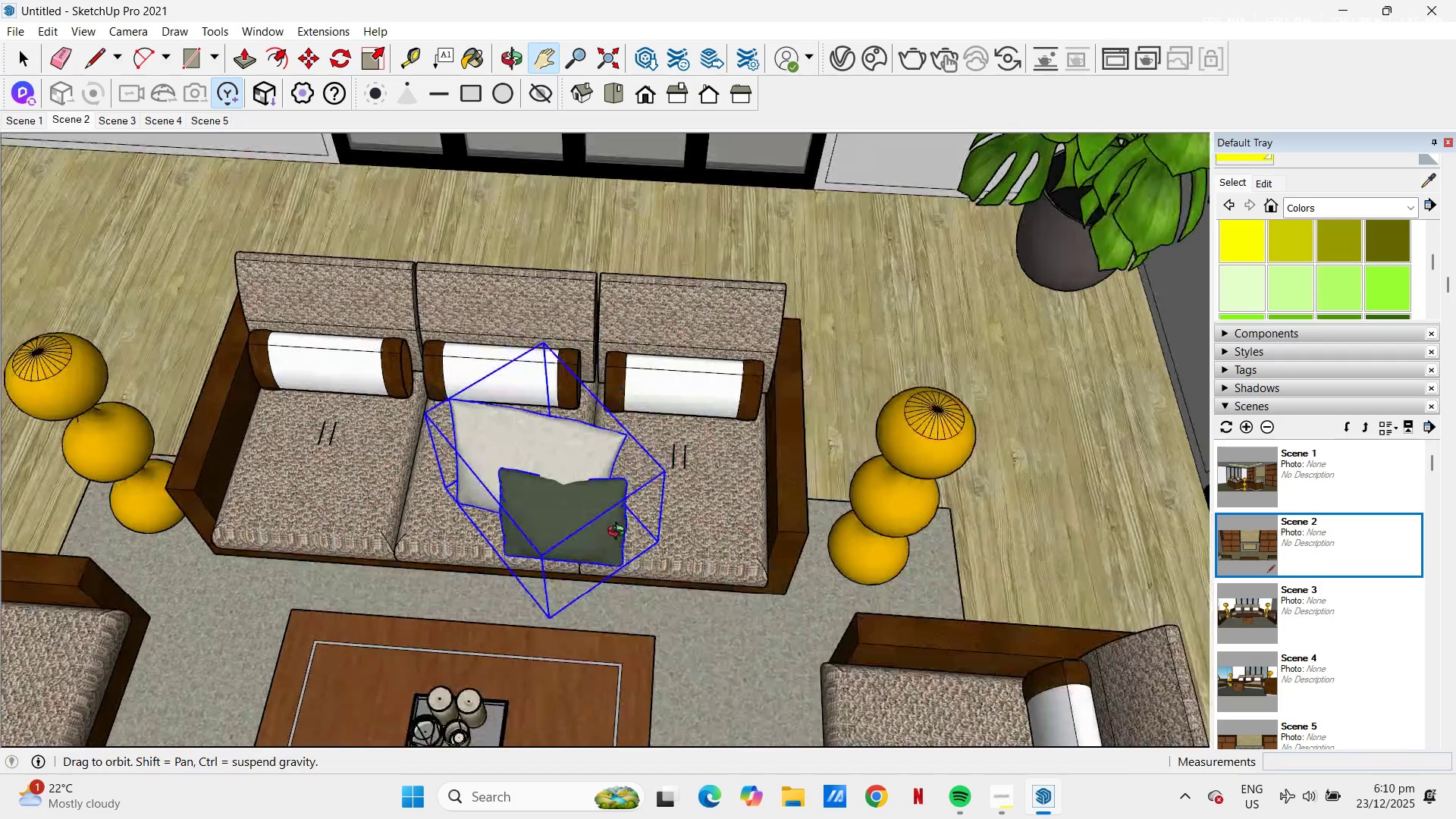 
scroll: coordinate [671, 484], scroll_direction: up, amount: 3.0
 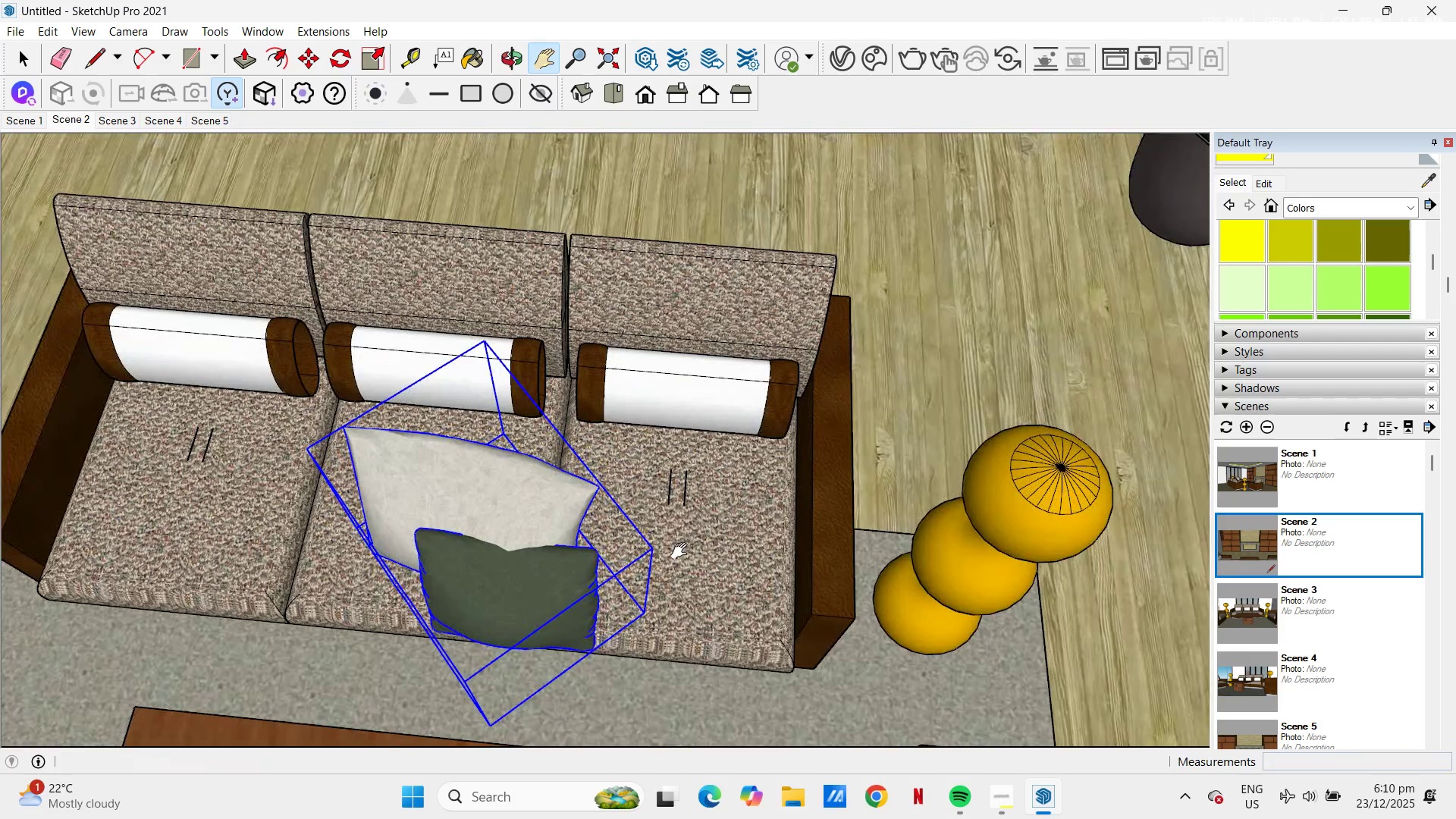 
key(M)
 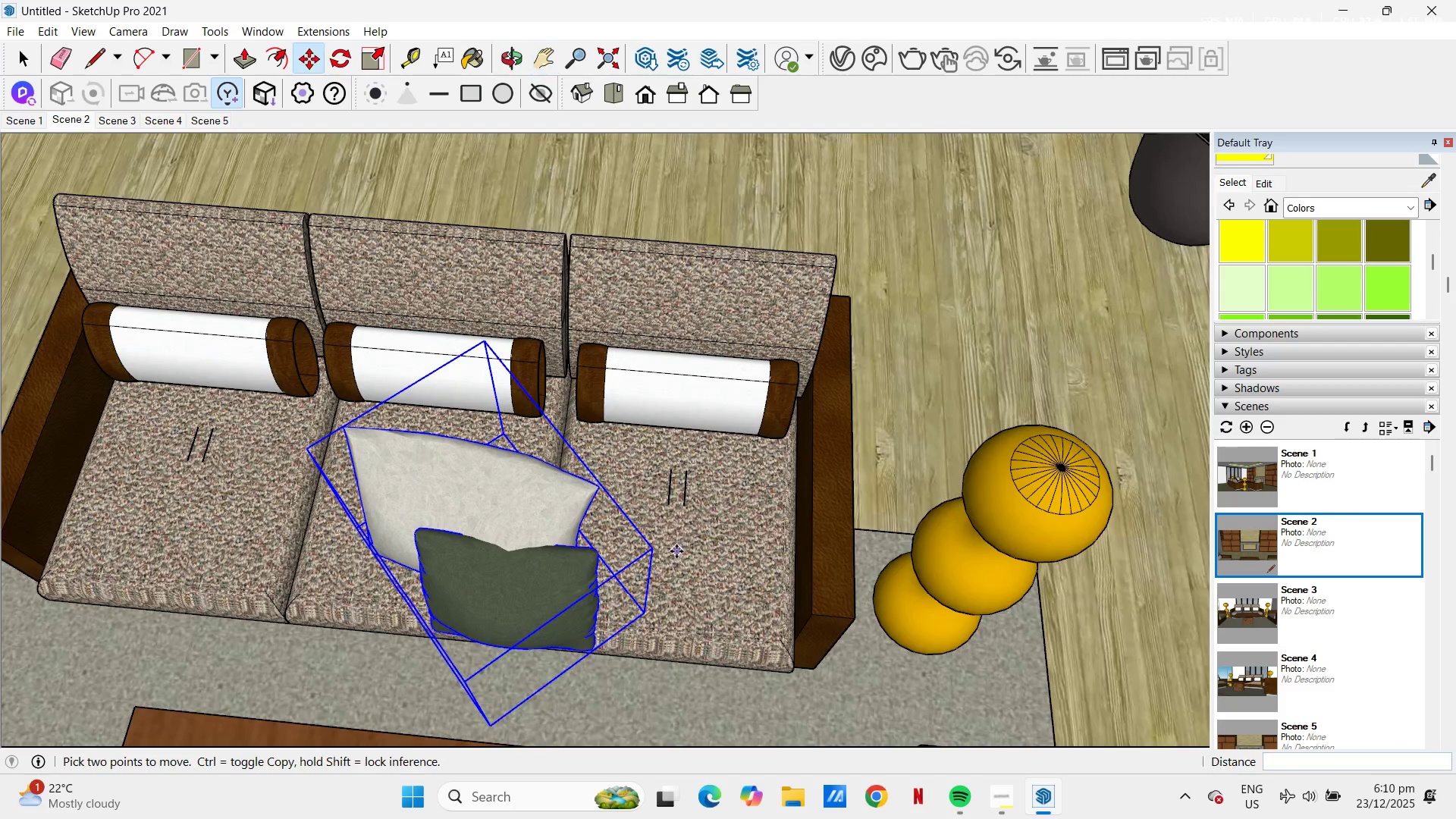 
left_click_drag(start_coordinate=[676, 551], to_coordinate=[681, 541])
 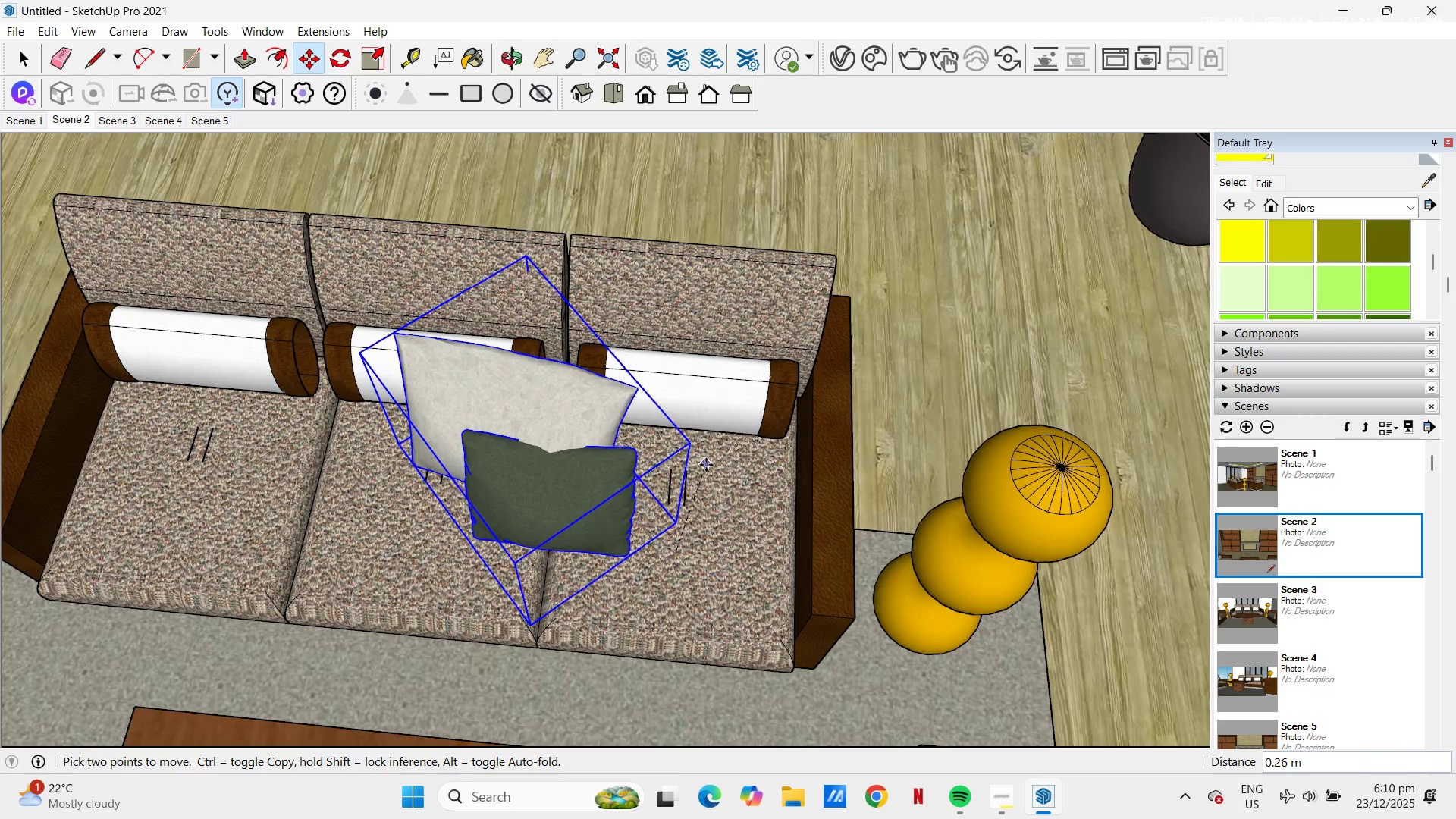 
left_click([706, 465])
 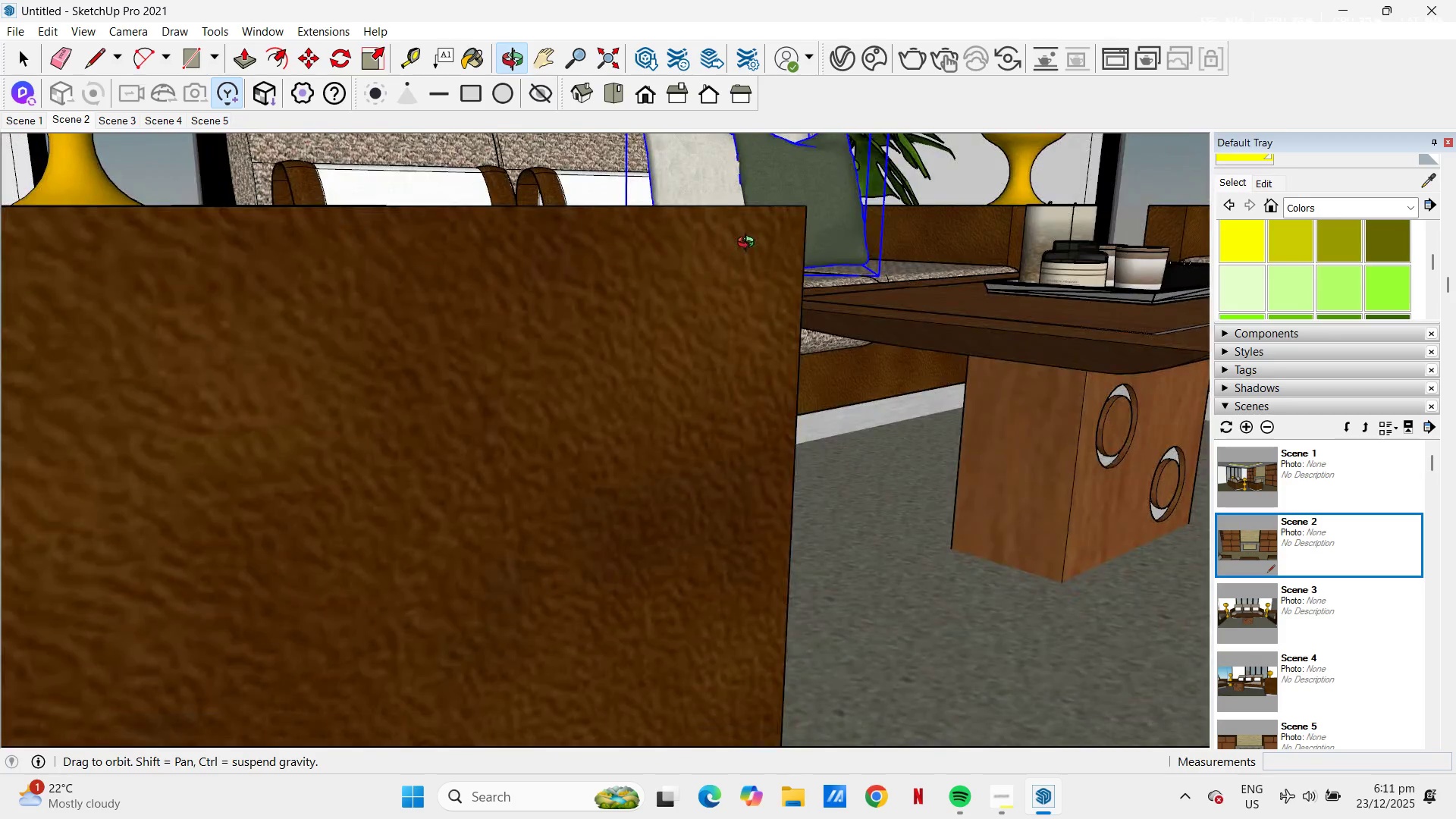 
scroll: coordinate [704, 208], scroll_direction: up, amount: 3.0
 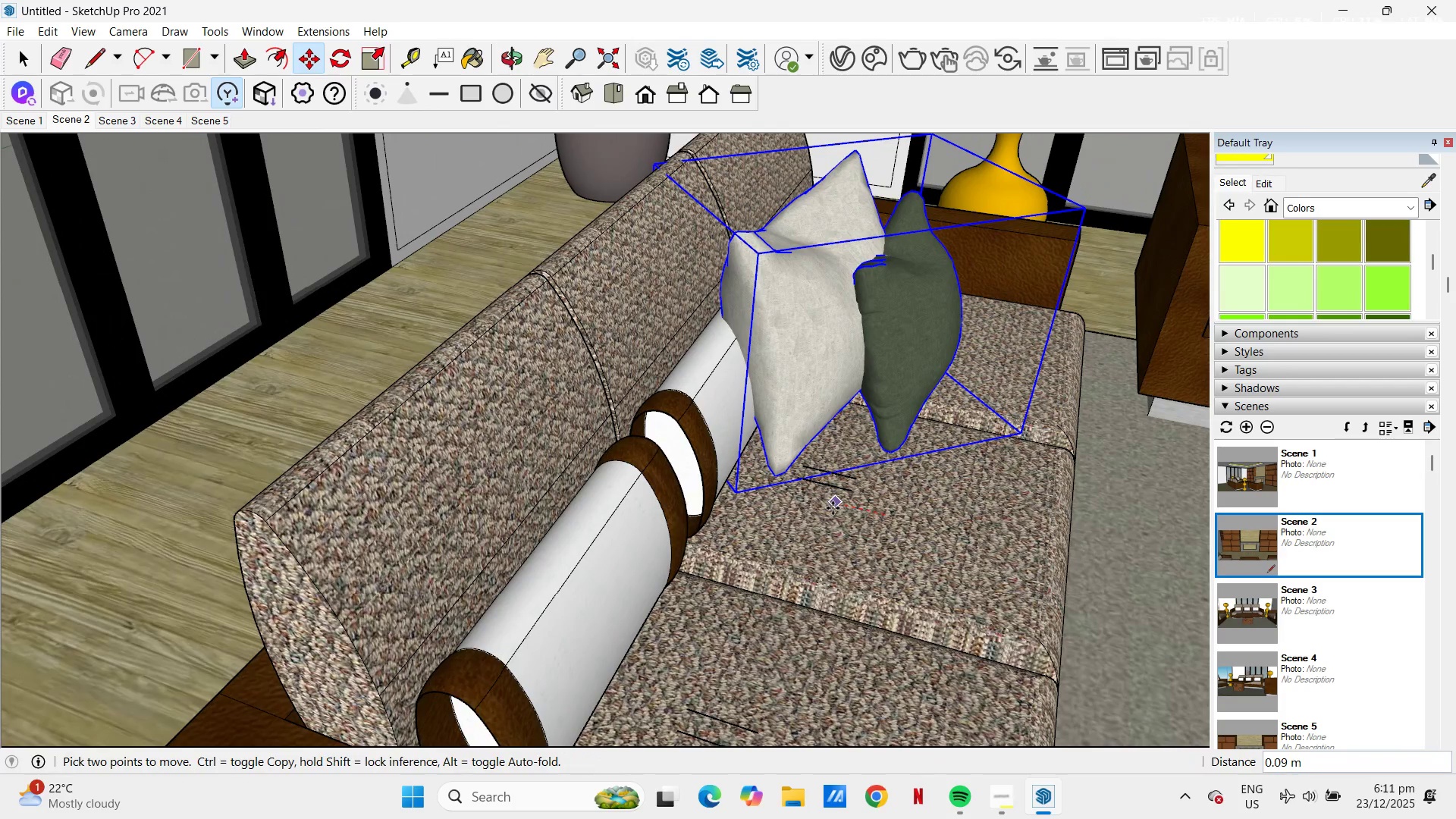 
left_click([827, 508])
 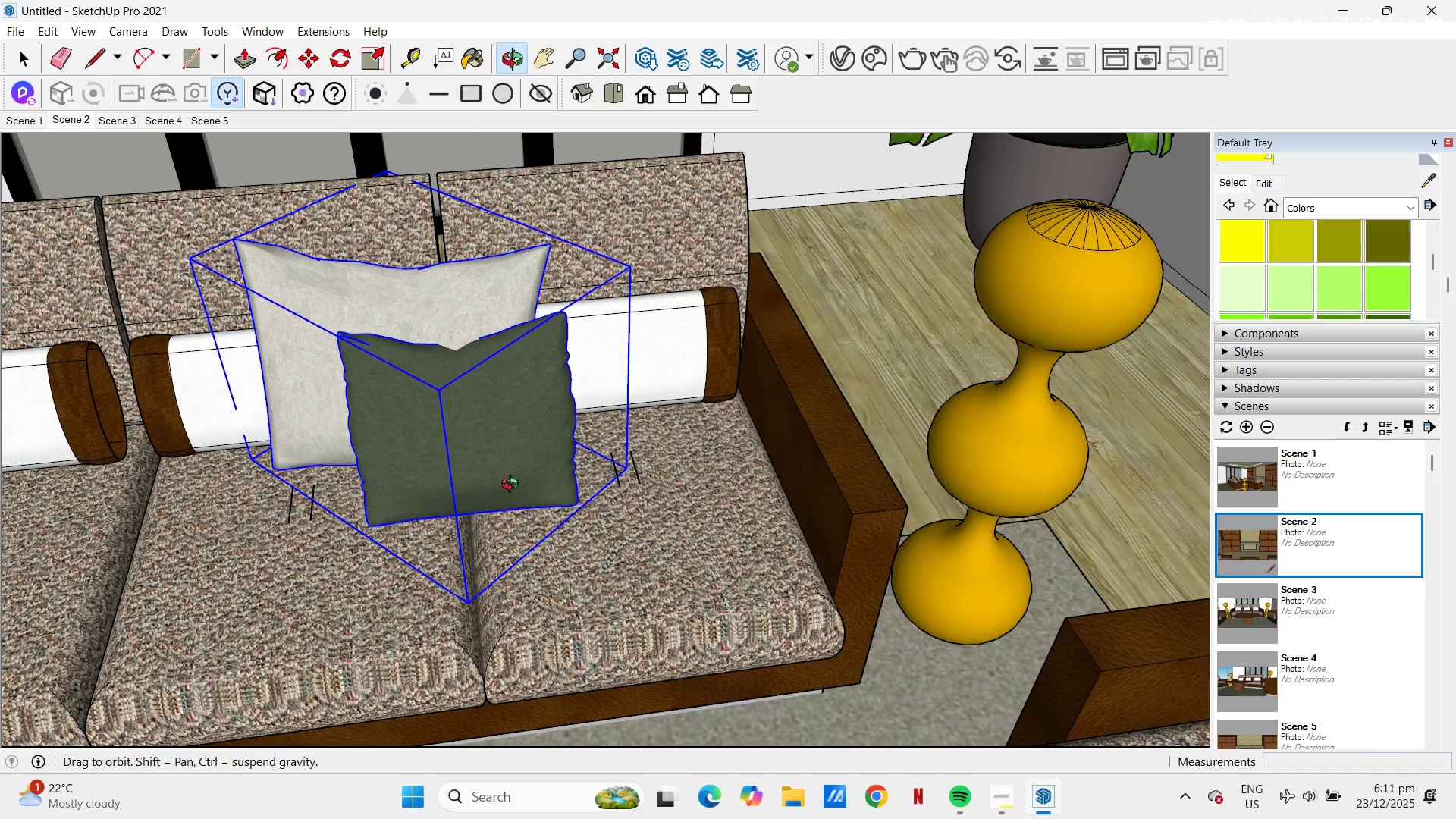 
key(Space)
 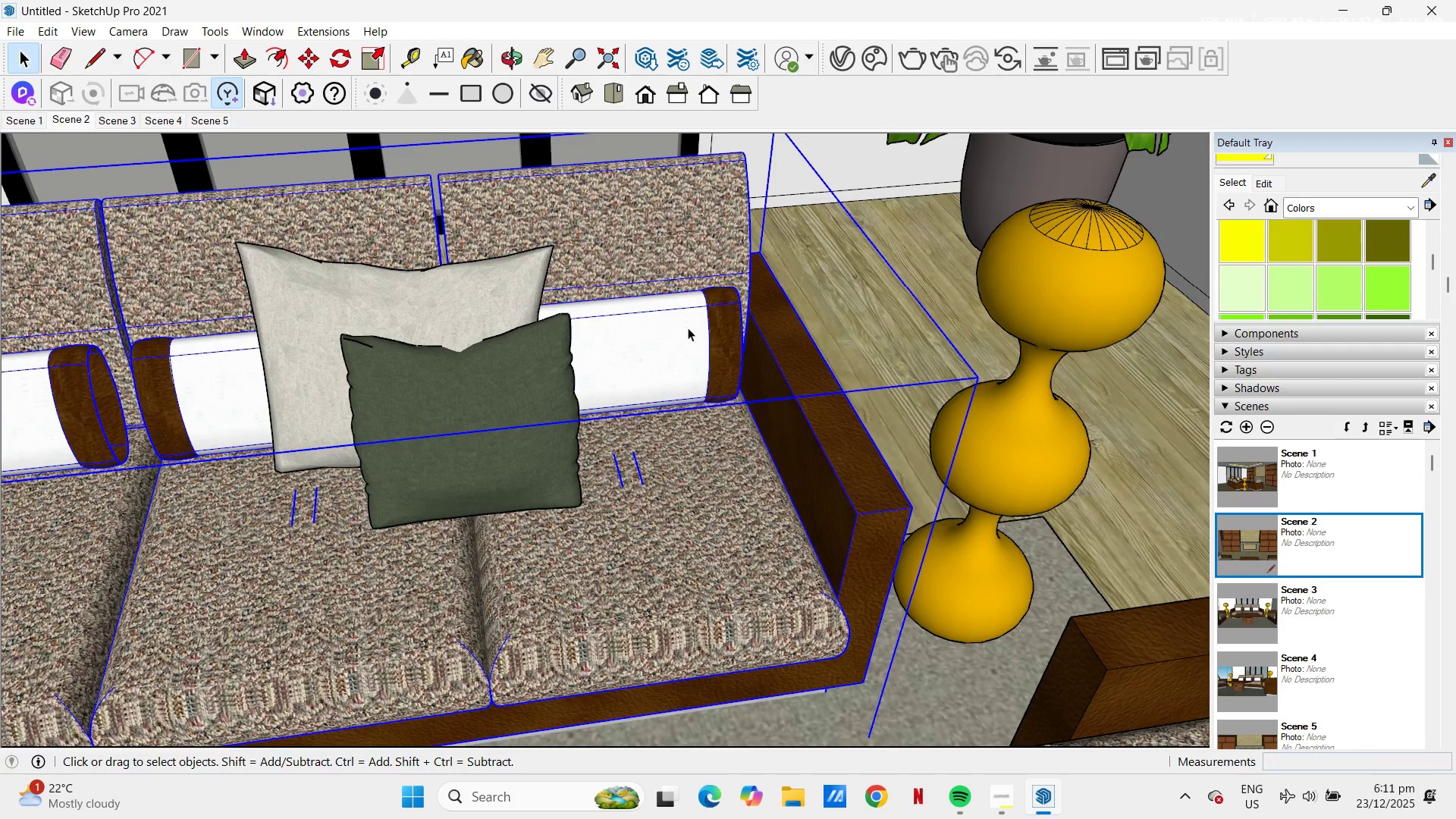 
double_click([688, 328])
 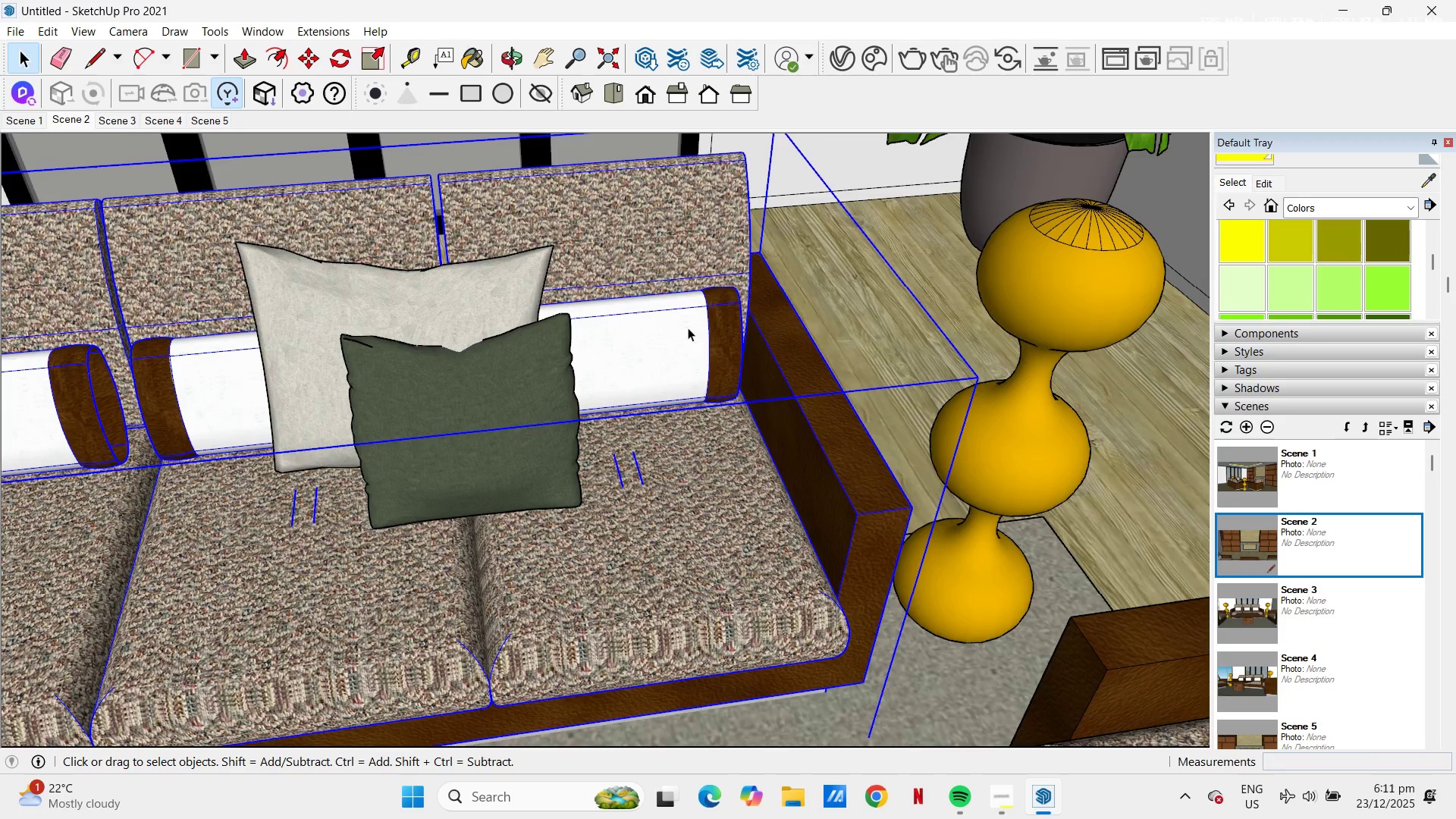 
triple_click([688, 328])
 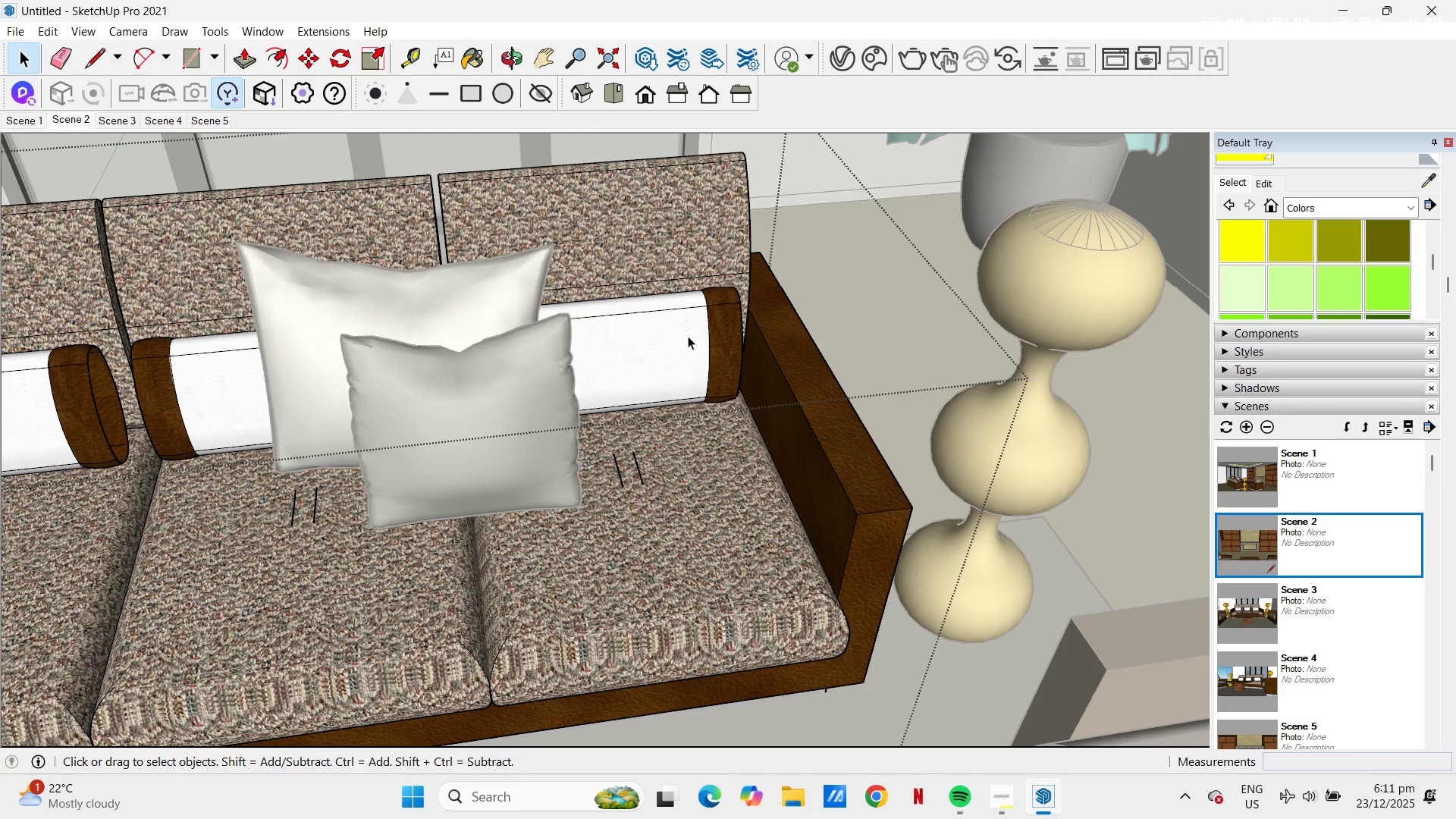 
triple_click([687, 339])
 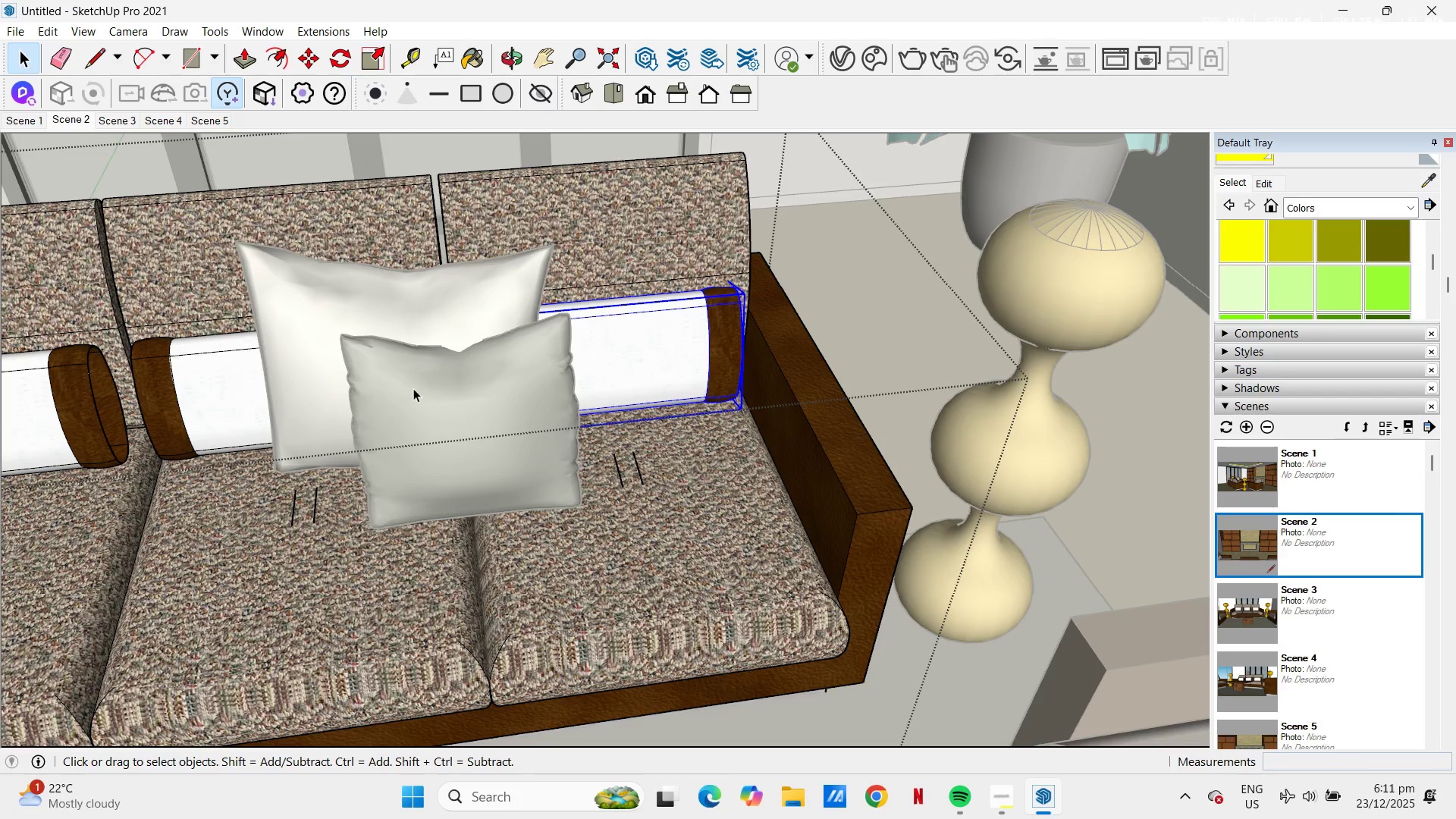 
hold_key(key=ControlLeft, duration=0.81)
double_click([68, 415])
 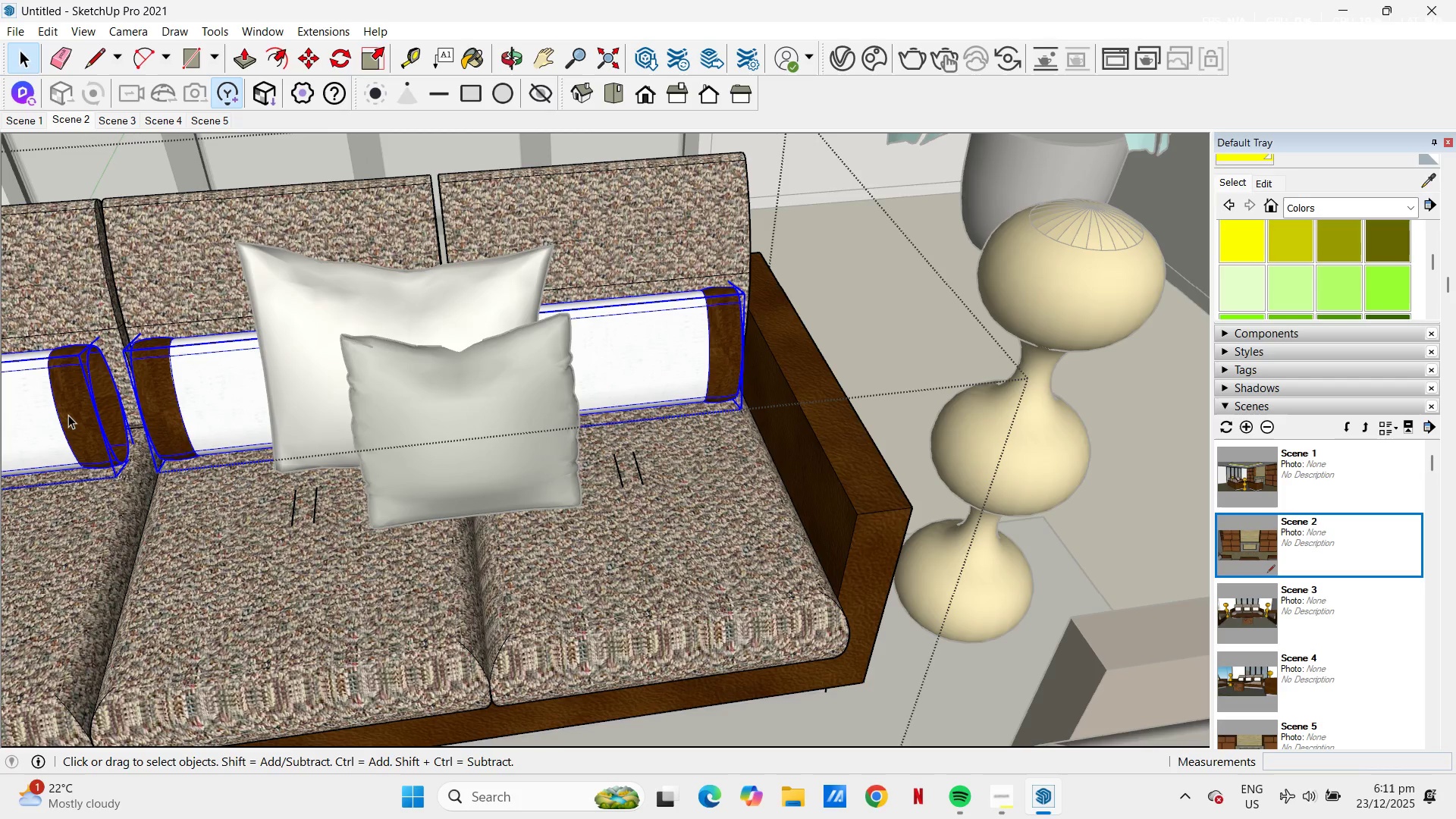 
right_click([68, 415])
 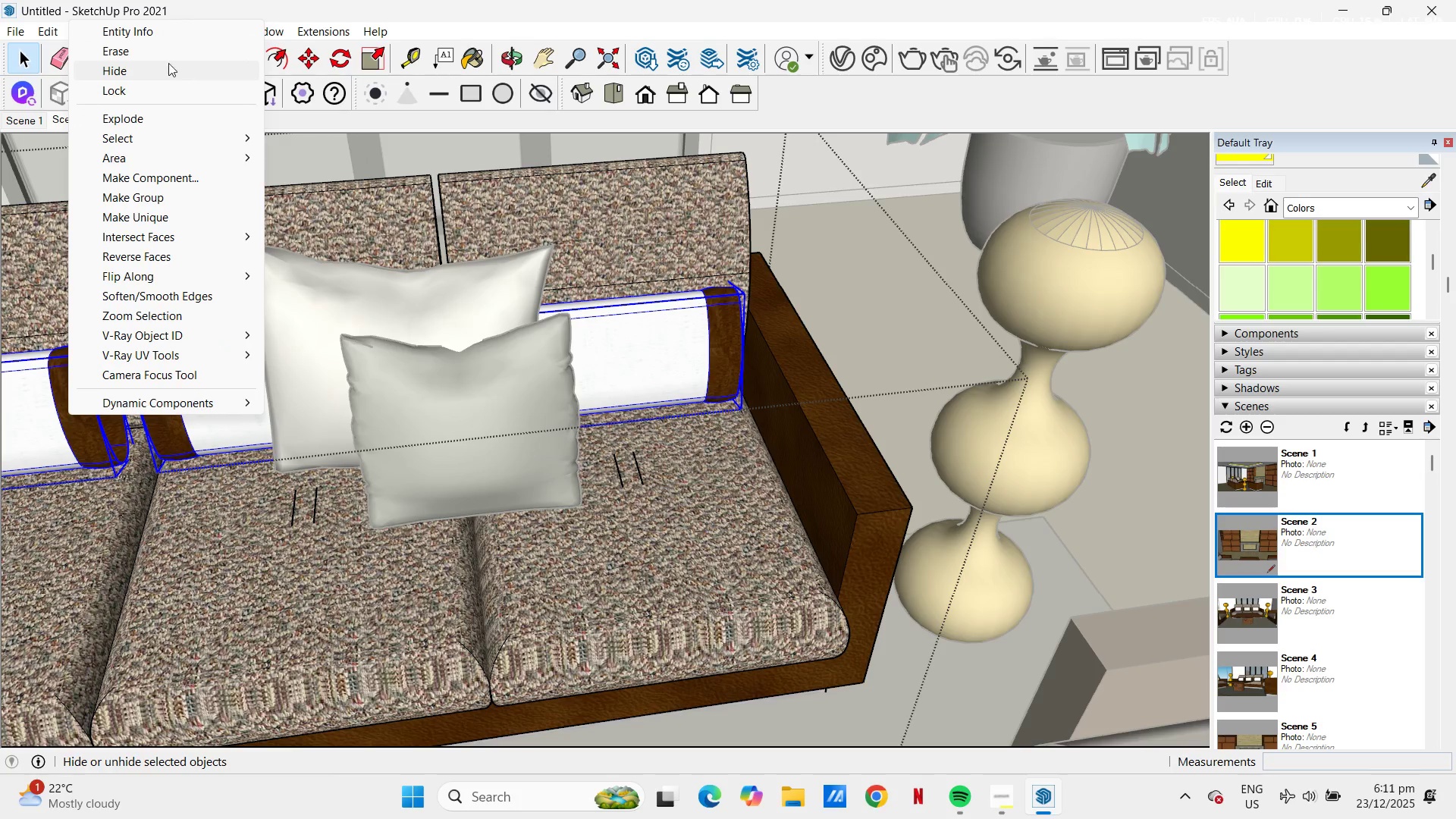 
left_click([164, 58])
 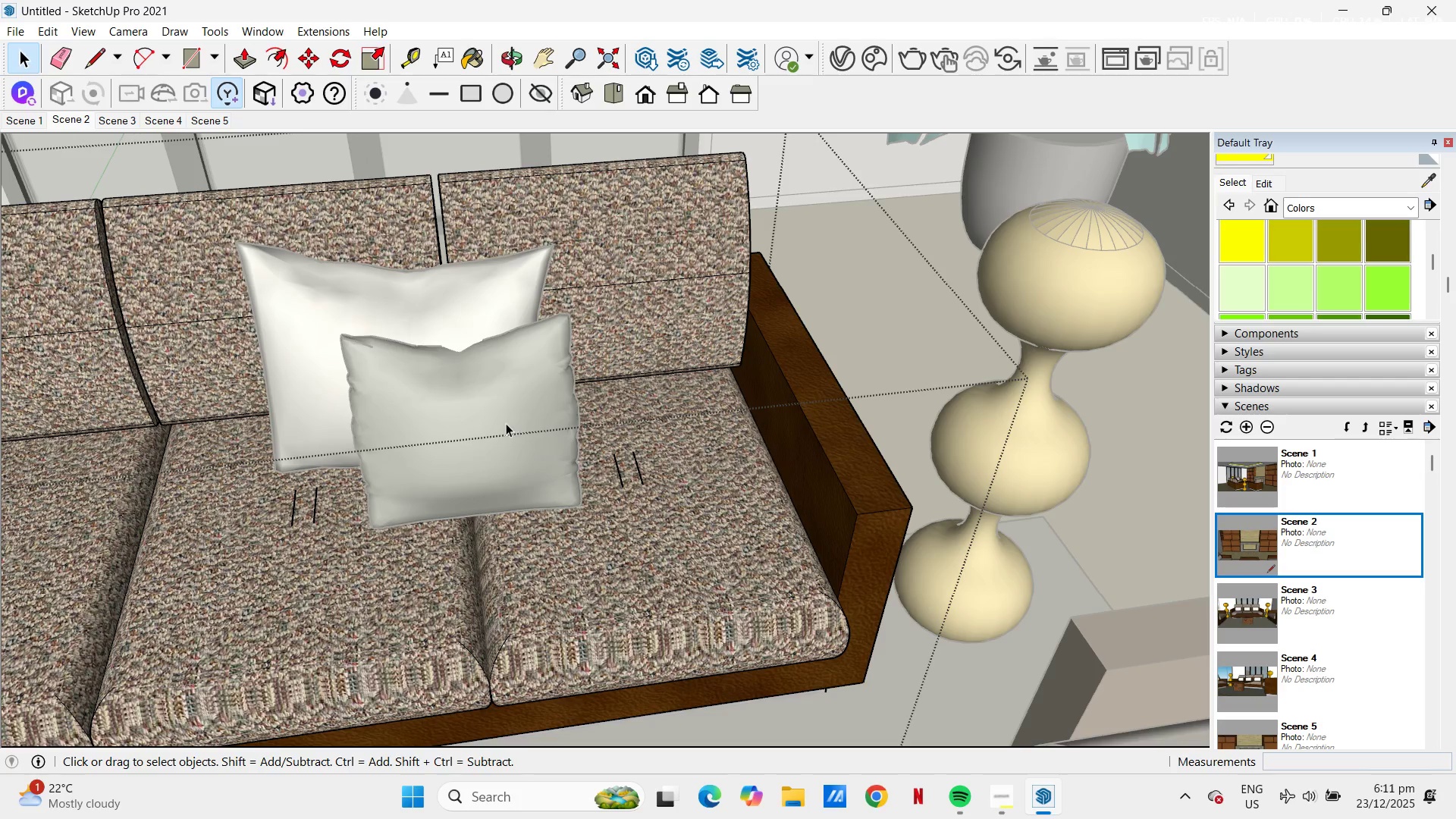 
key(Escape)
 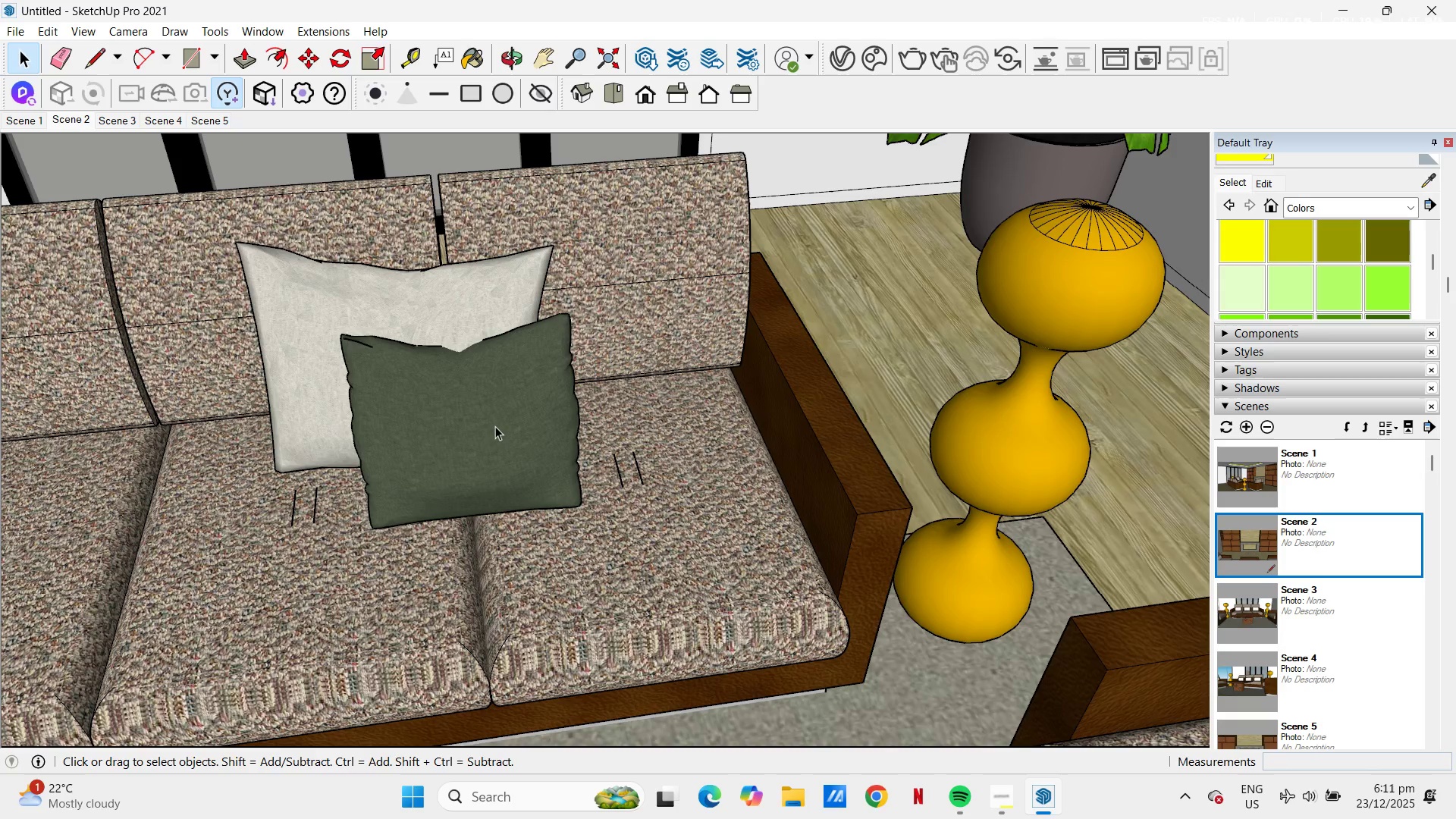 
left_click([491, 417])
 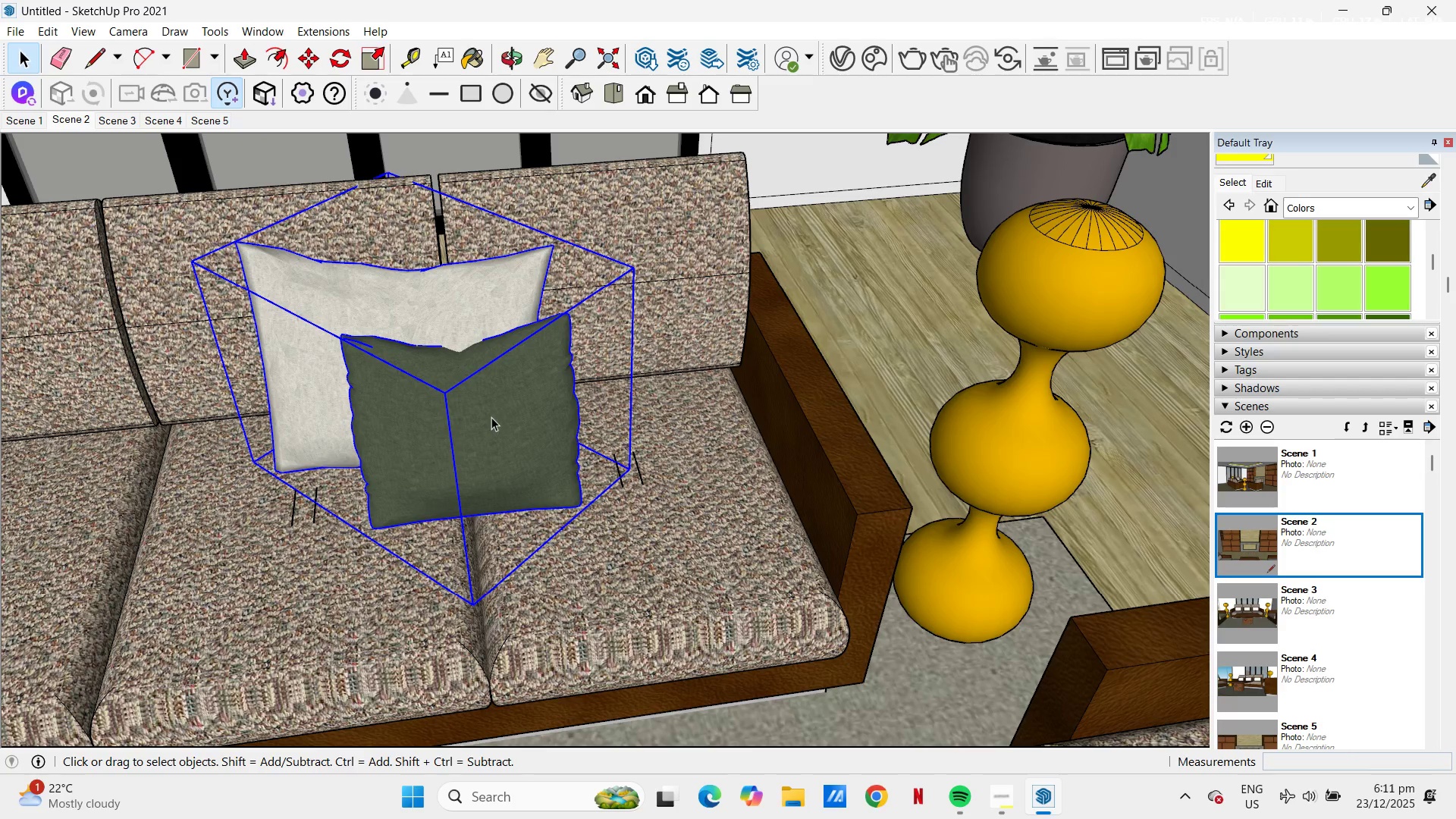 
key(Control+C)
 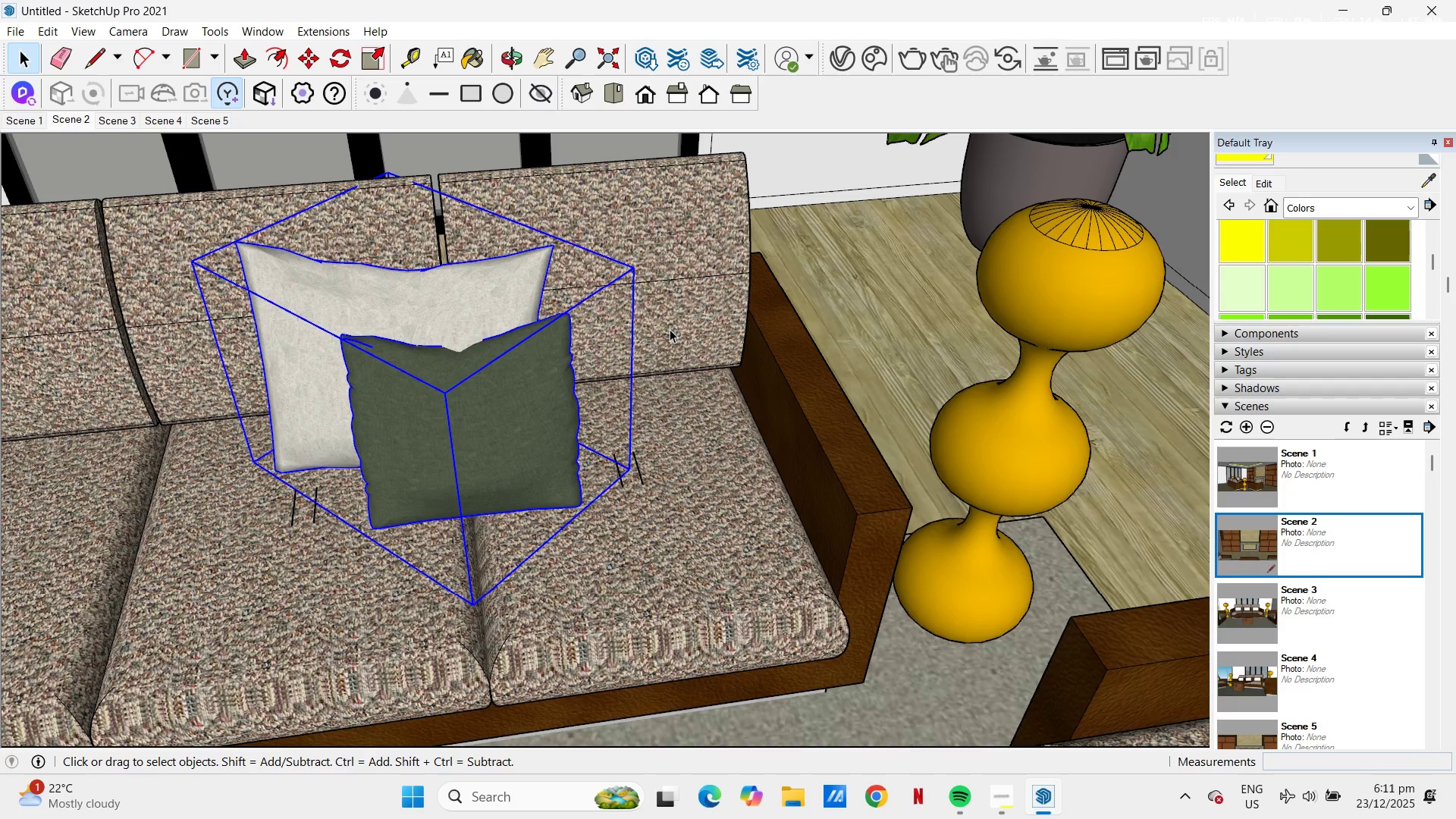 
left_click([664, 313])
 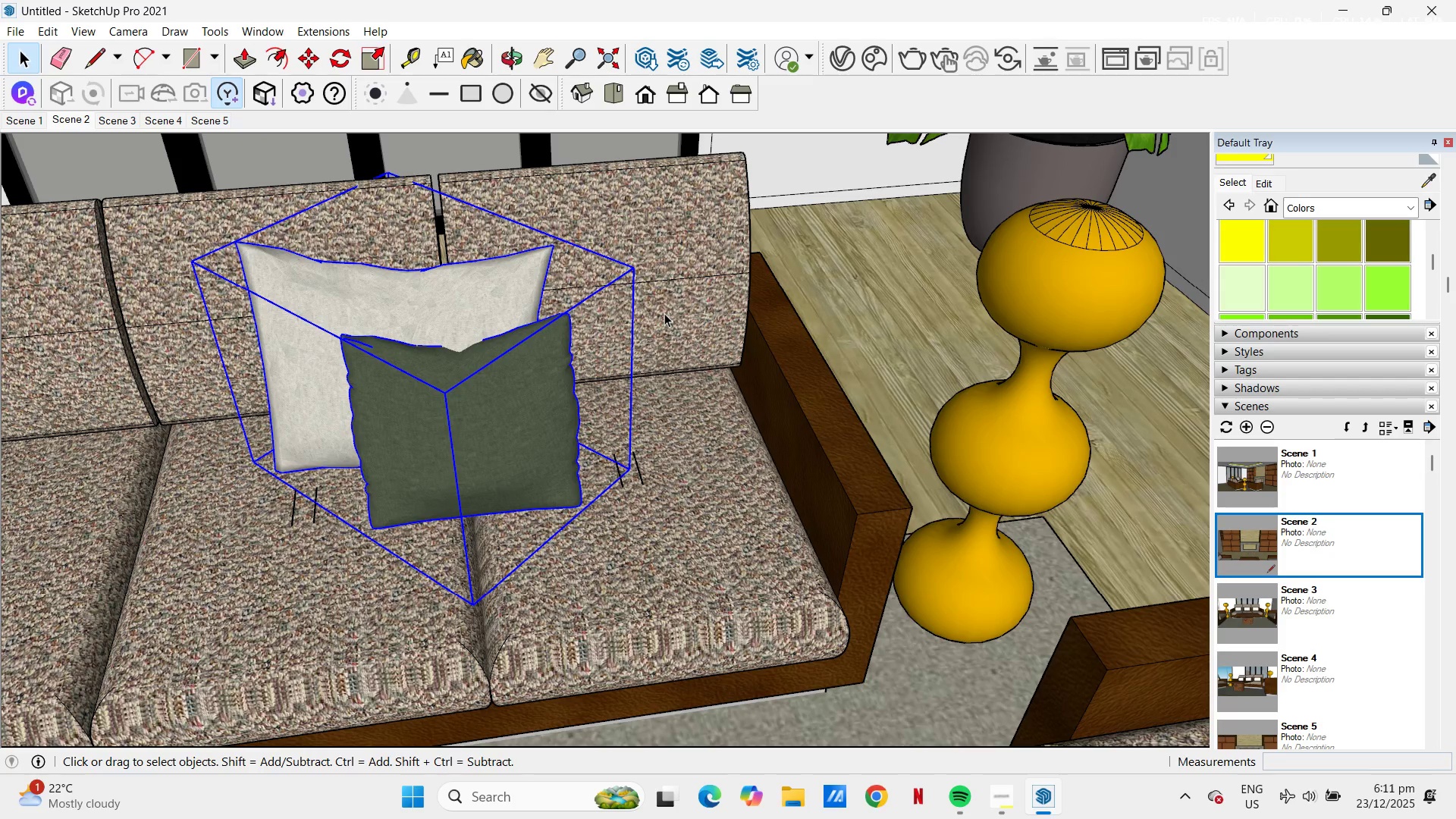 
key(Escape)
 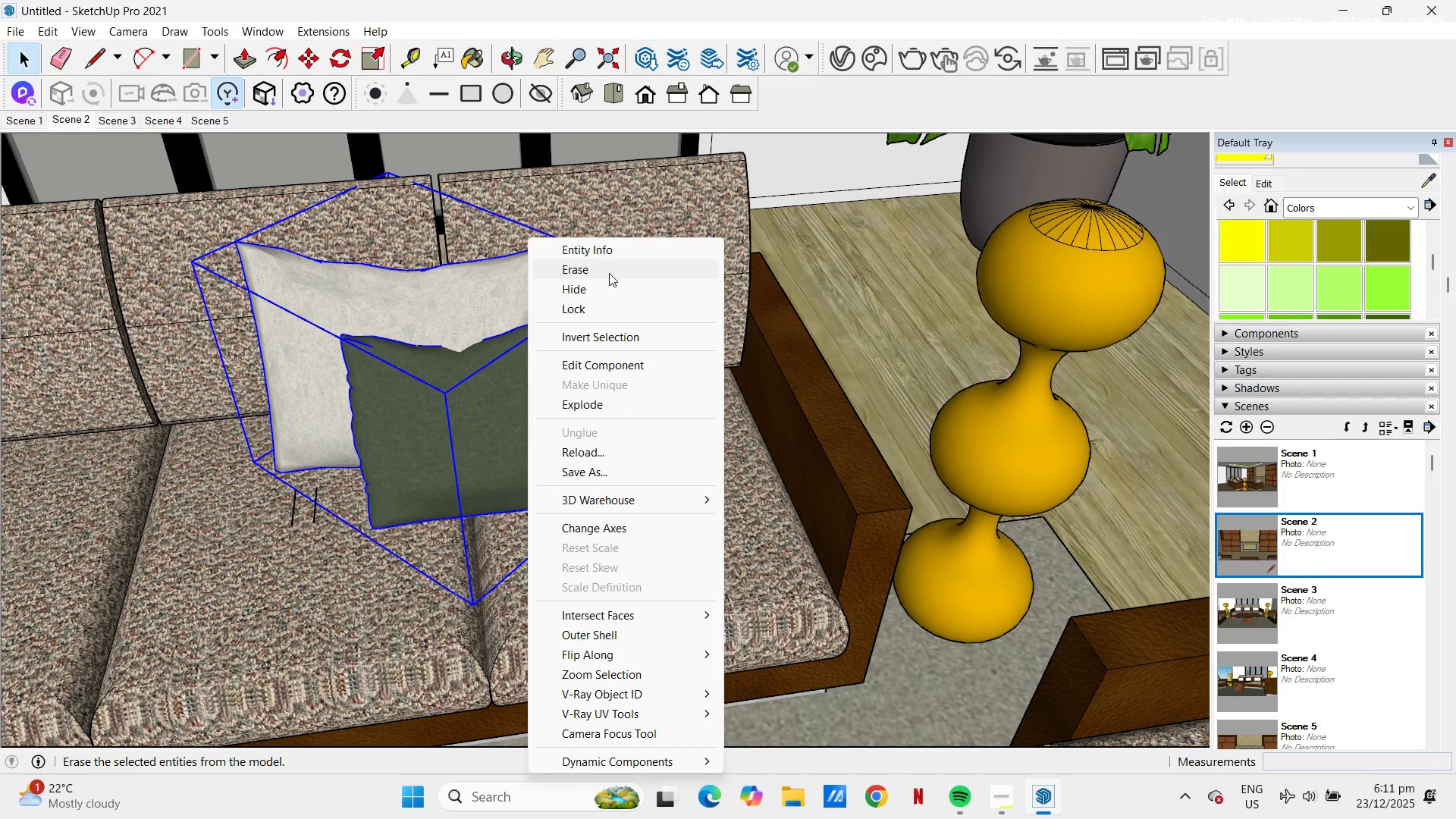 
double_click([623, 276])
 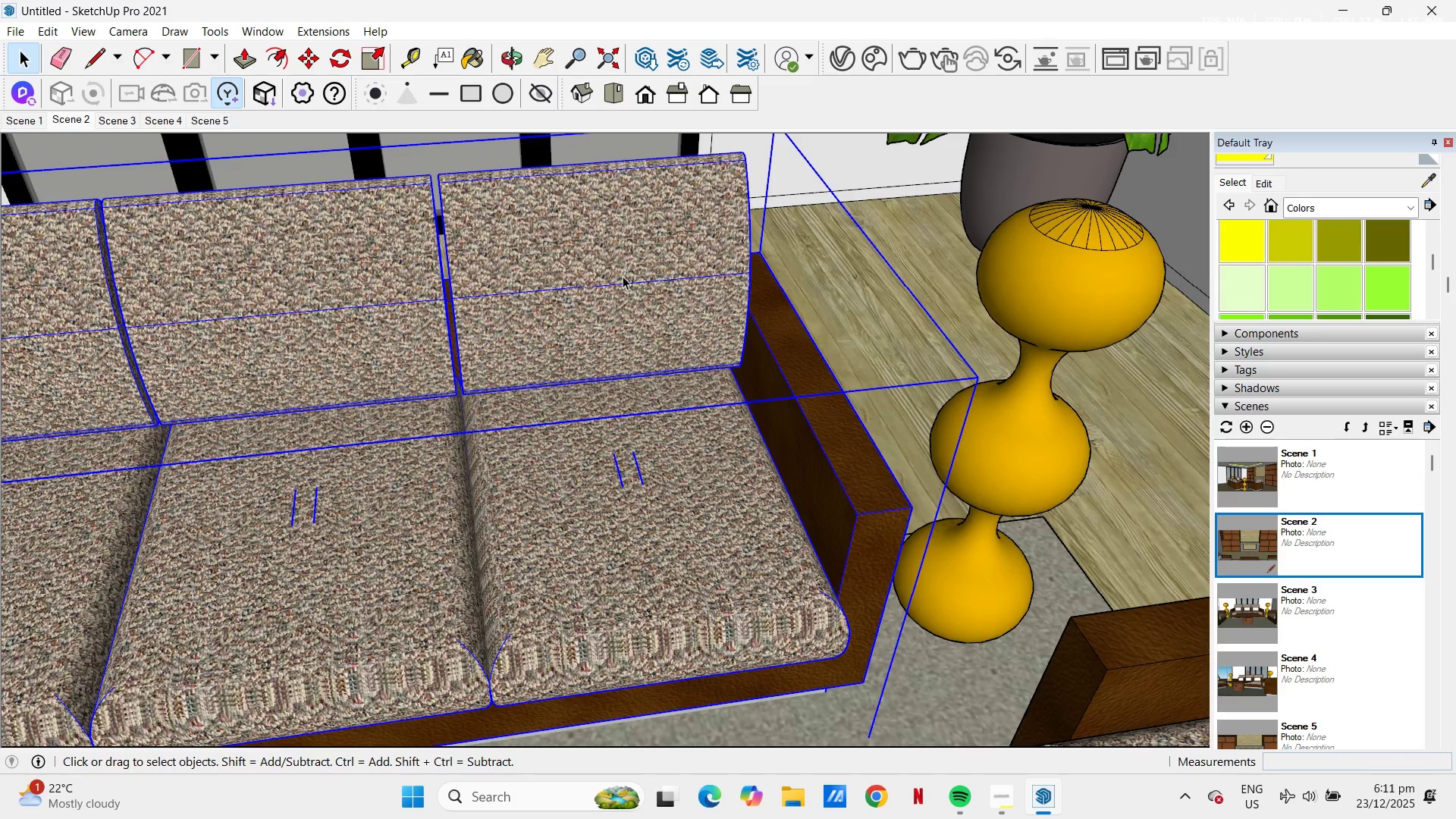 
triple_click([623, 276])
 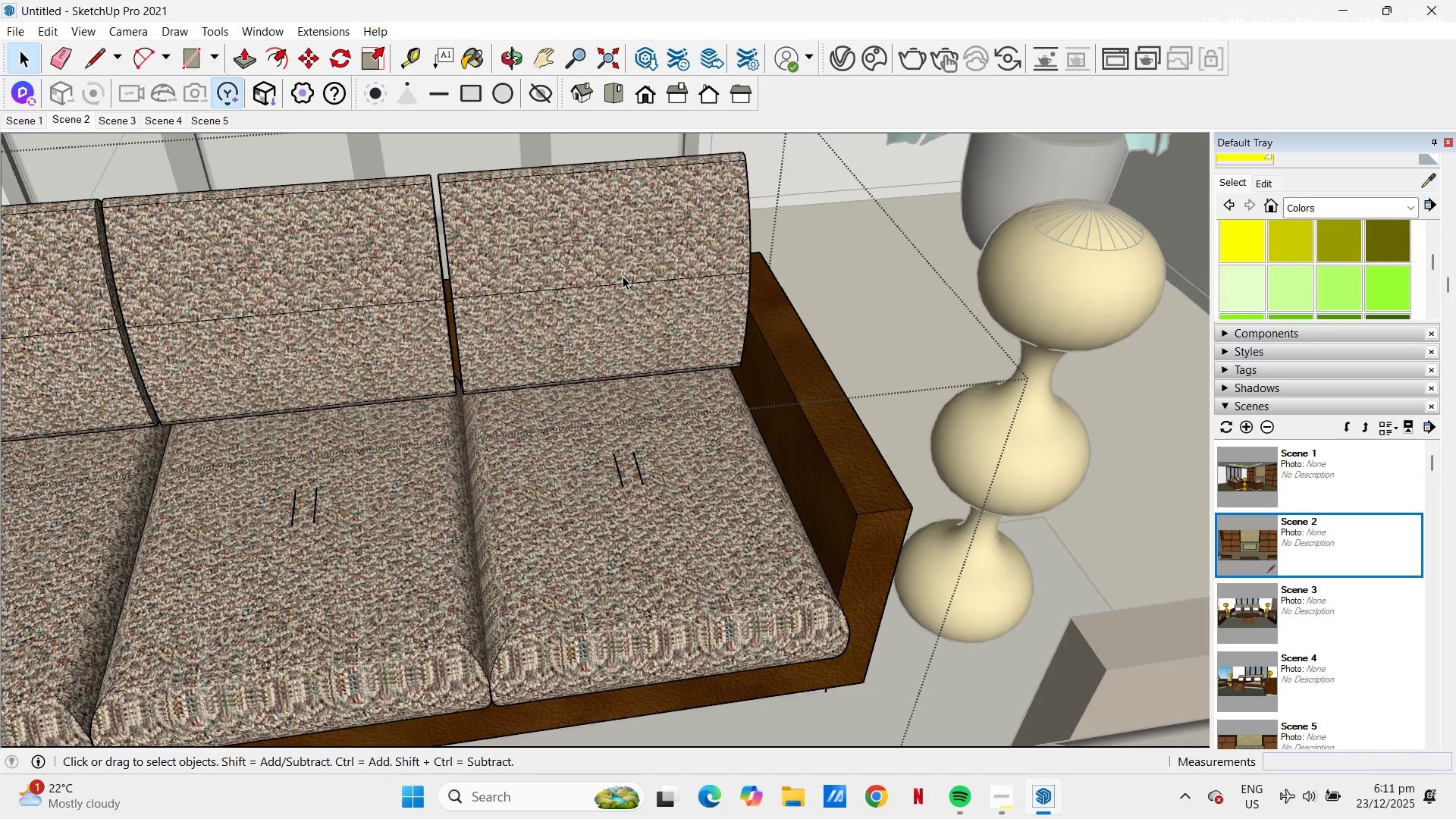 
key(Control+V)
 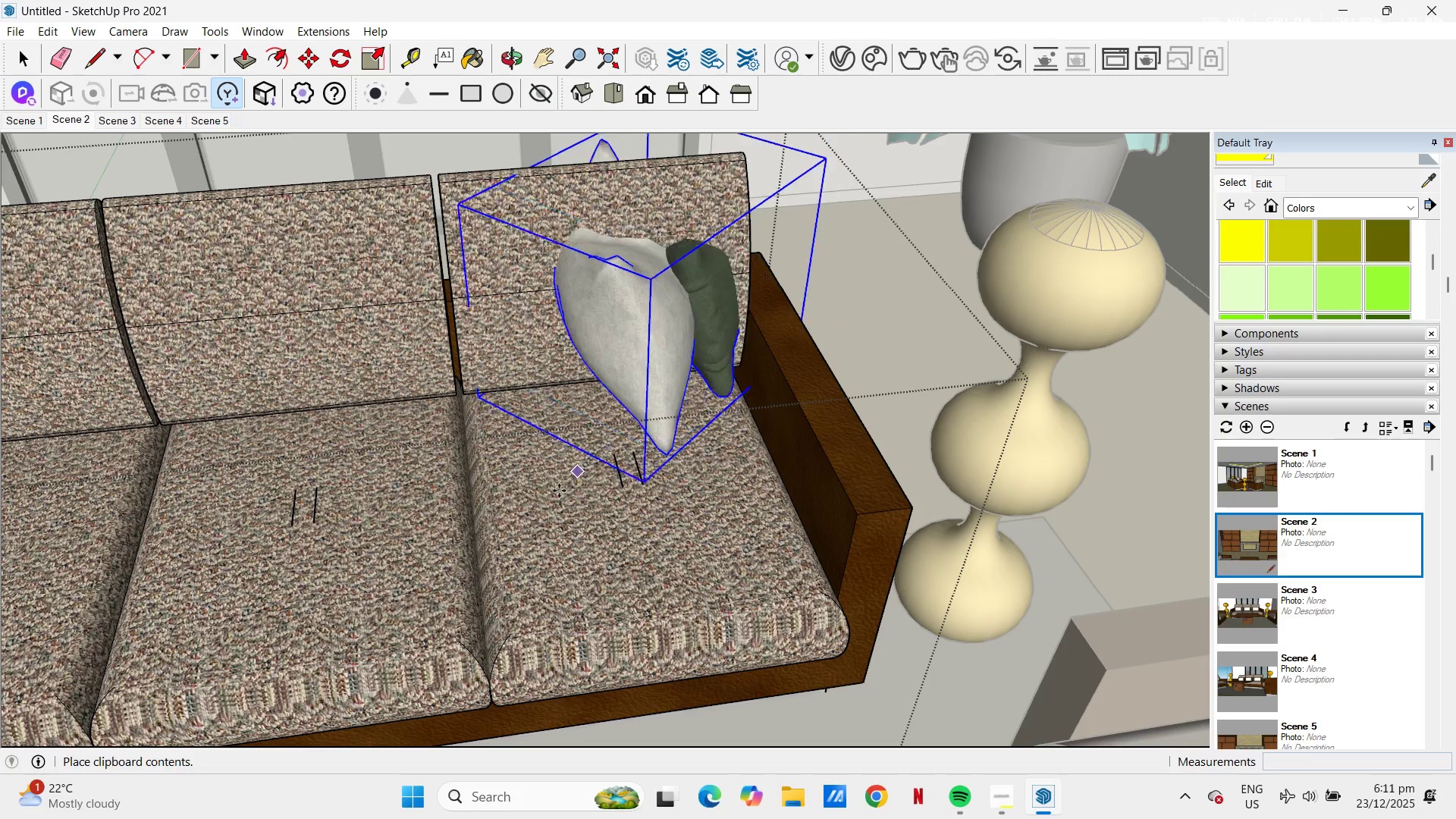 
left_click([523, 610])
 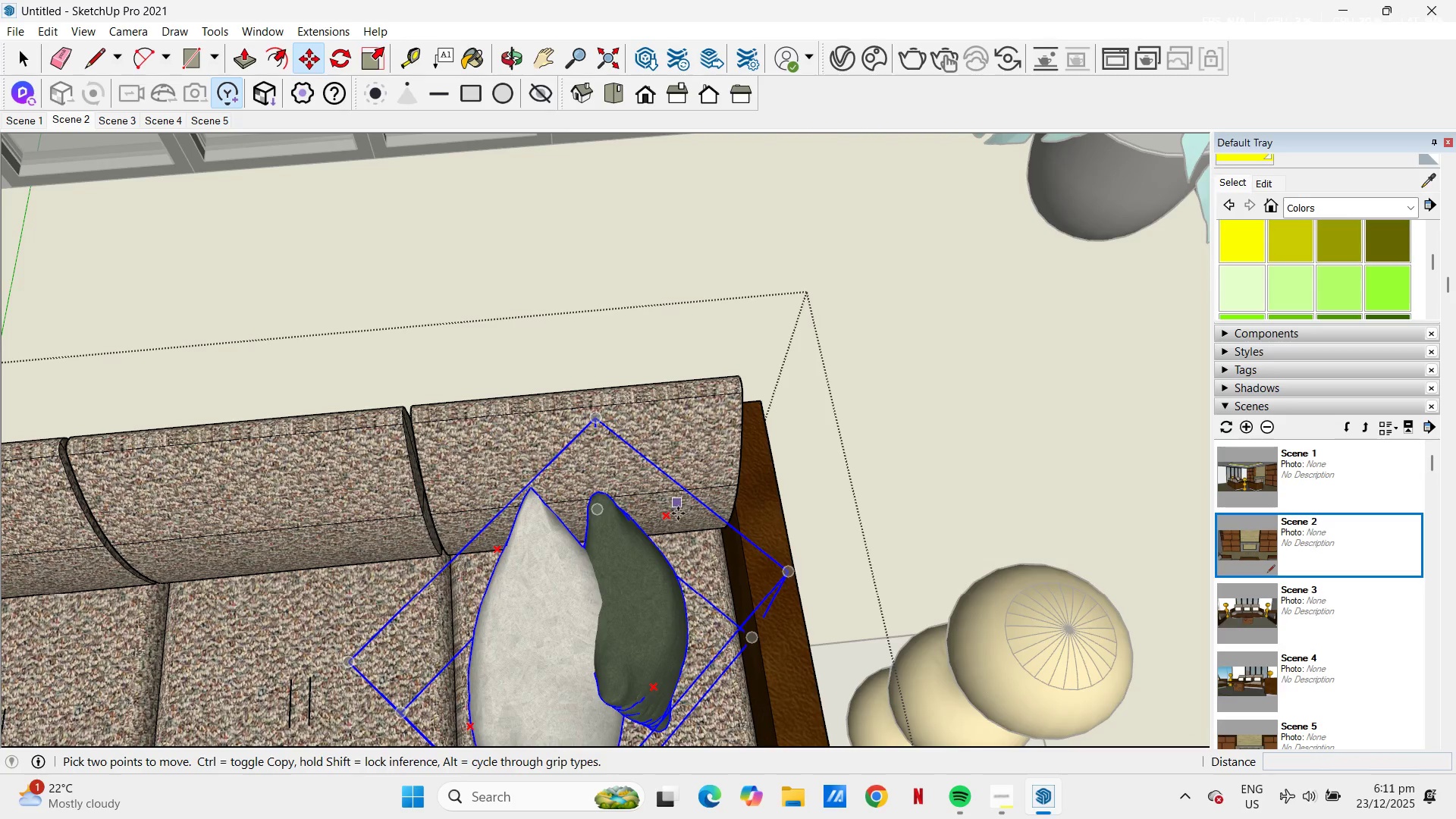 
left_click([667, 519])
 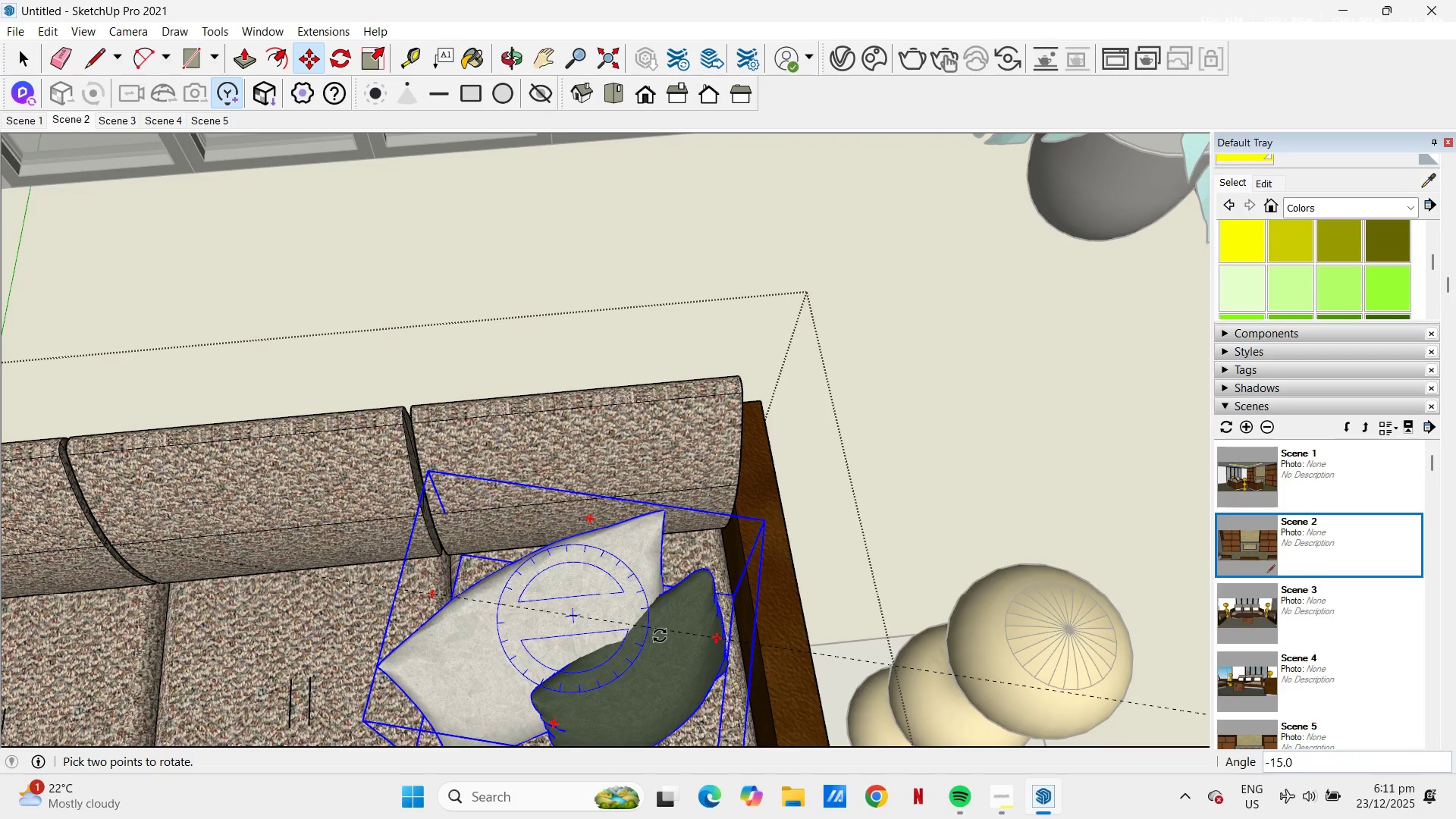 
wait(5.52)
 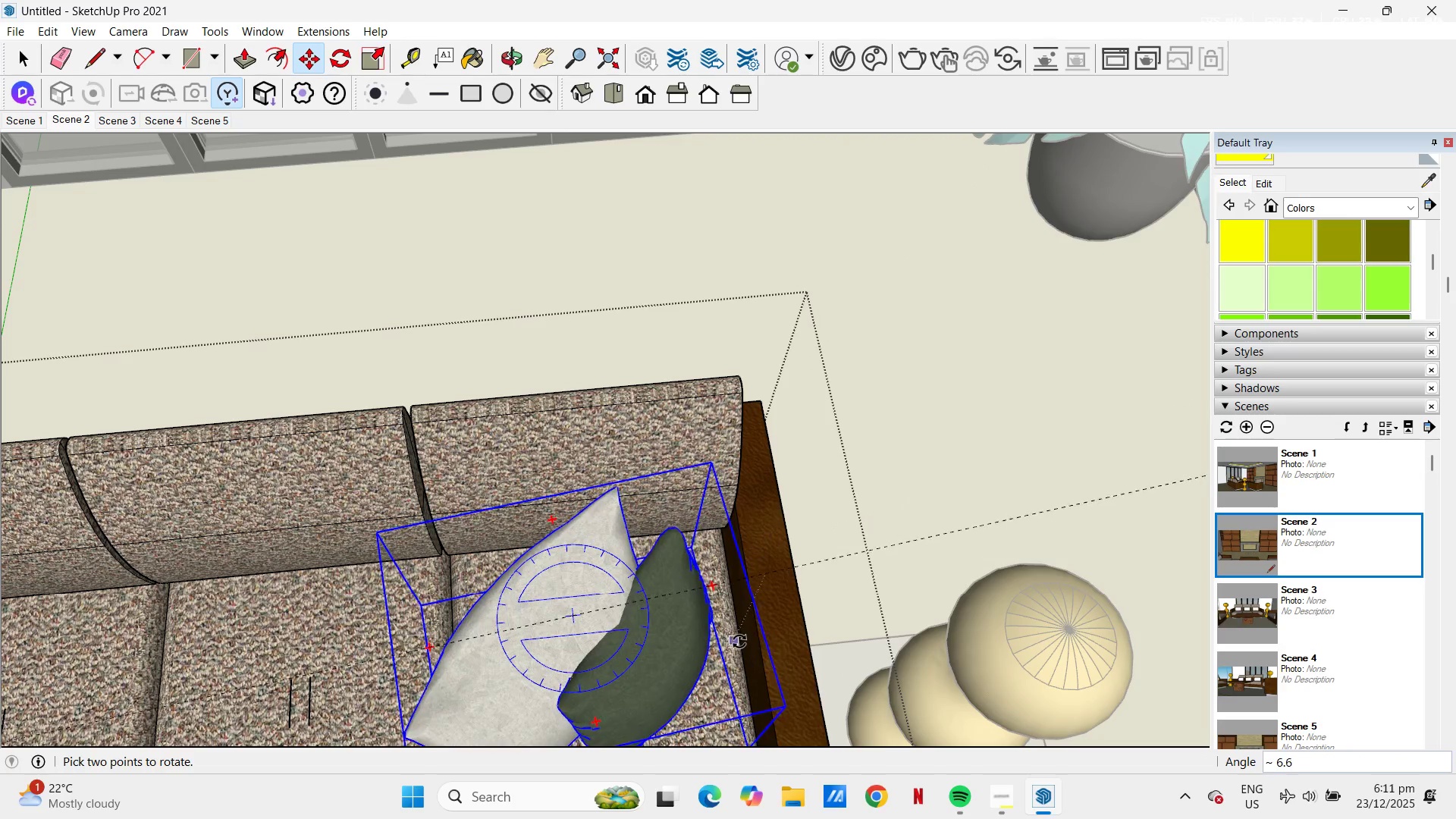 
left_click([660, 635])
 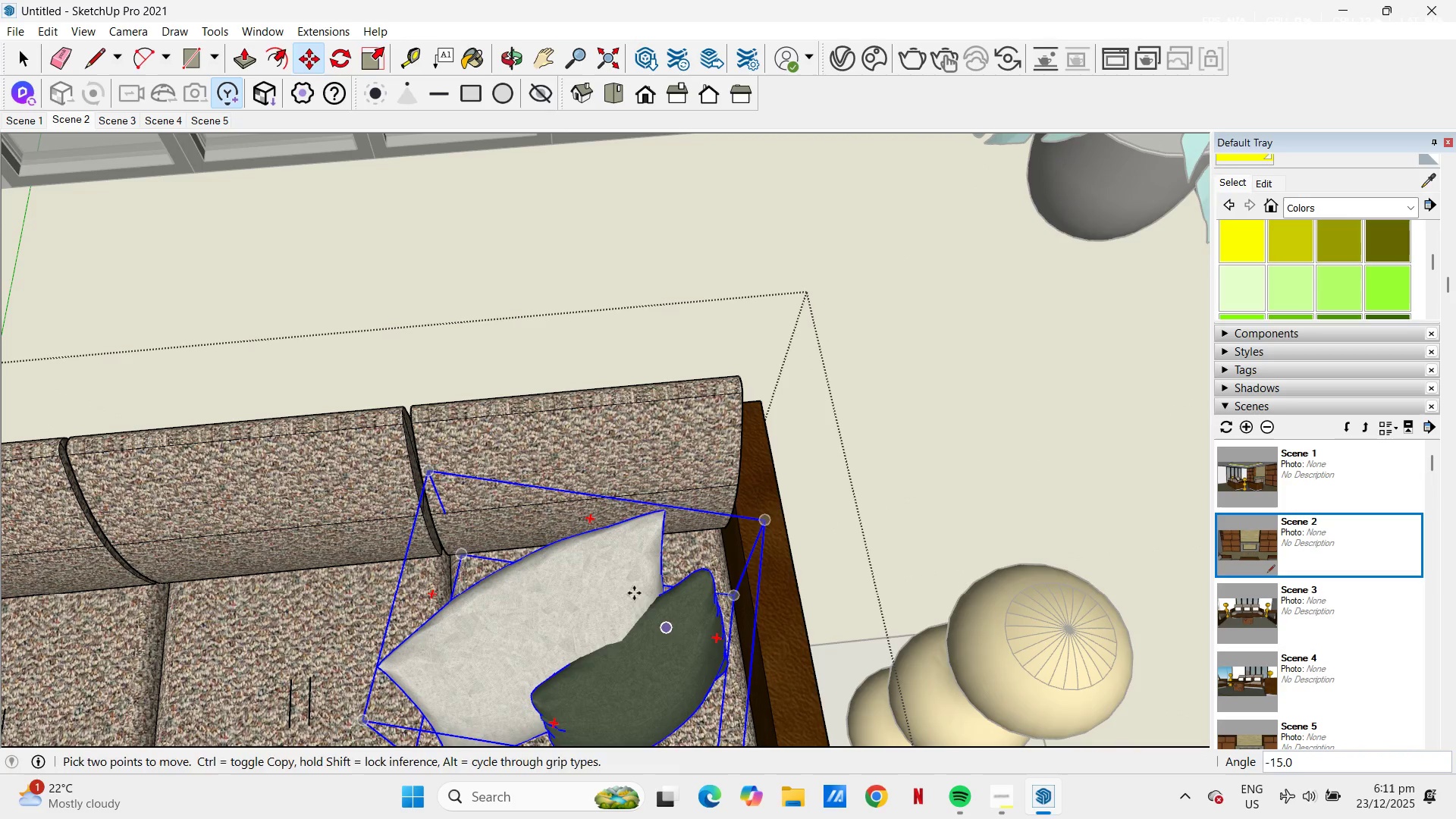 
type(hm)
 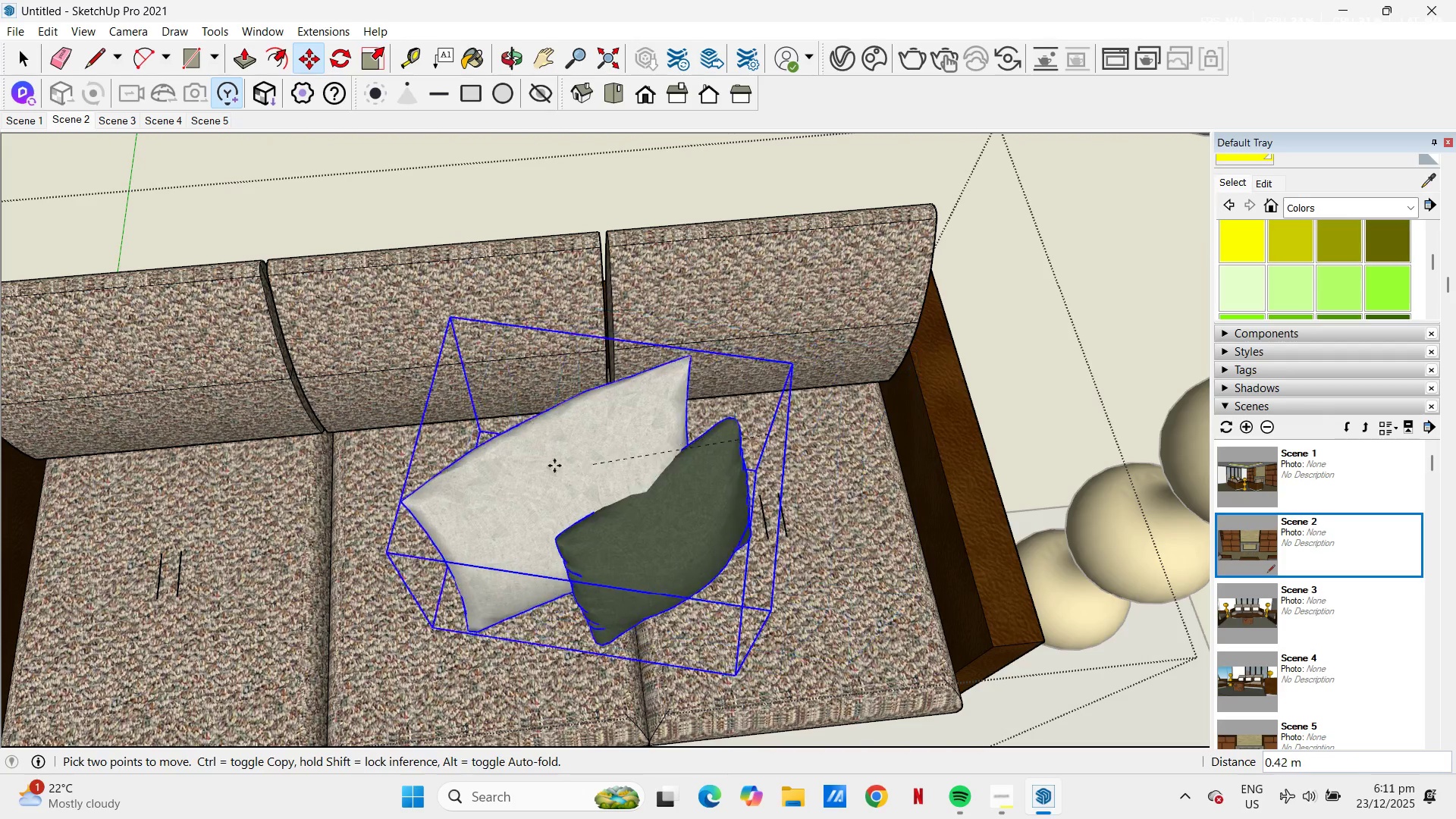 
left_click_drag(start_coordinate=[595, 469], to_coordinate=[783, 300])
 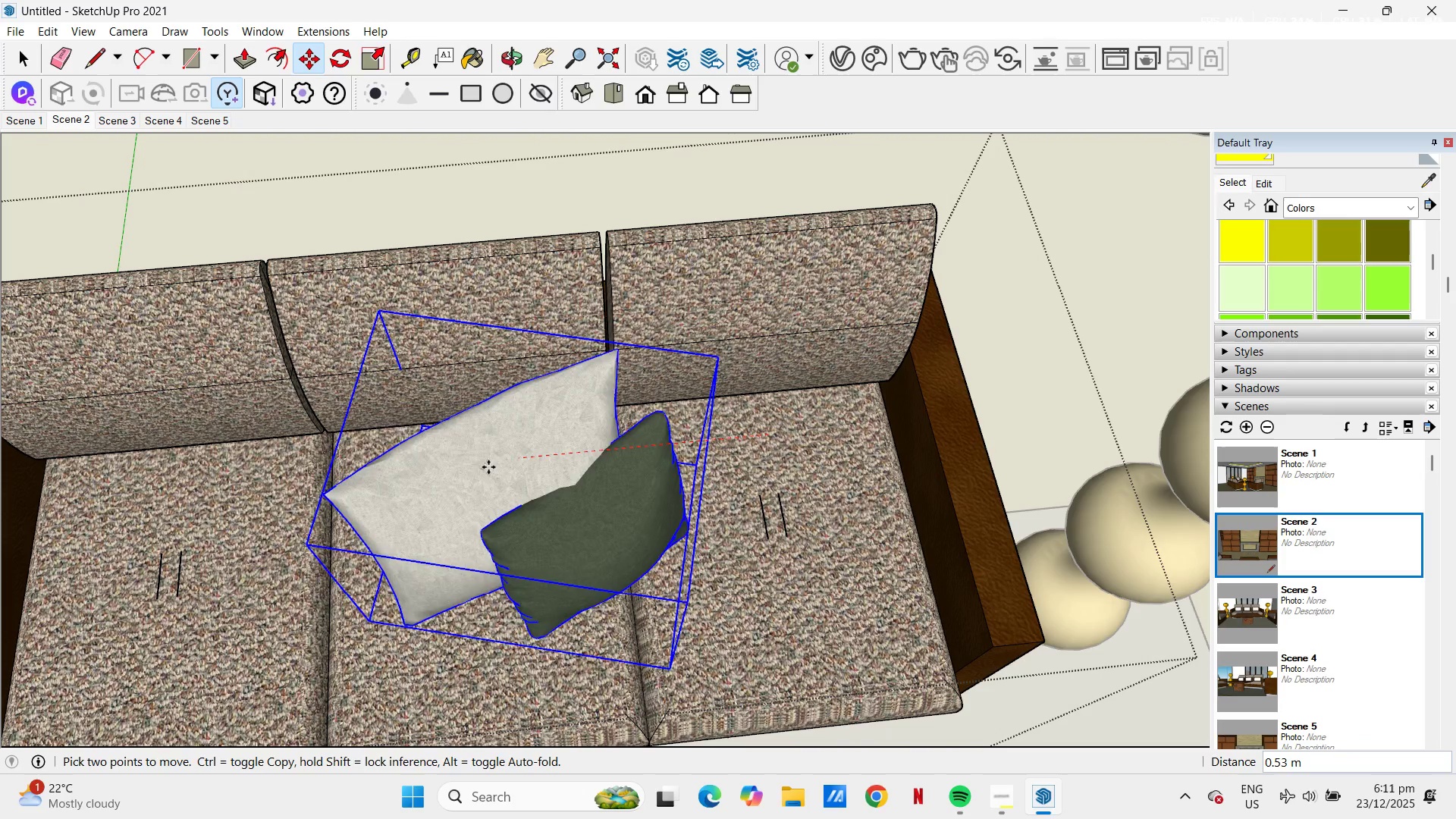 
left_click([375, 472])
 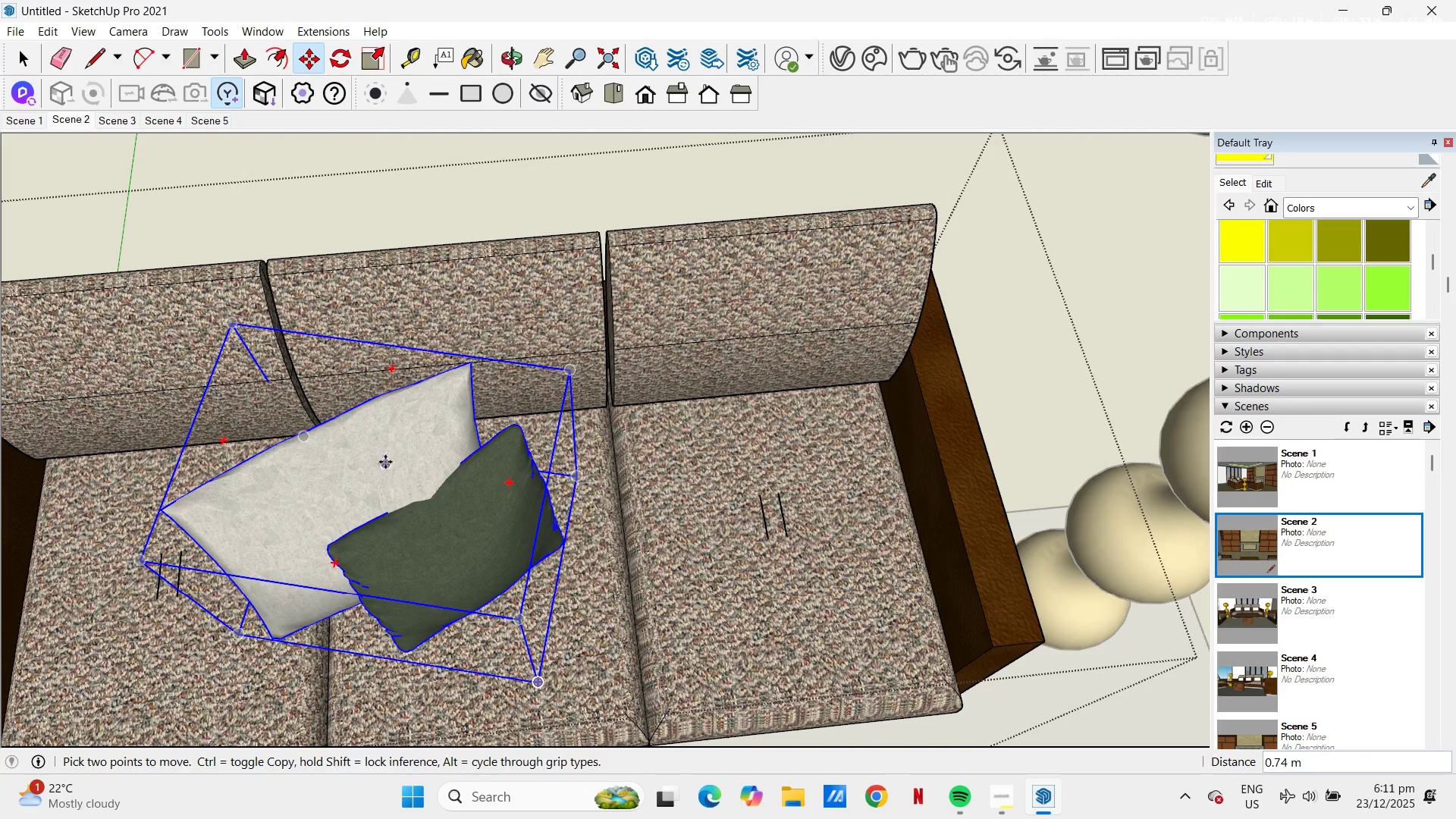 
type(hm)
 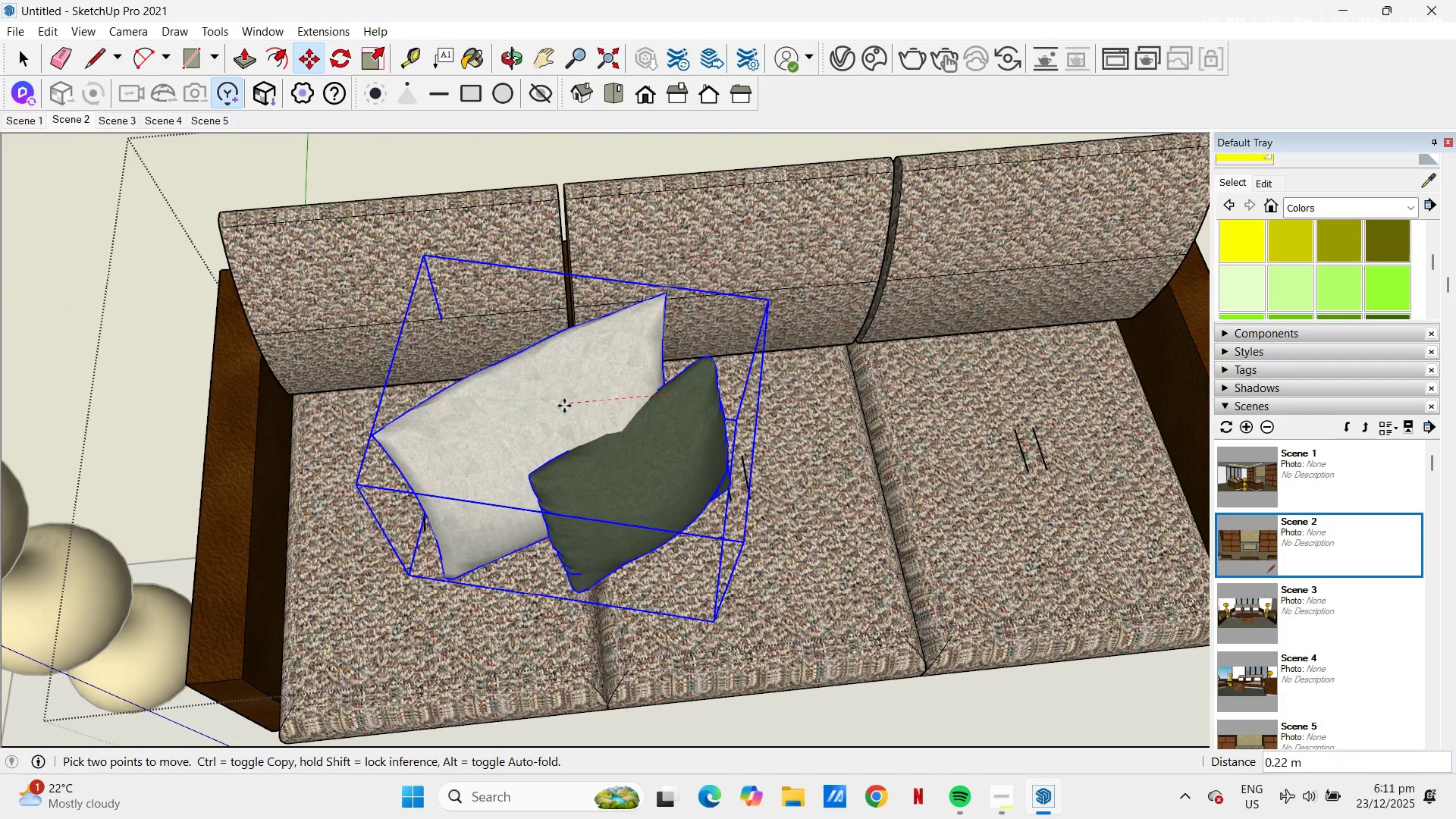 
left_click_drag(start_coordinate=[430, 346], to_coordinate=[711, 274])
 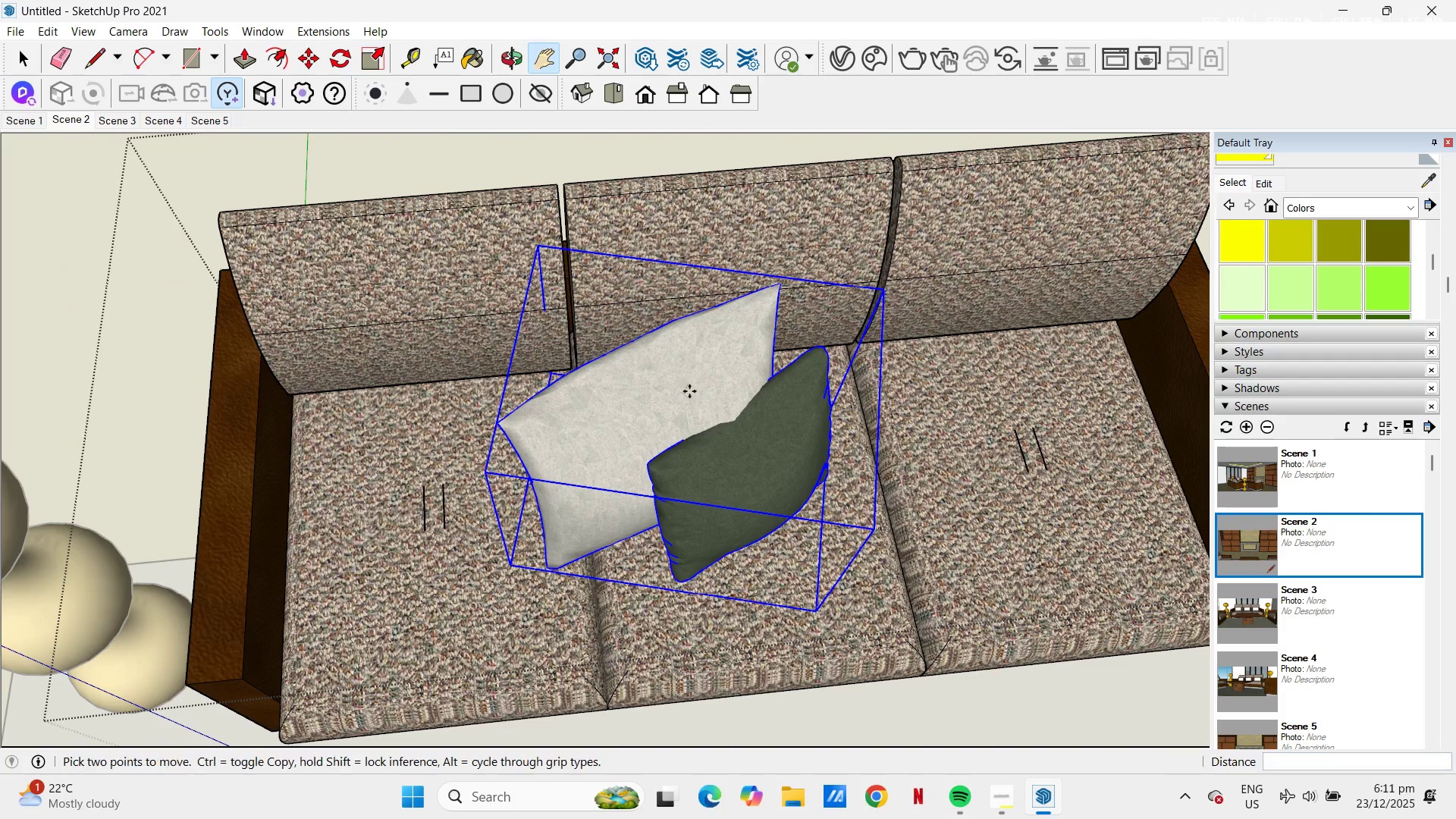 
left_click_drag(start_coordinate=[679, 394], to_coordinate=[673, 394])
 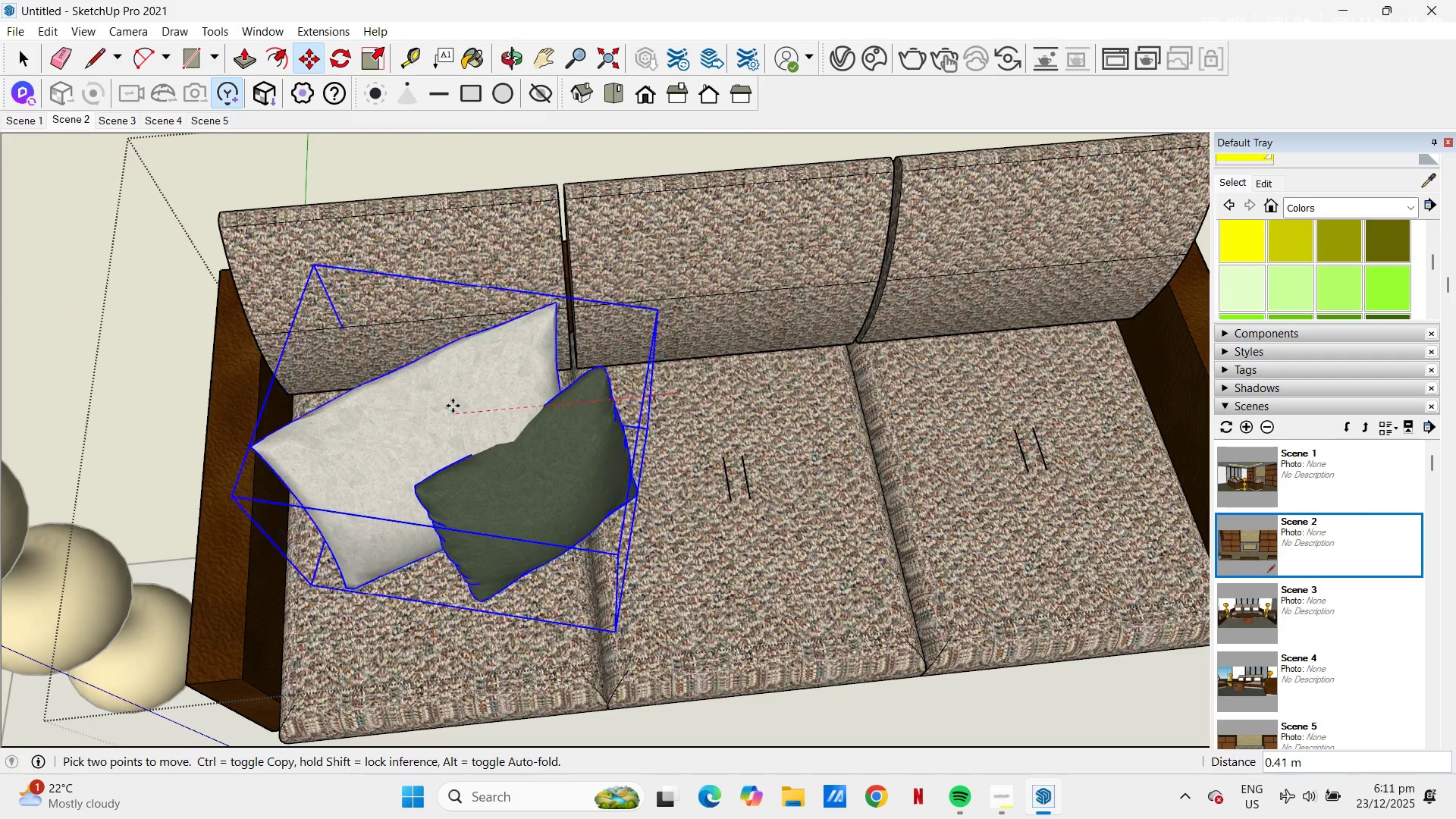 
left_click([452, 406])
 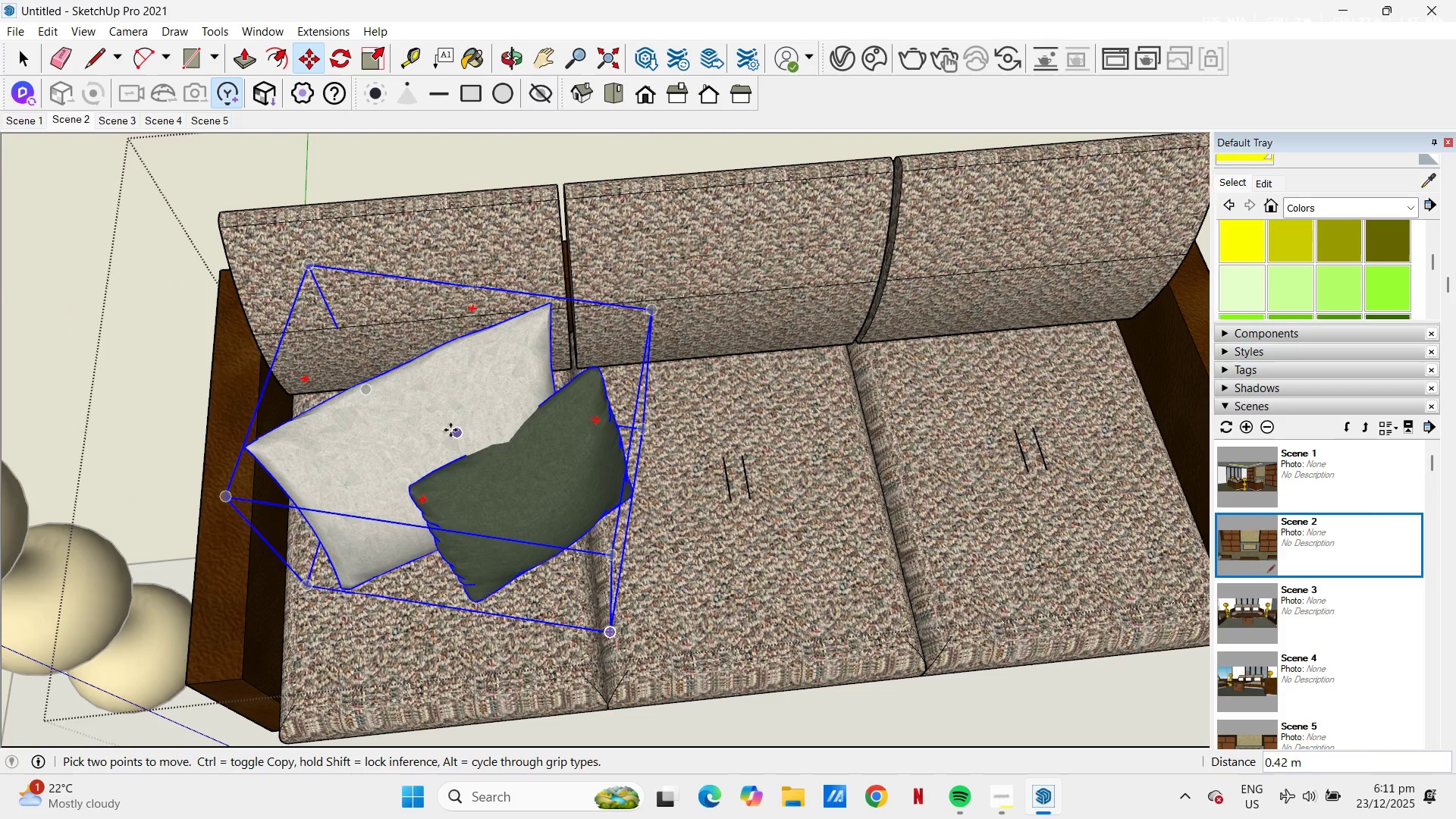 
left_click_drag(start_coordinate=[450, 428], to_coordinate=[453, 425])
 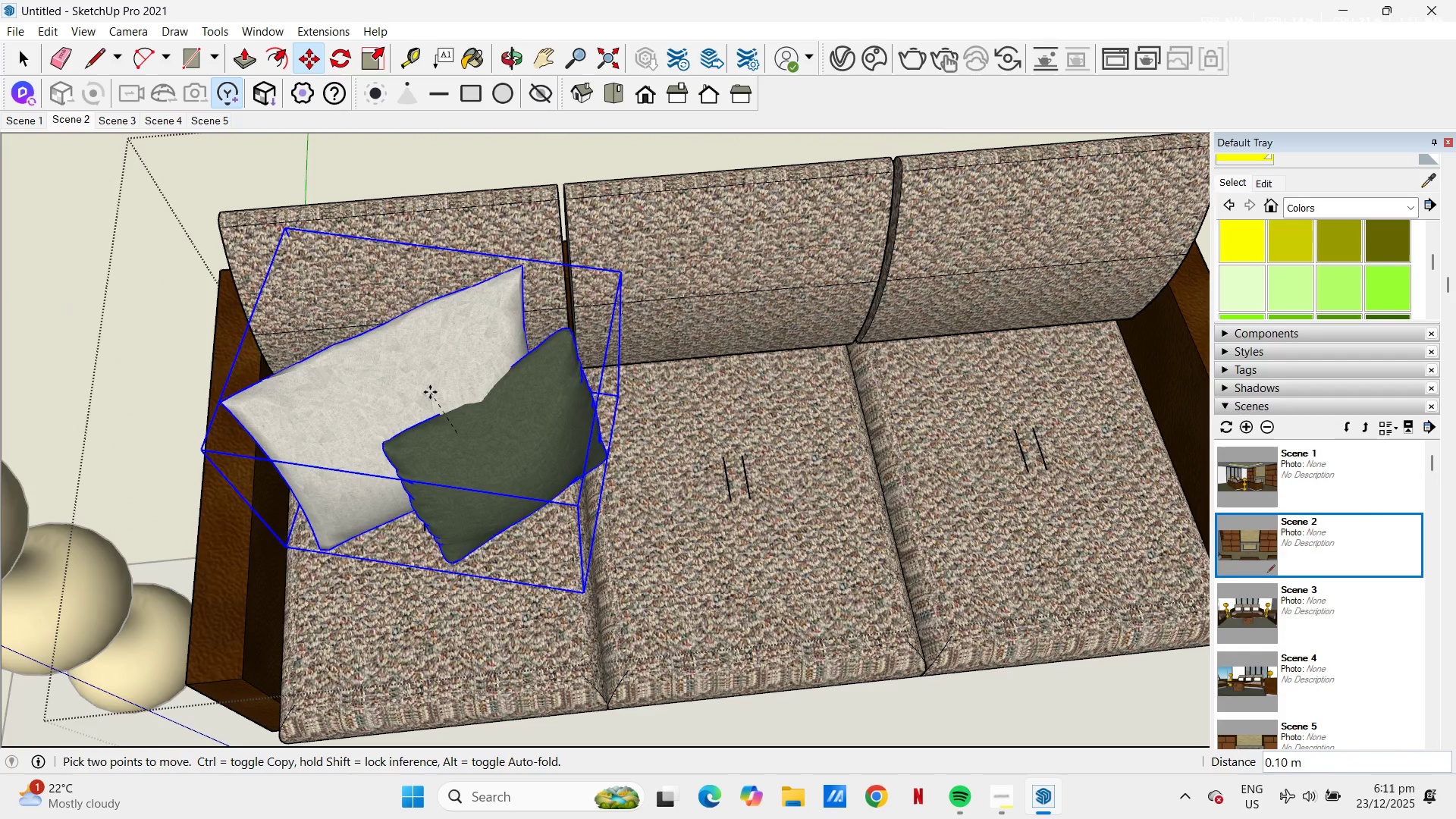 
left_click([429, 391])
 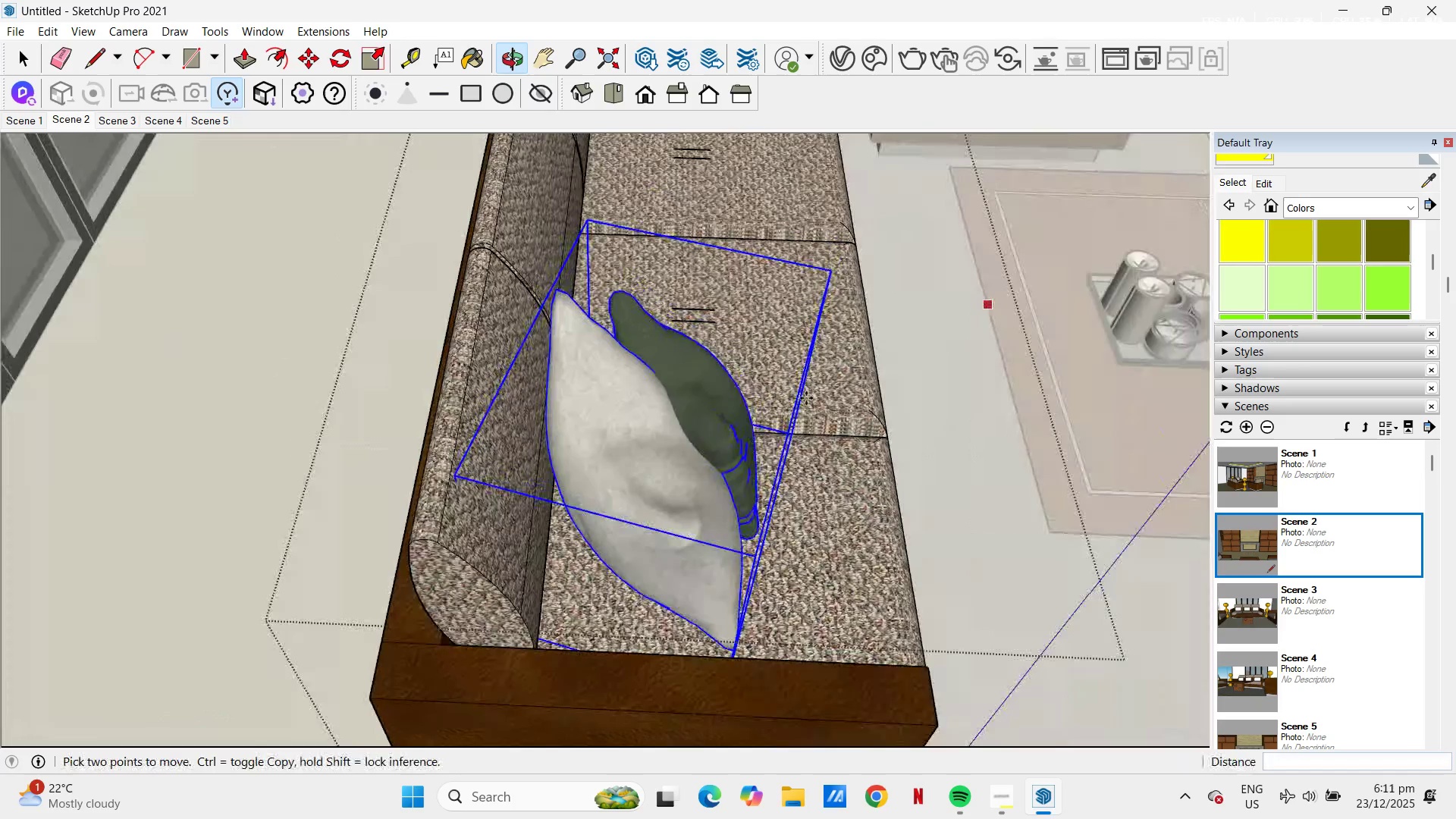 
left_click([836, 526])
 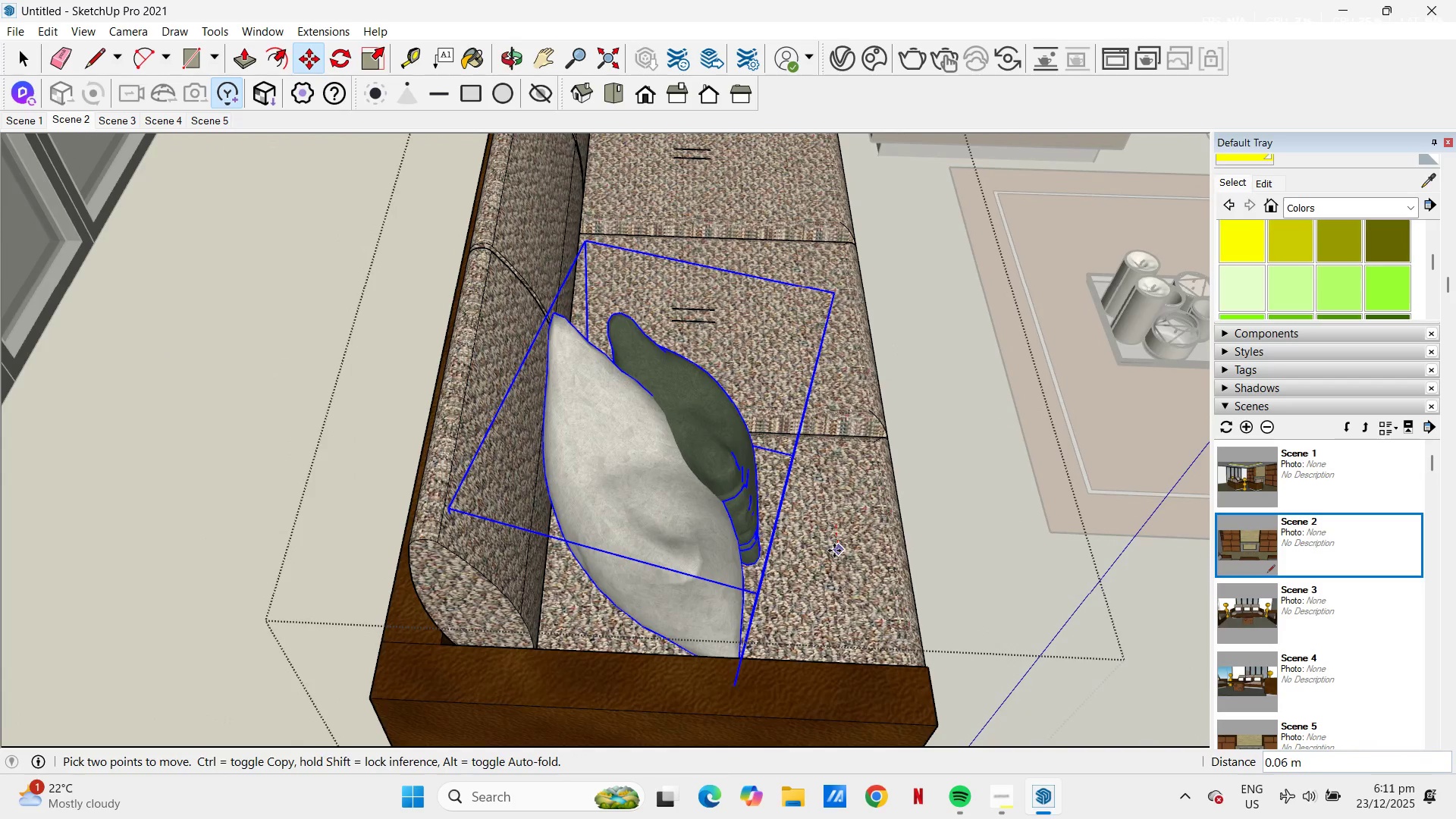 
left_click([834, 551])
 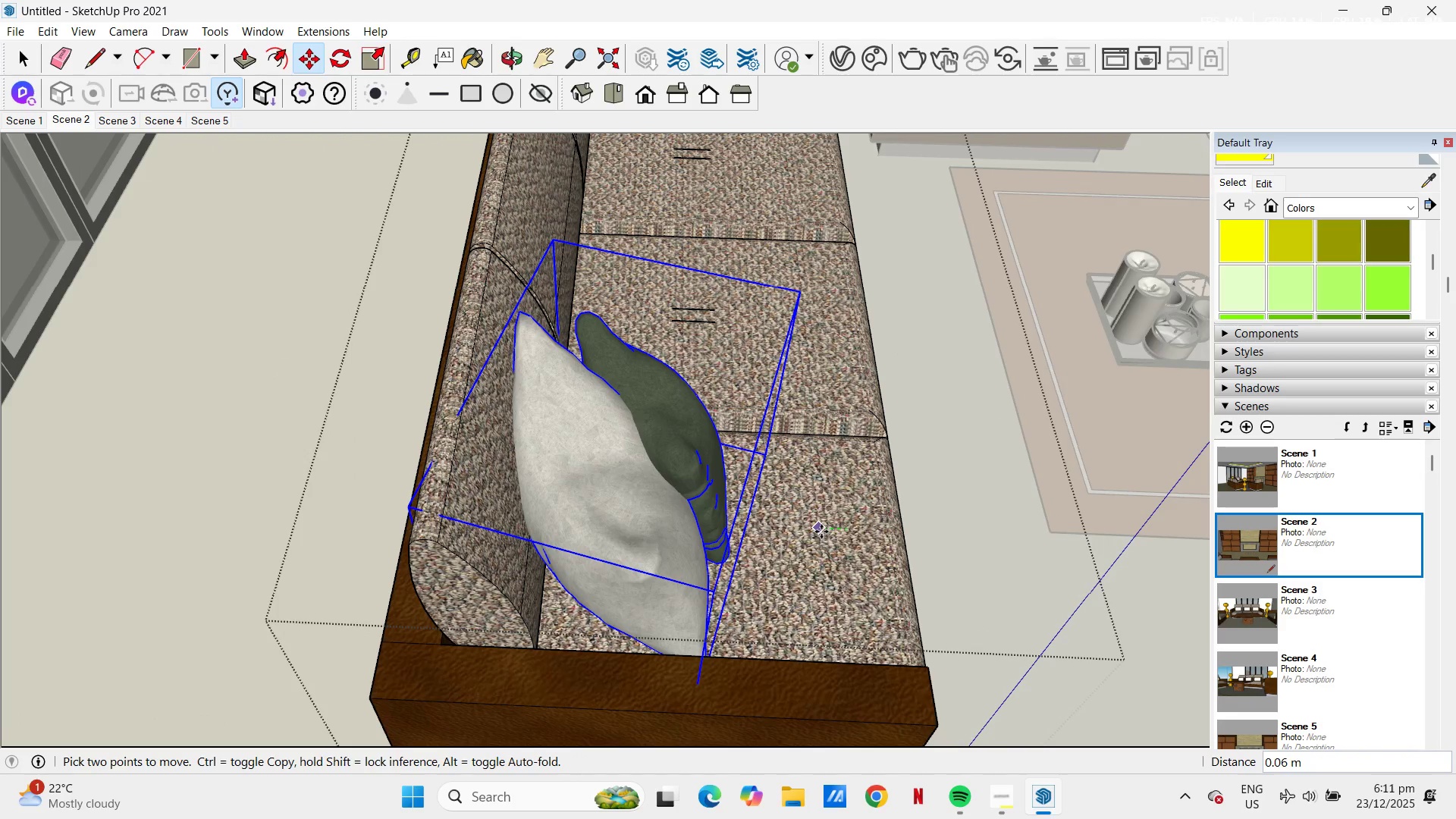 
left_click([821, 532])
 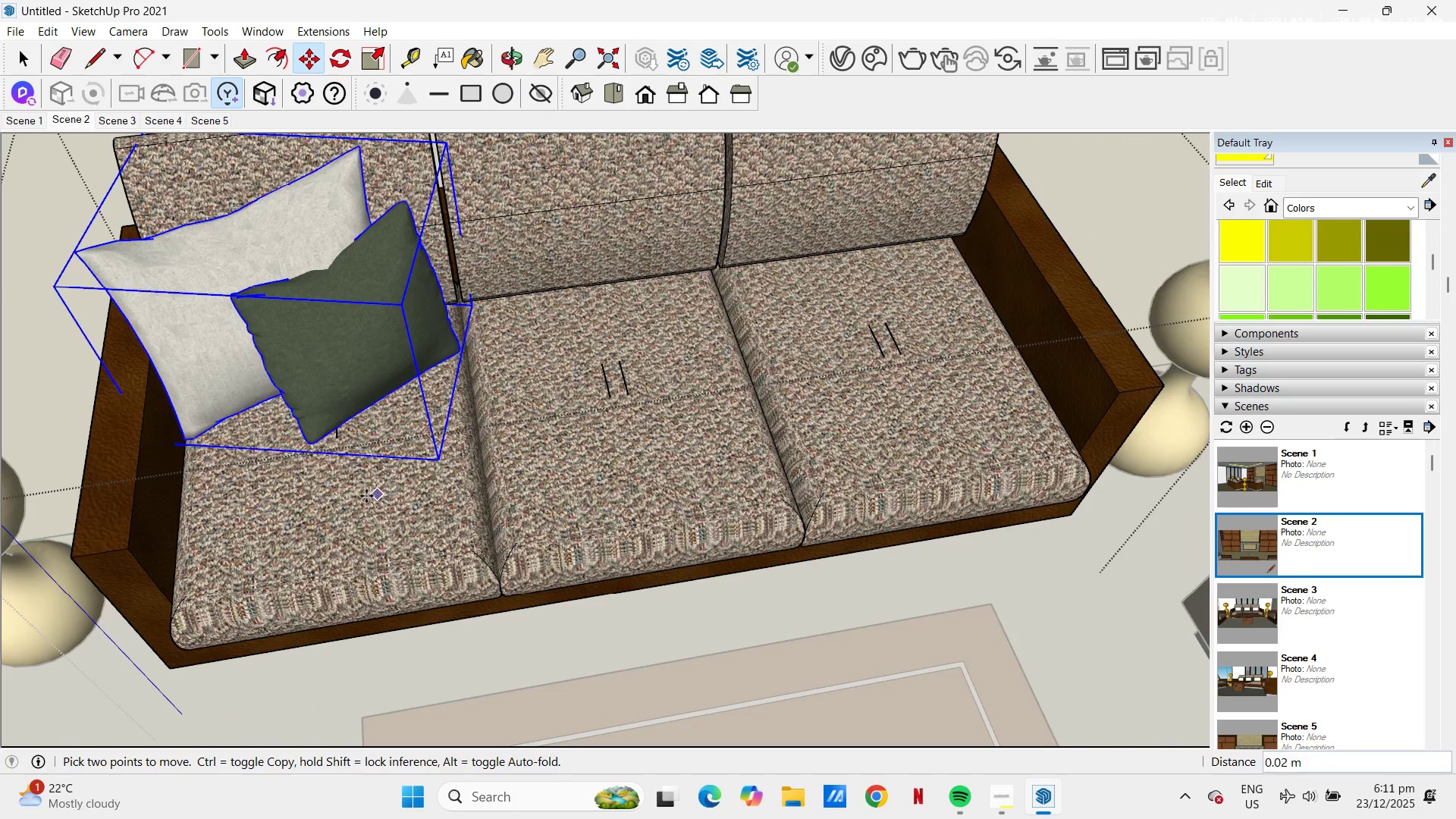 
left_click([364, 496])
 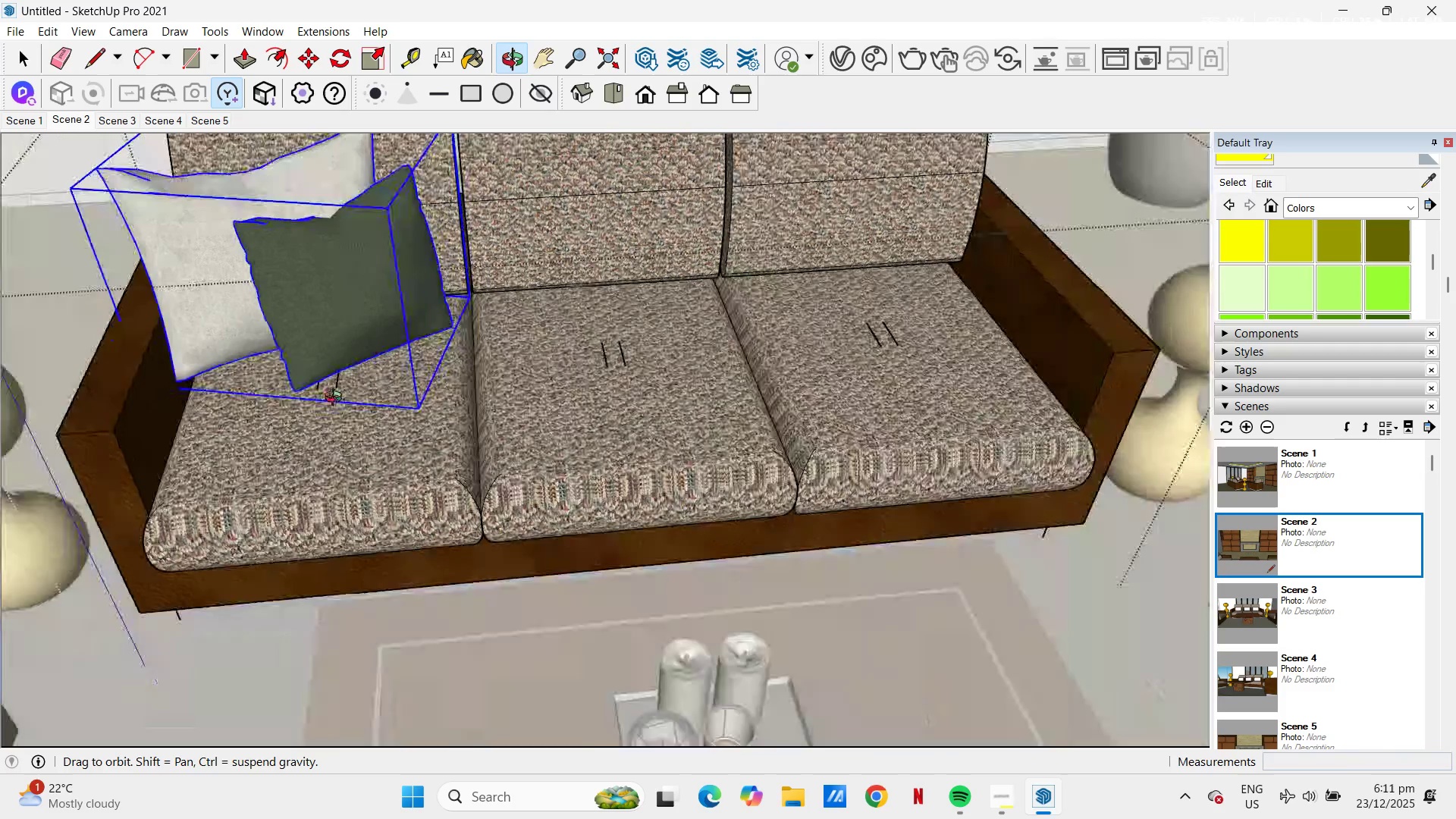 
key(H)
 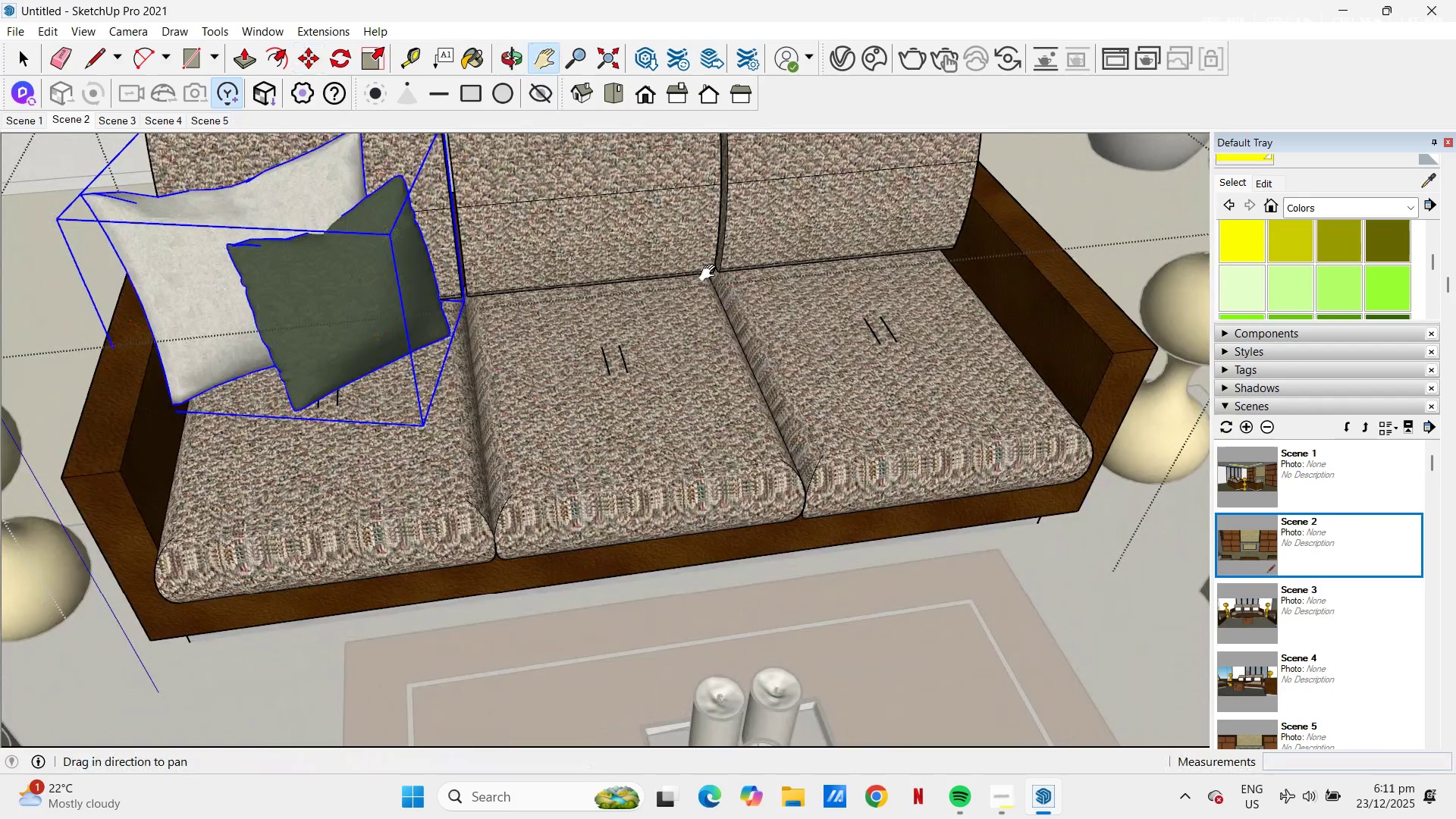 
left_click_drag(start_coordinate=[713, 273], to_coordinate=[517, 484])
 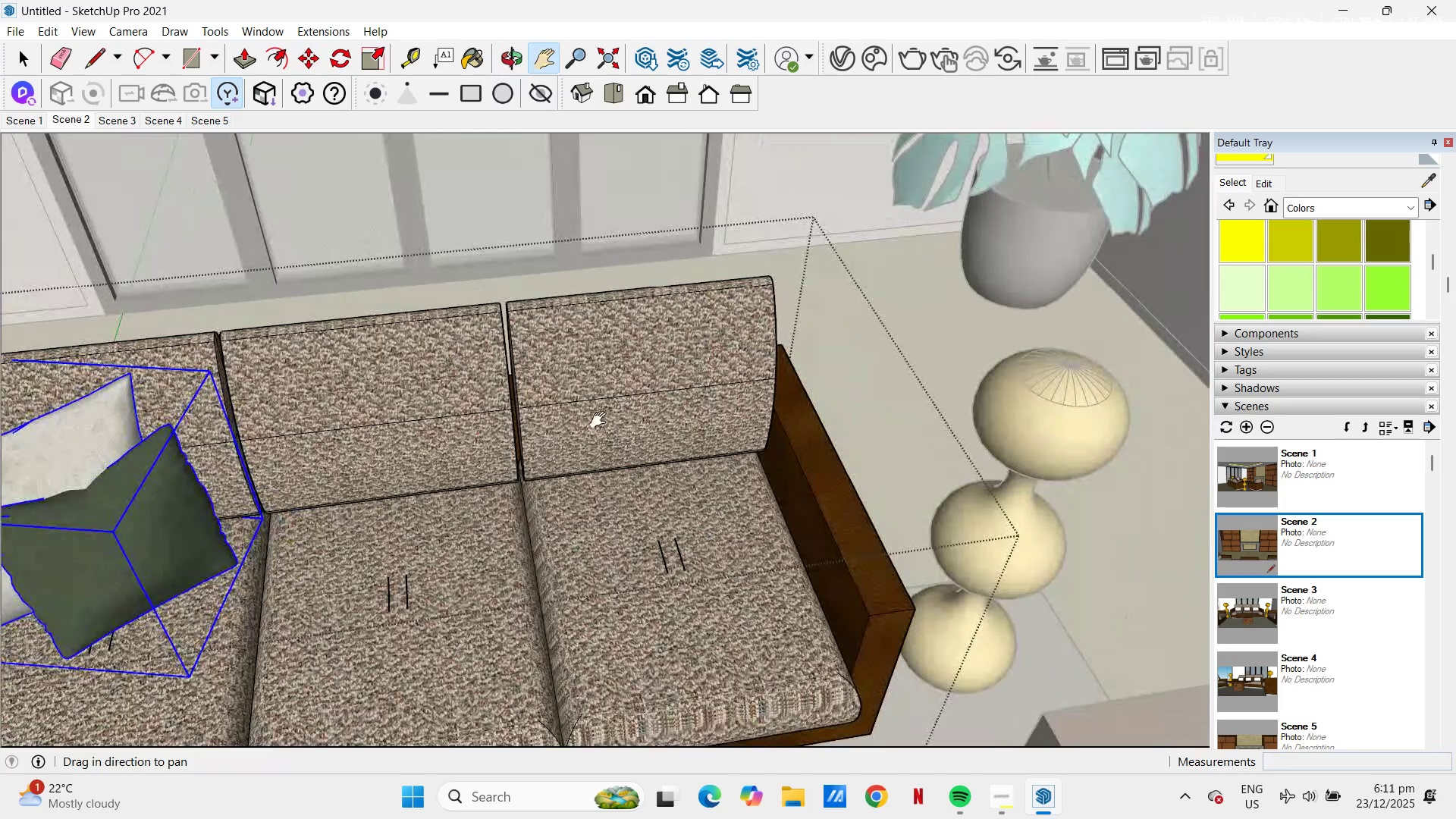 
scroll: coordinate [607, 419], scroll_direction: down, amount: 2.0
 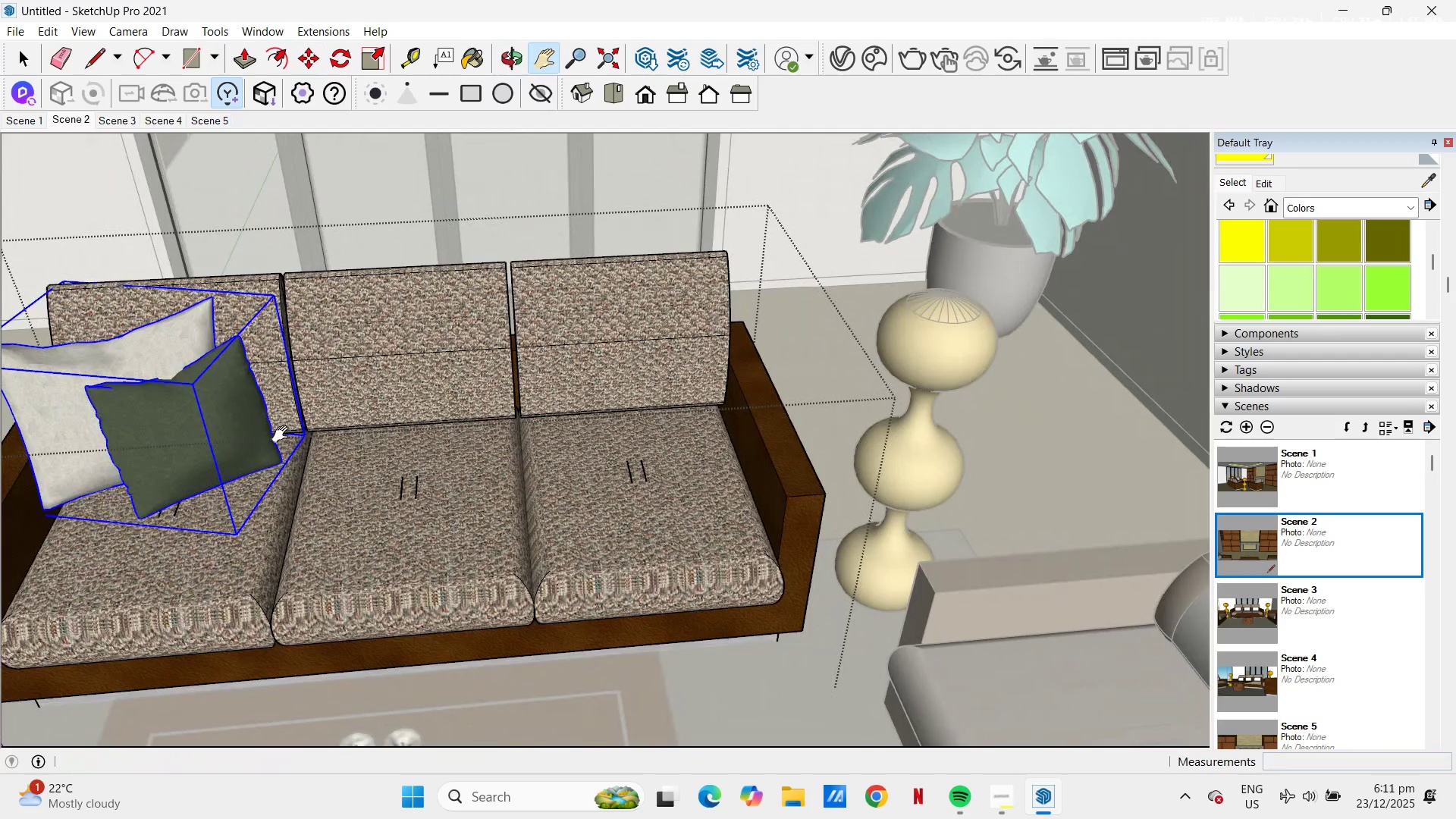 
key(M)
 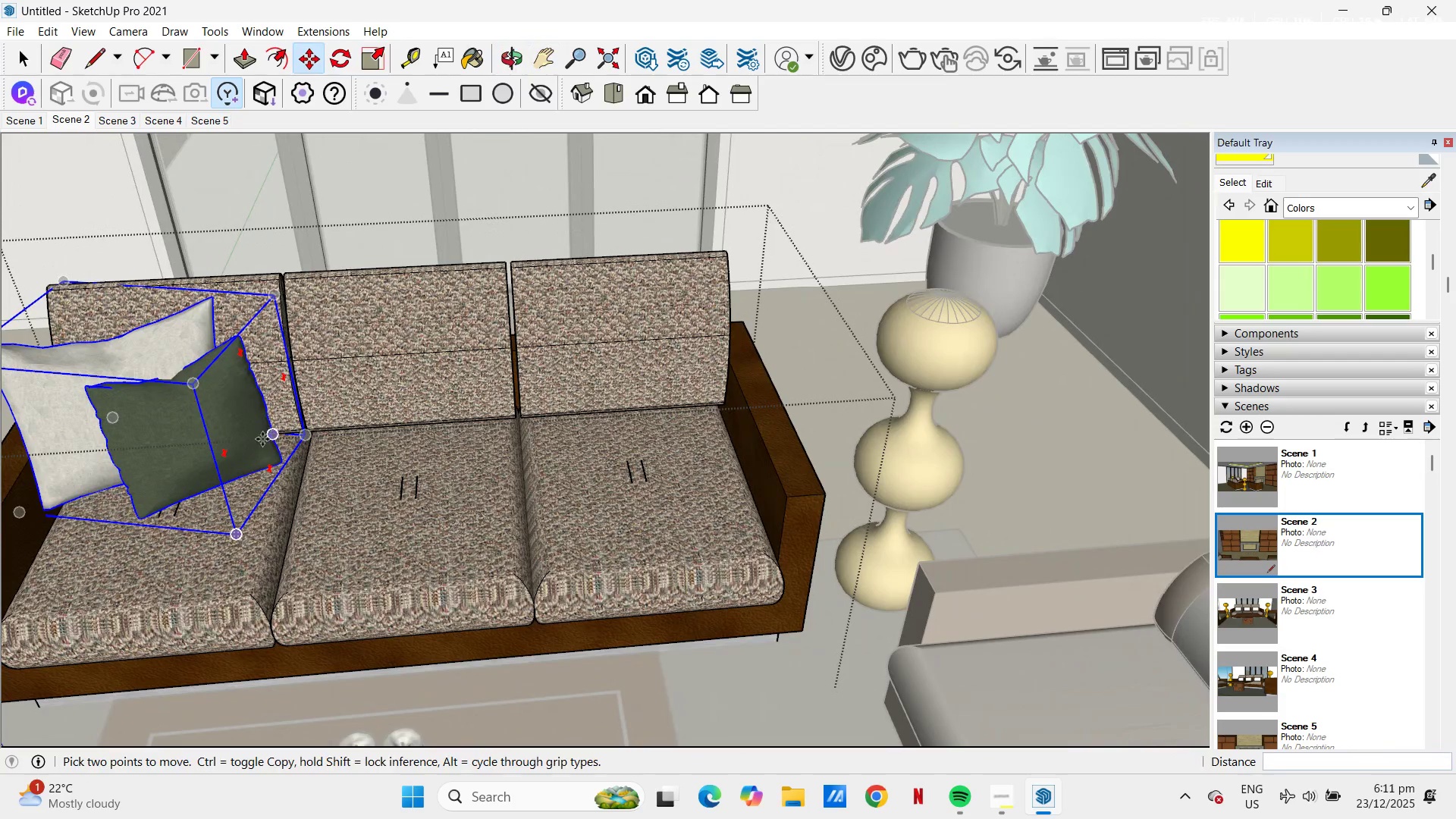 
left_click([262, 439])
 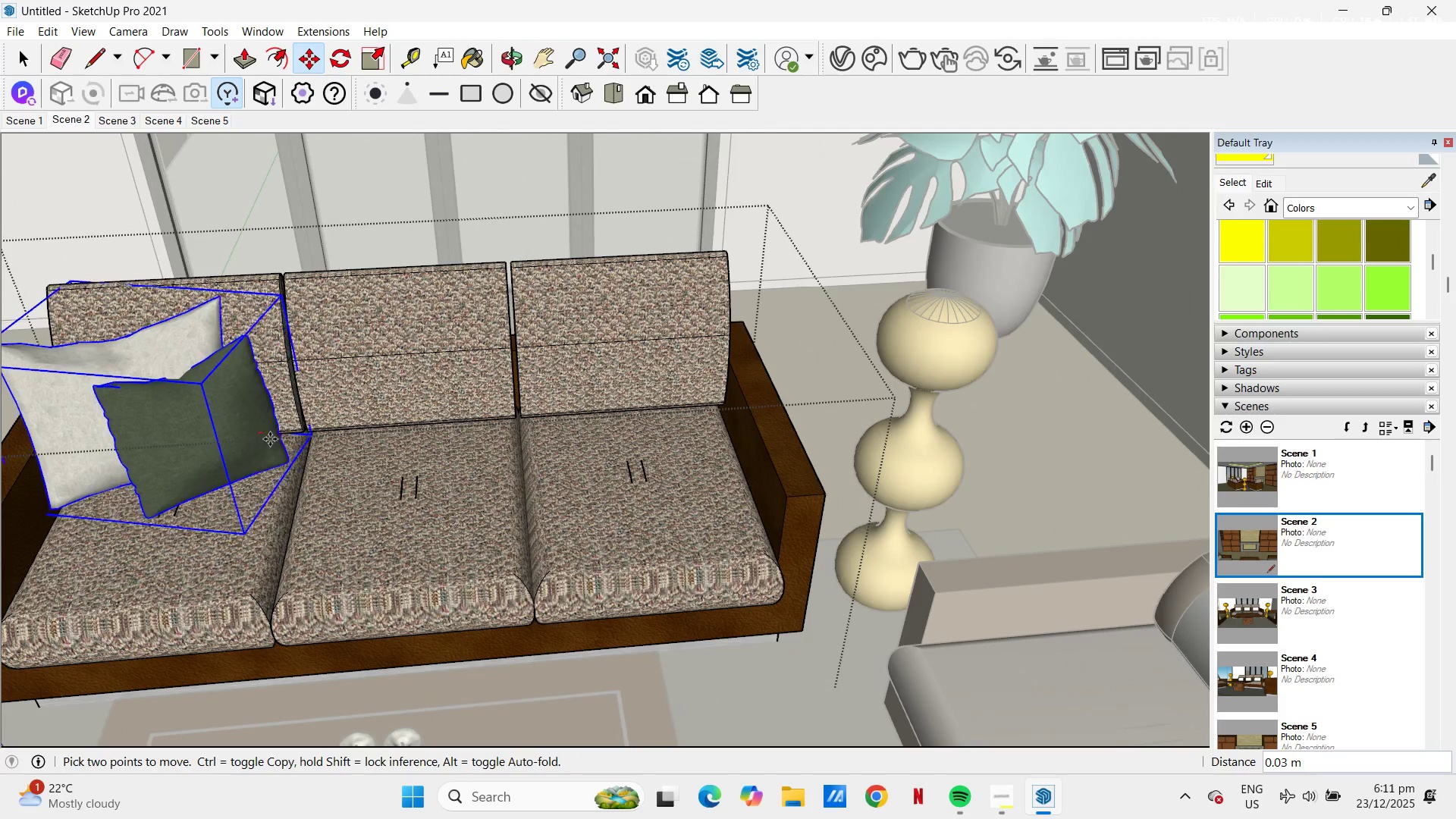 
key(Control+ControlLeft)
 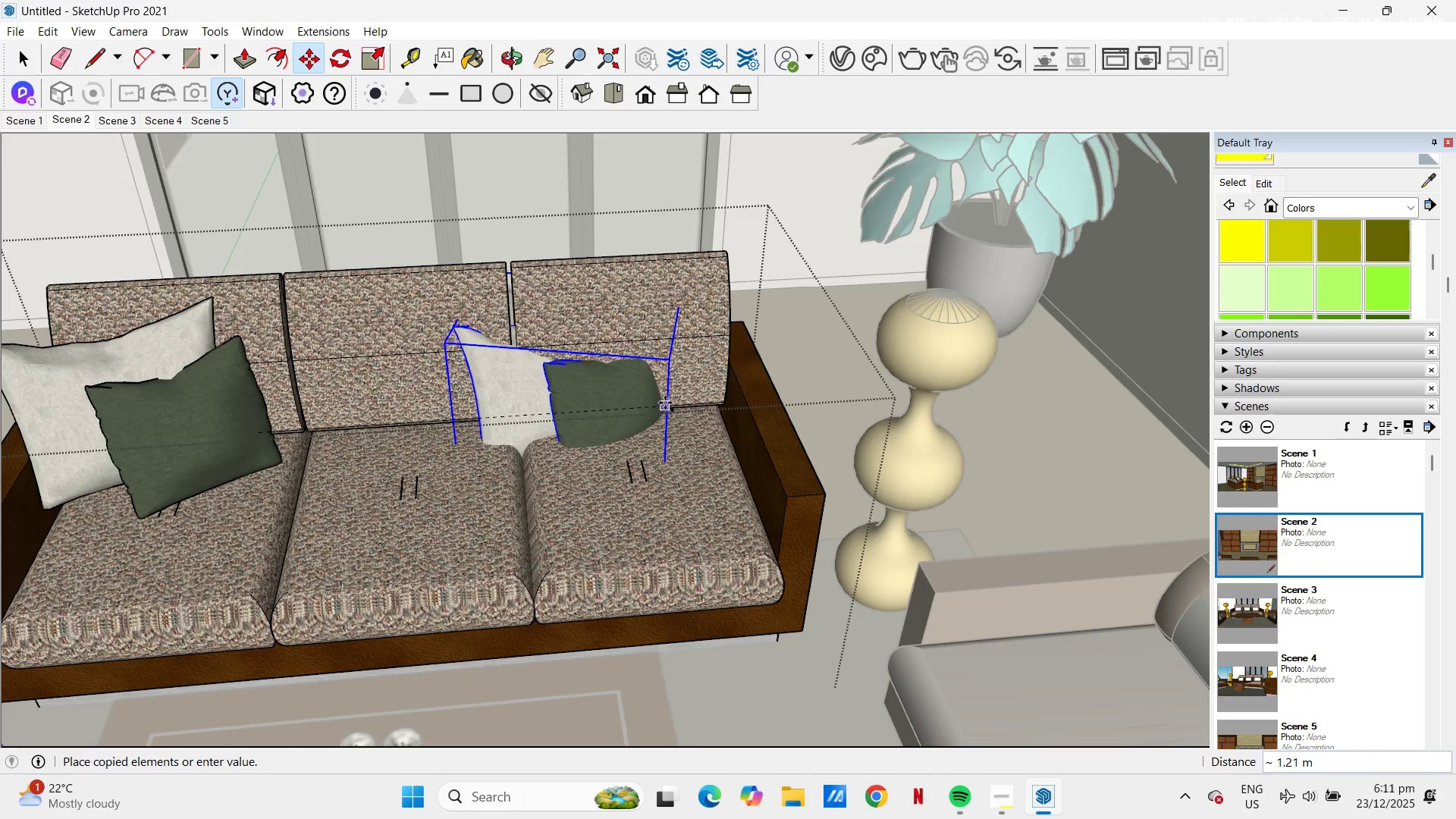 
key(Escape)
 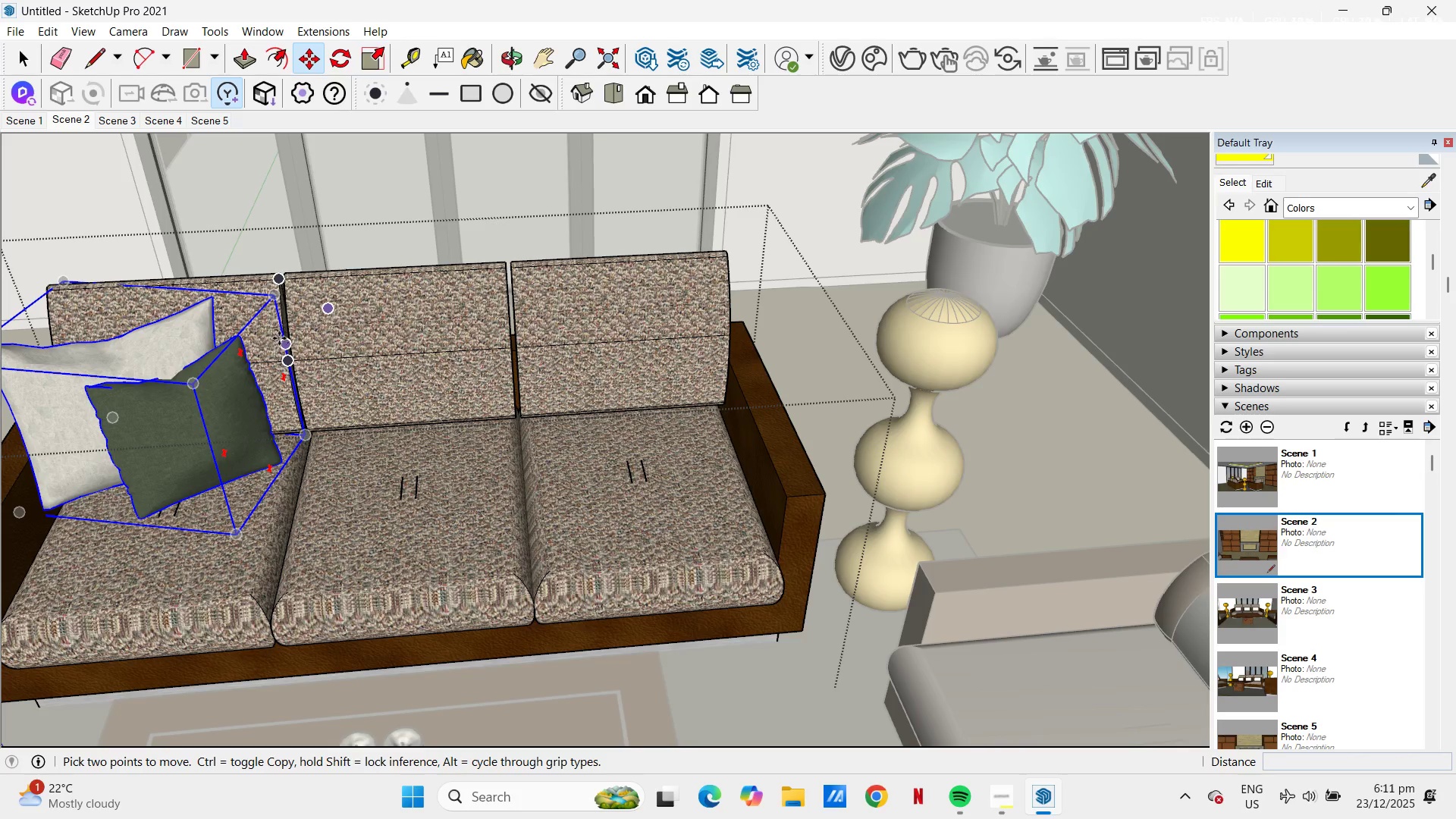 
left_click([276, 338])
 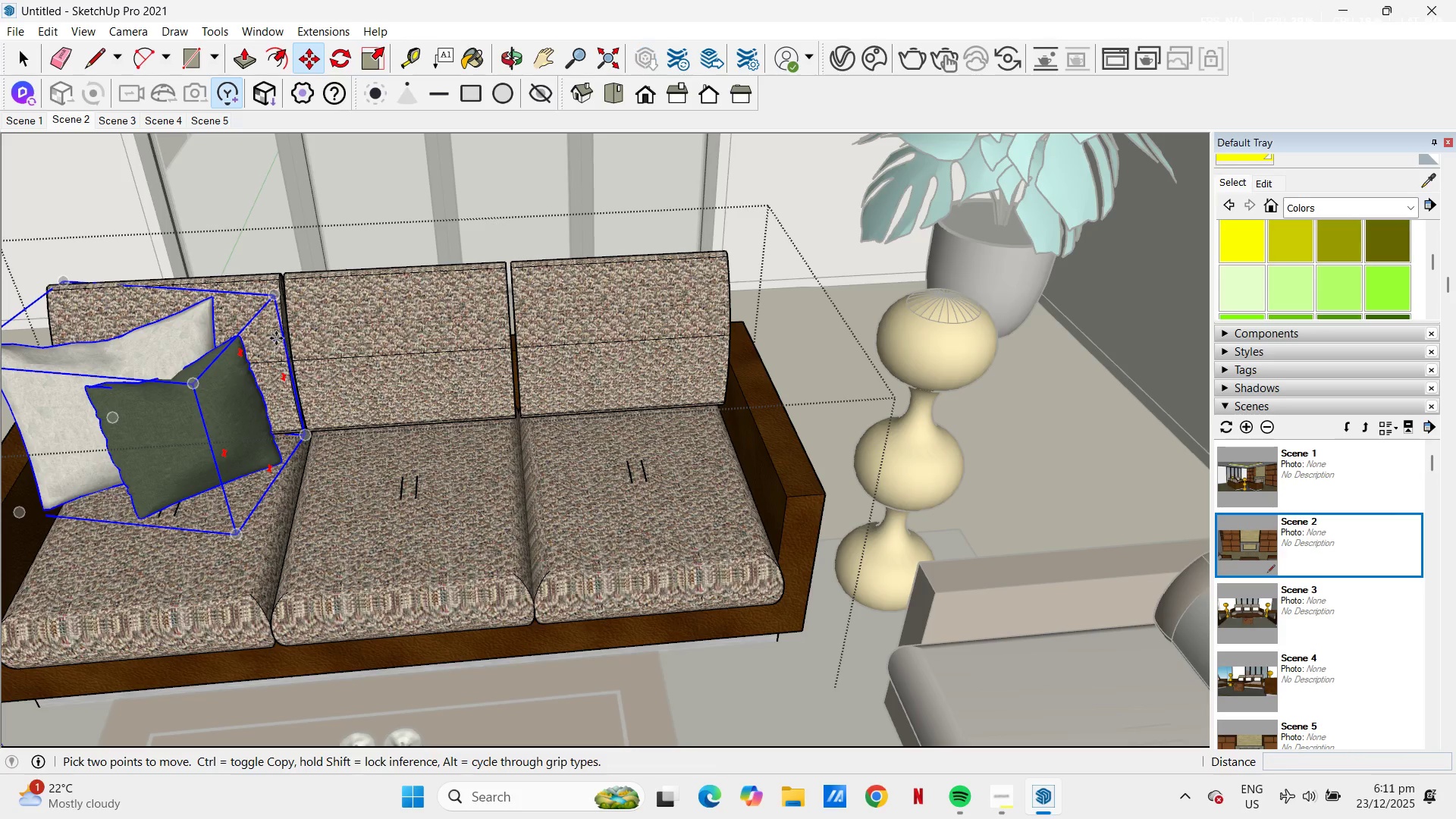 
key(Control+ControlLeft)
 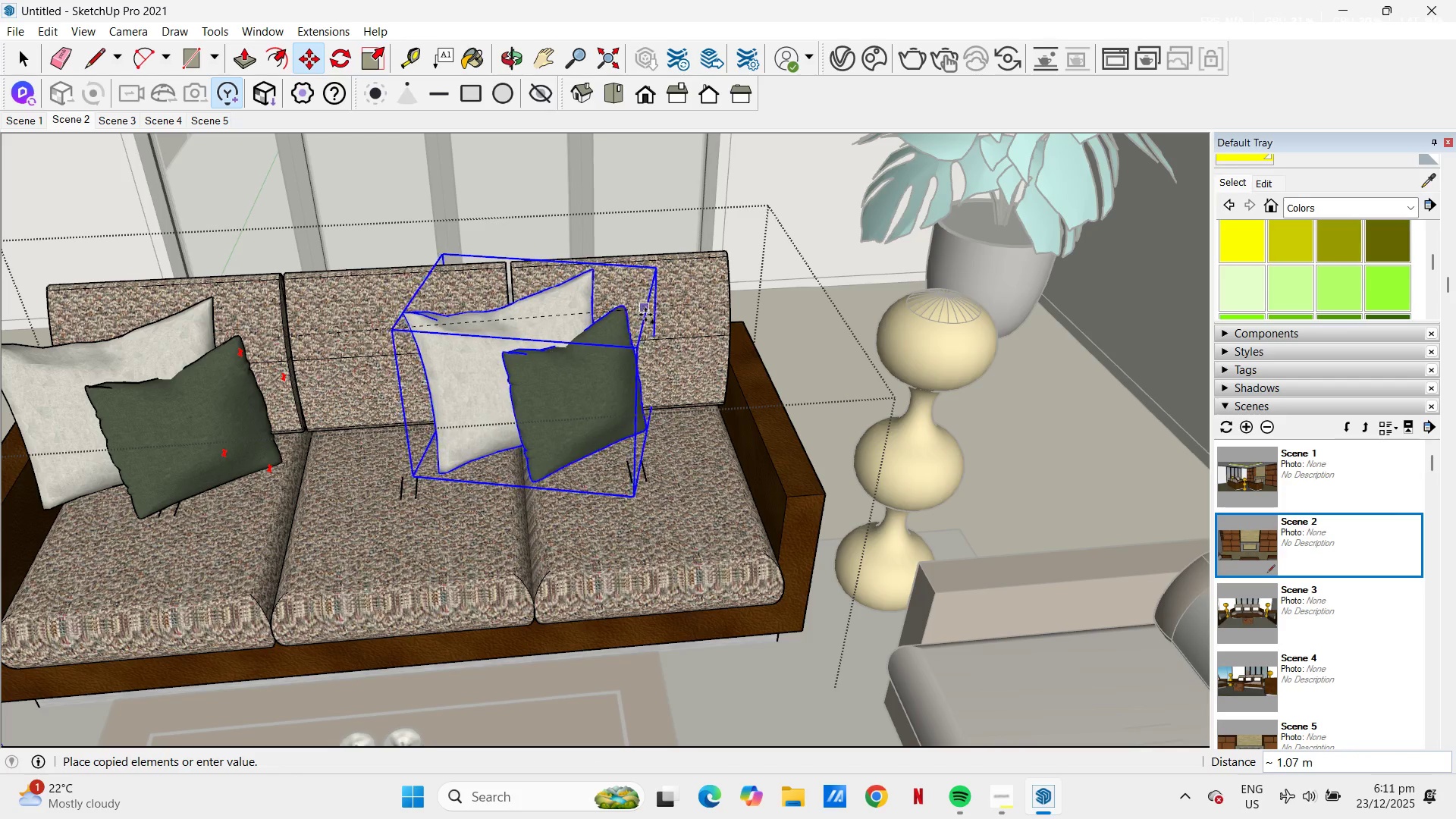 
left_click([648, 317])
 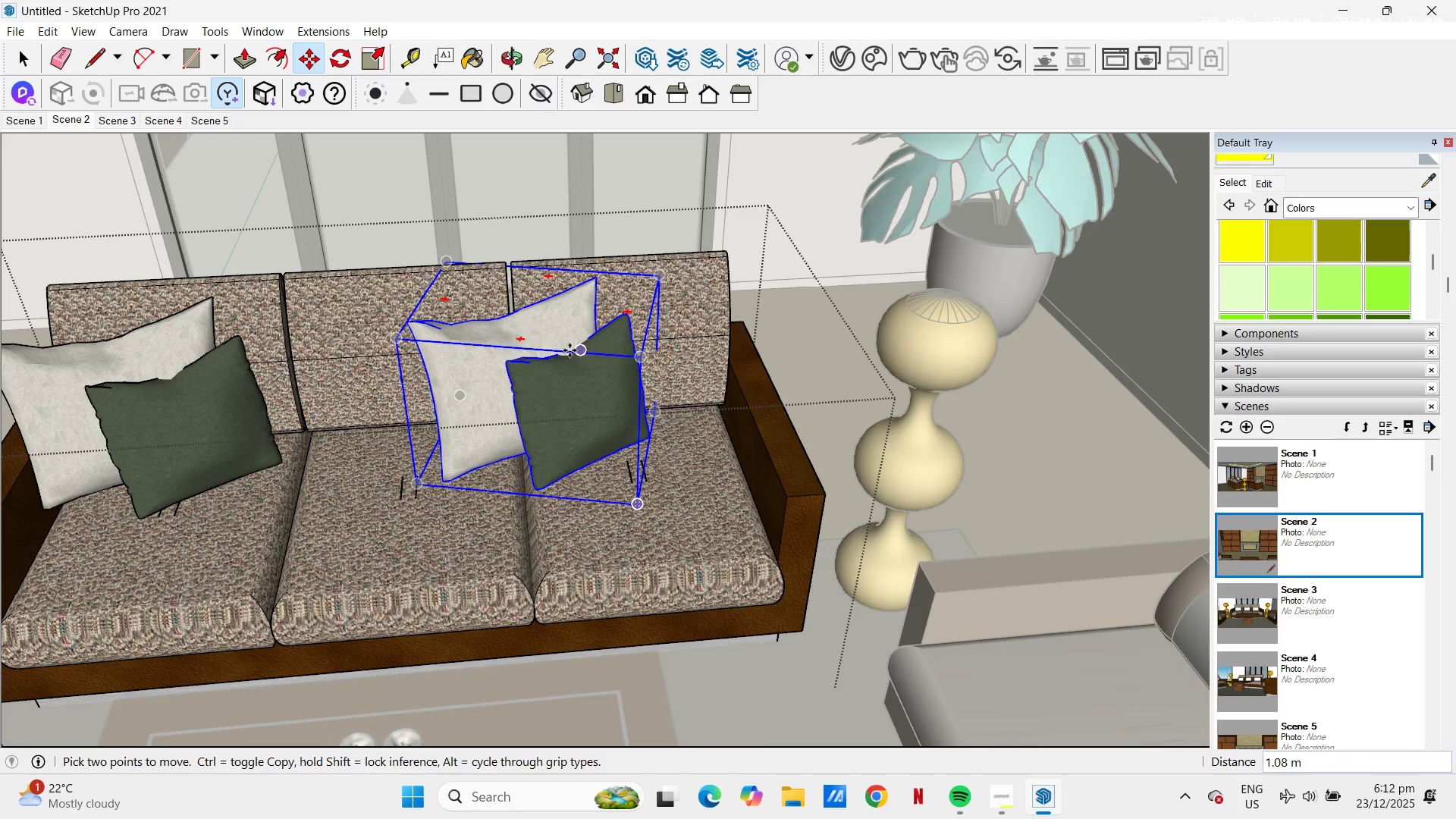 
right_click([570, 350])
 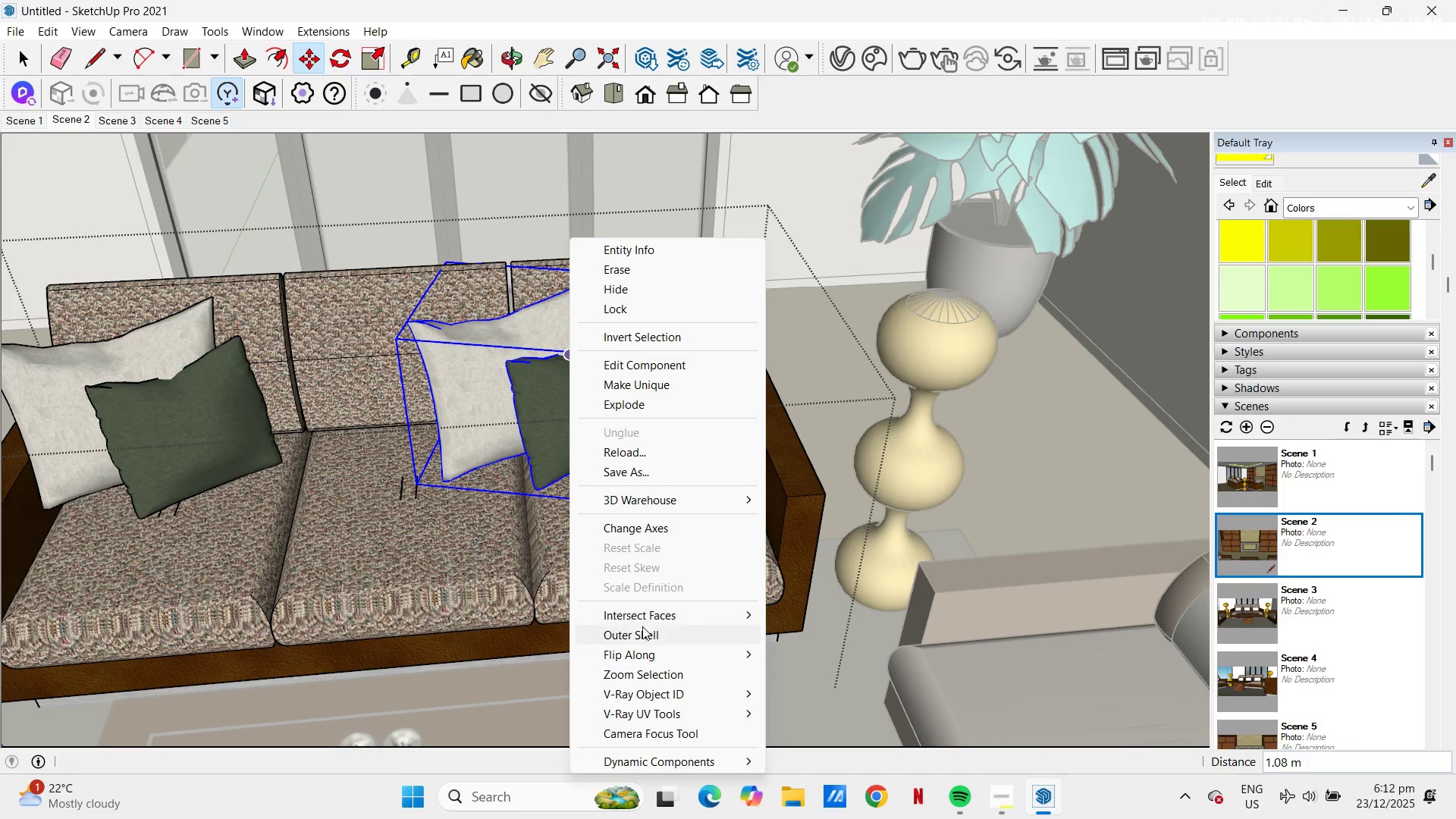 
left_click([648, 657])
 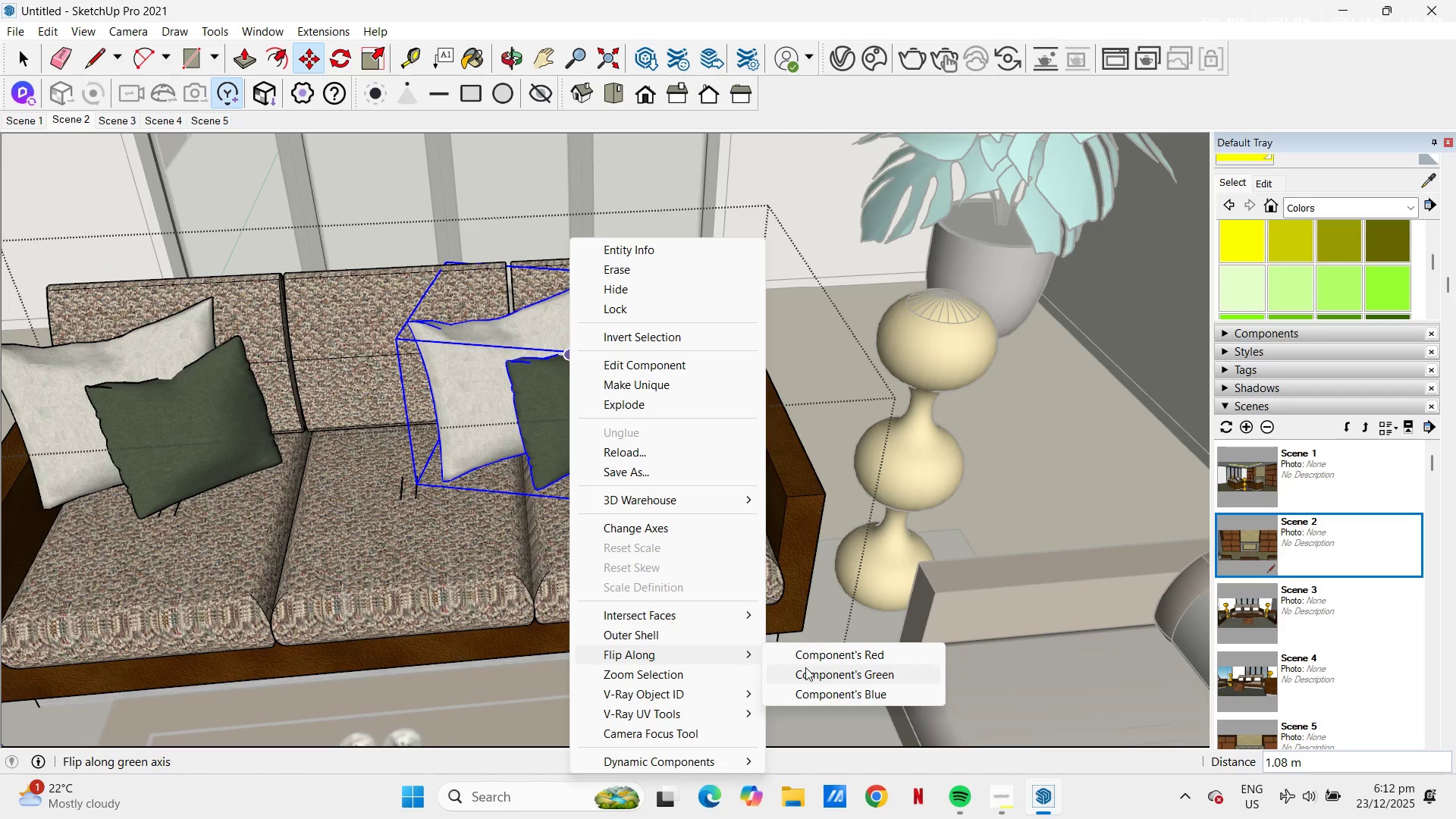 
left_click([805, 654])
 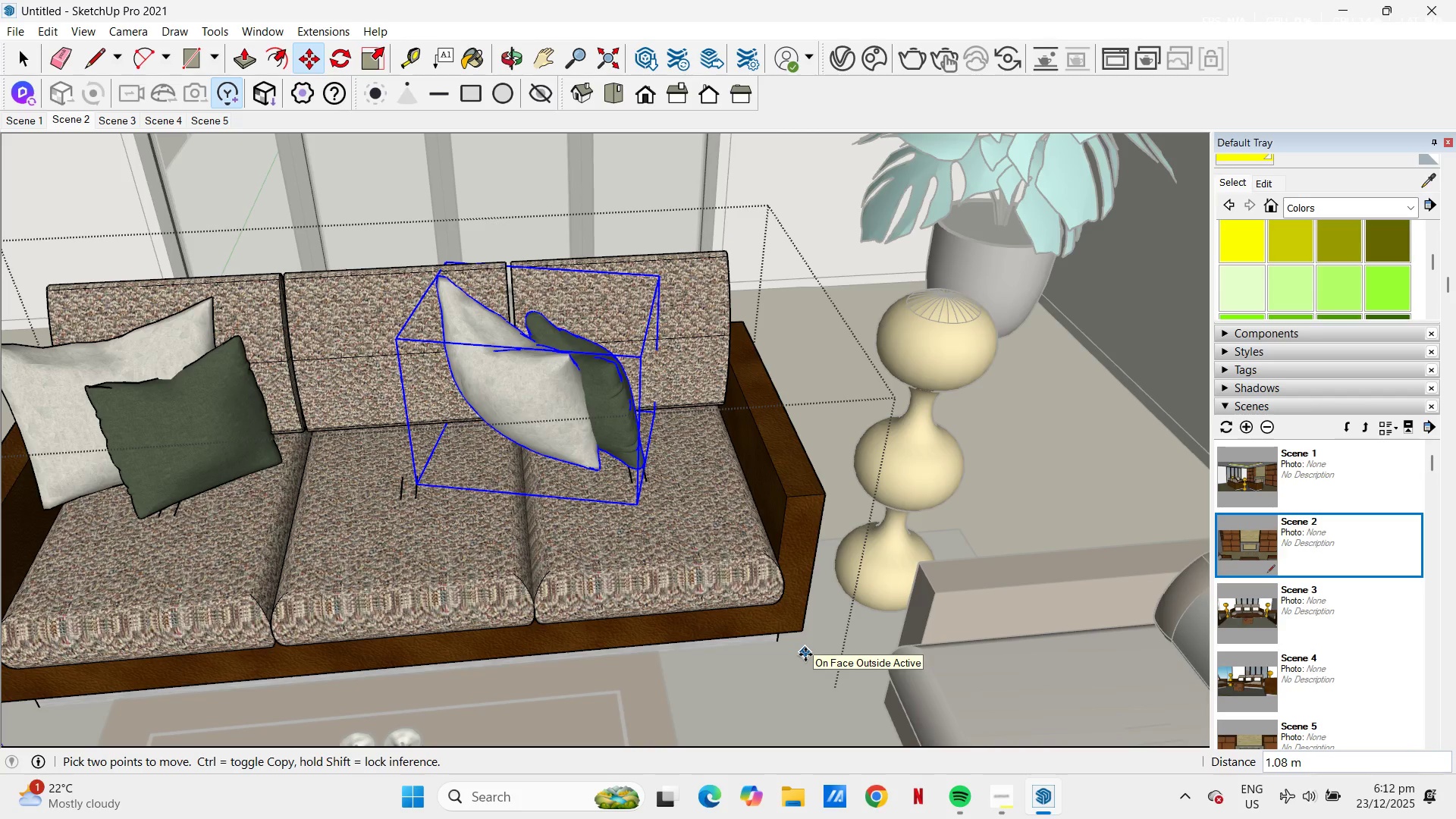 
key(Control+S)
 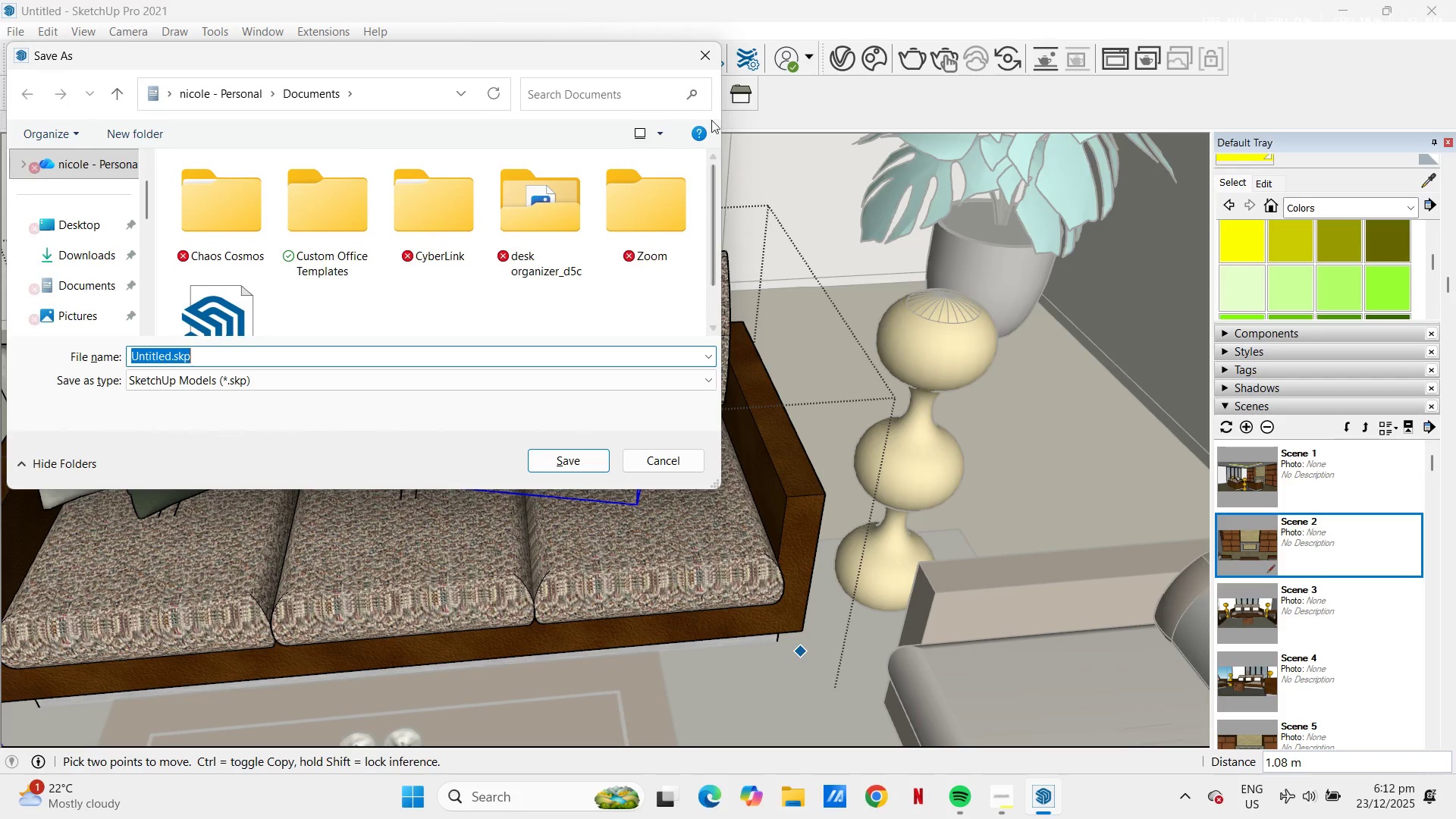 
left_click([698, 60])
 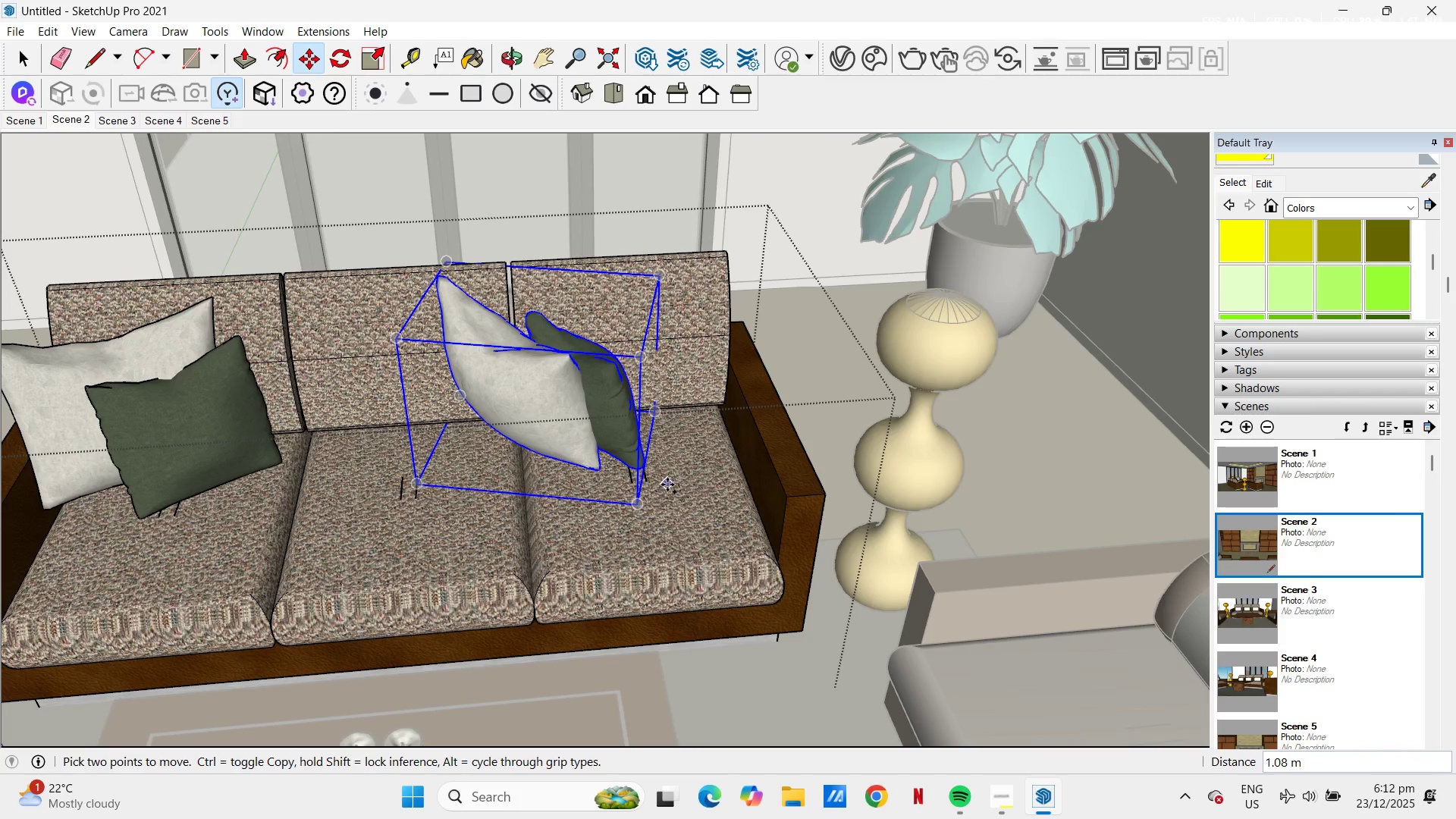 
key(Control+Z)
 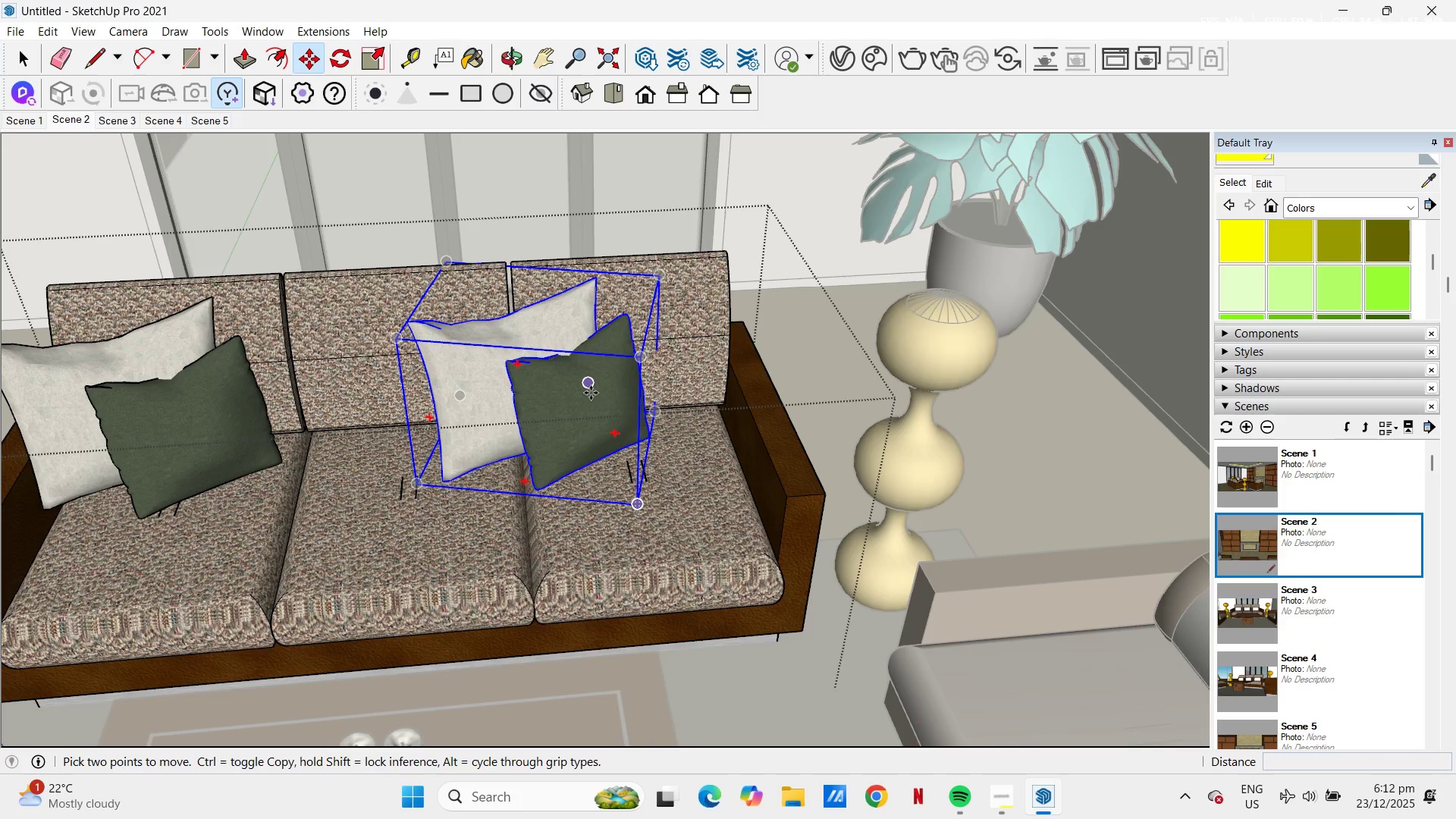 
right_click([591, 393])
 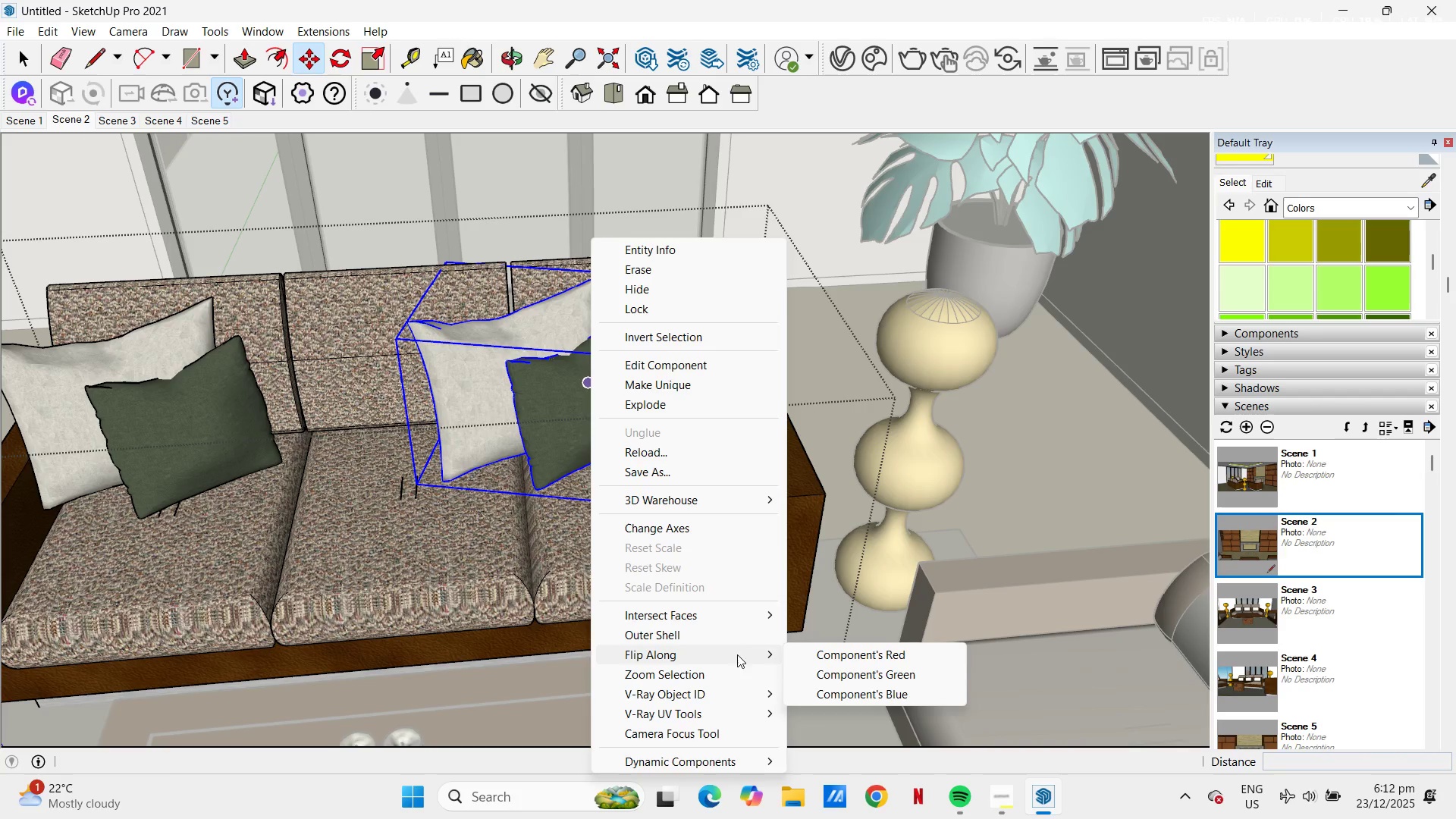 
left_click([870, 679])
 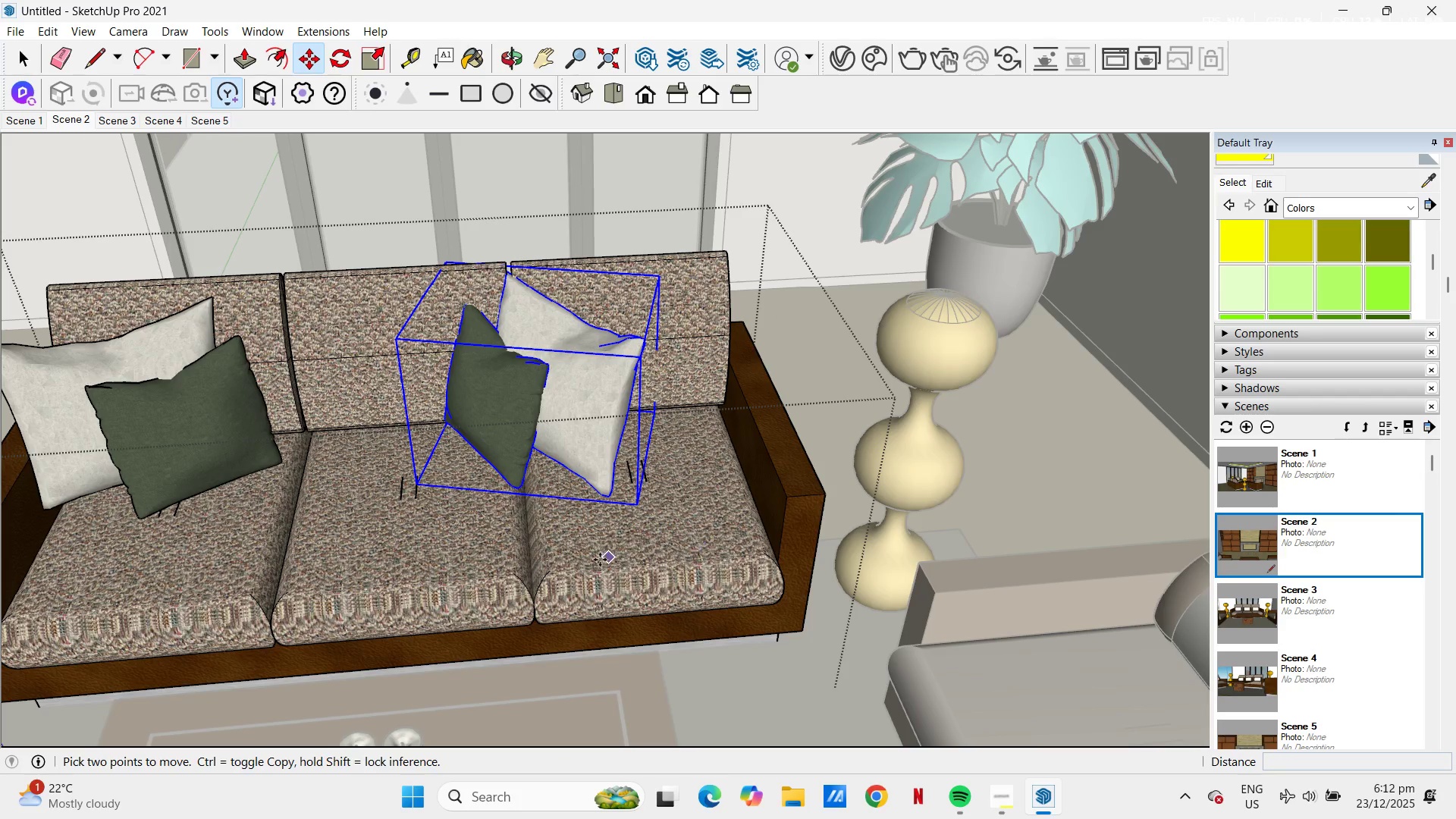 
left_click_drag(start_coordinate=[592, 557], to_coordinate=[599, 557])
 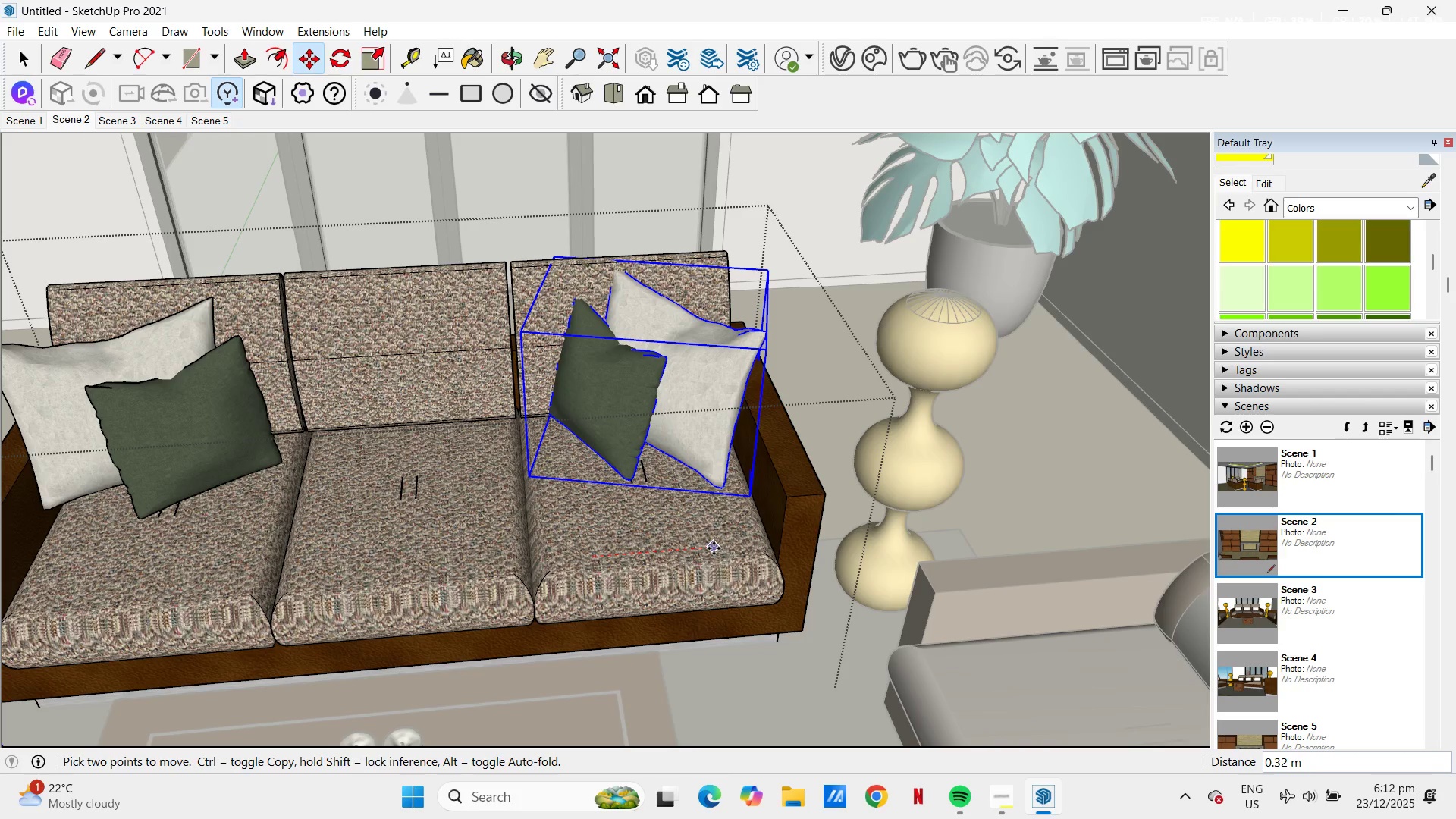 
left_click([714, 548])
 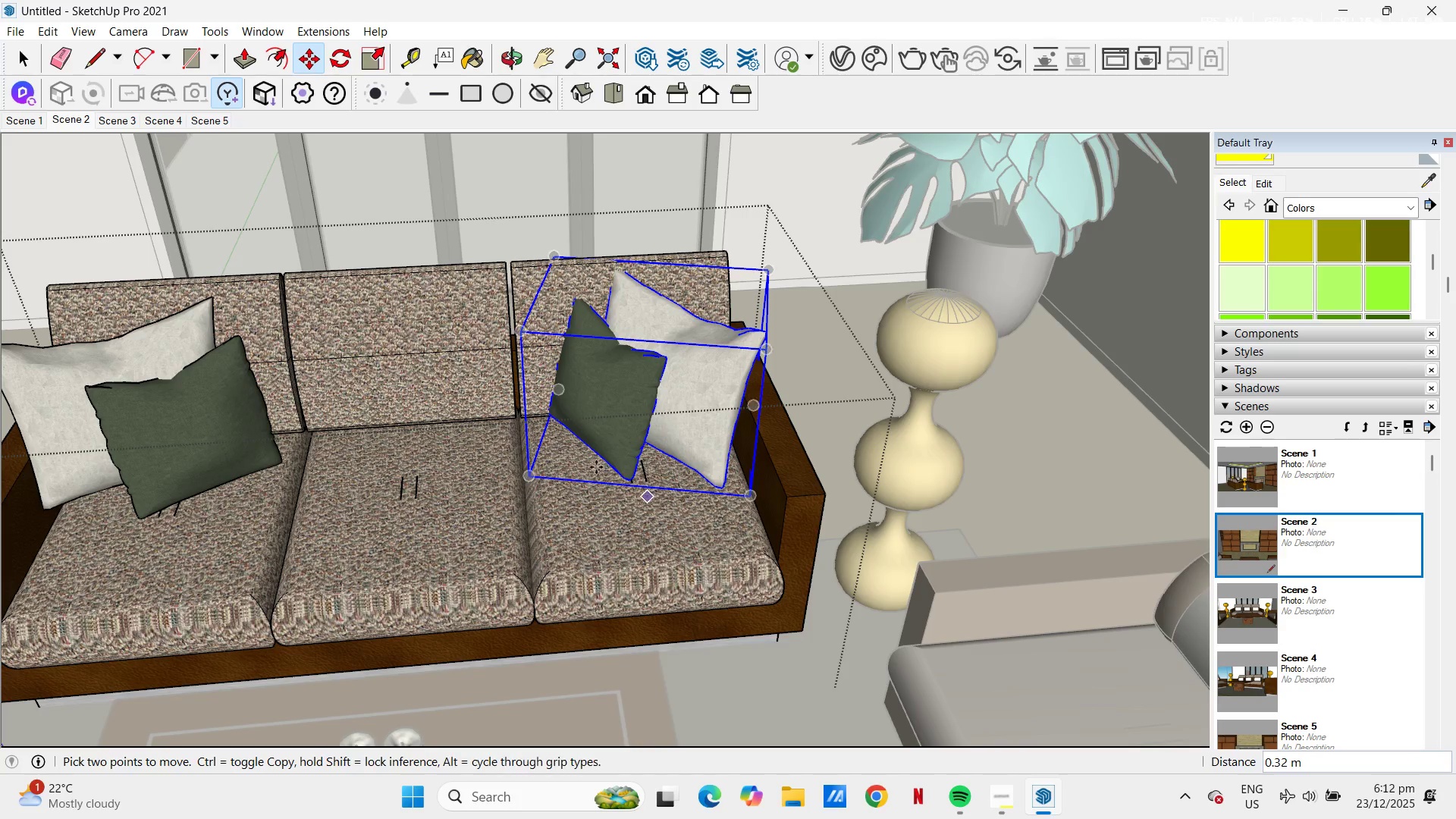 
scroll: coordinate [576, 457], scroll_direction: down, amount: 1.0
 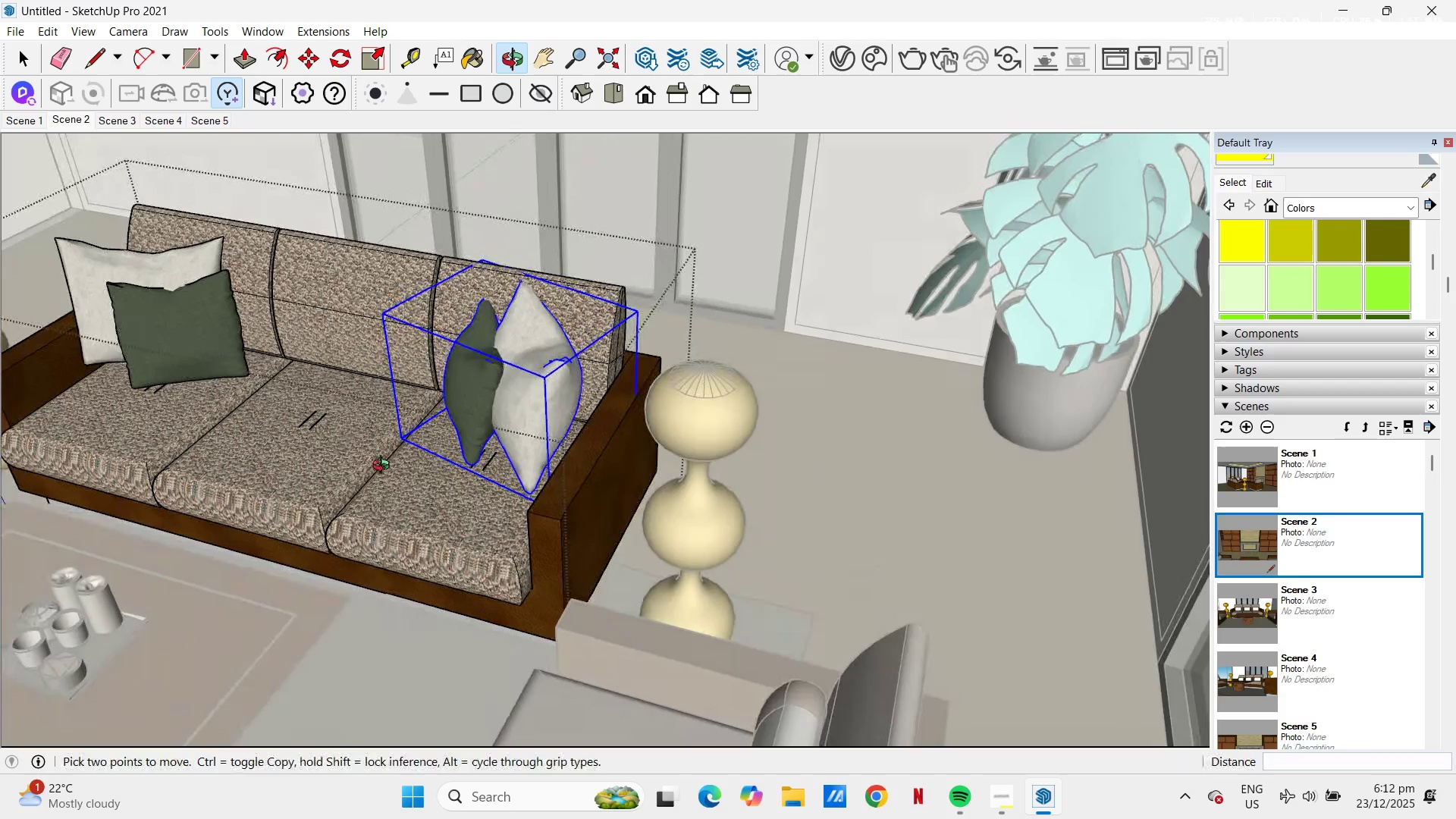 
left_click([811, 472])
 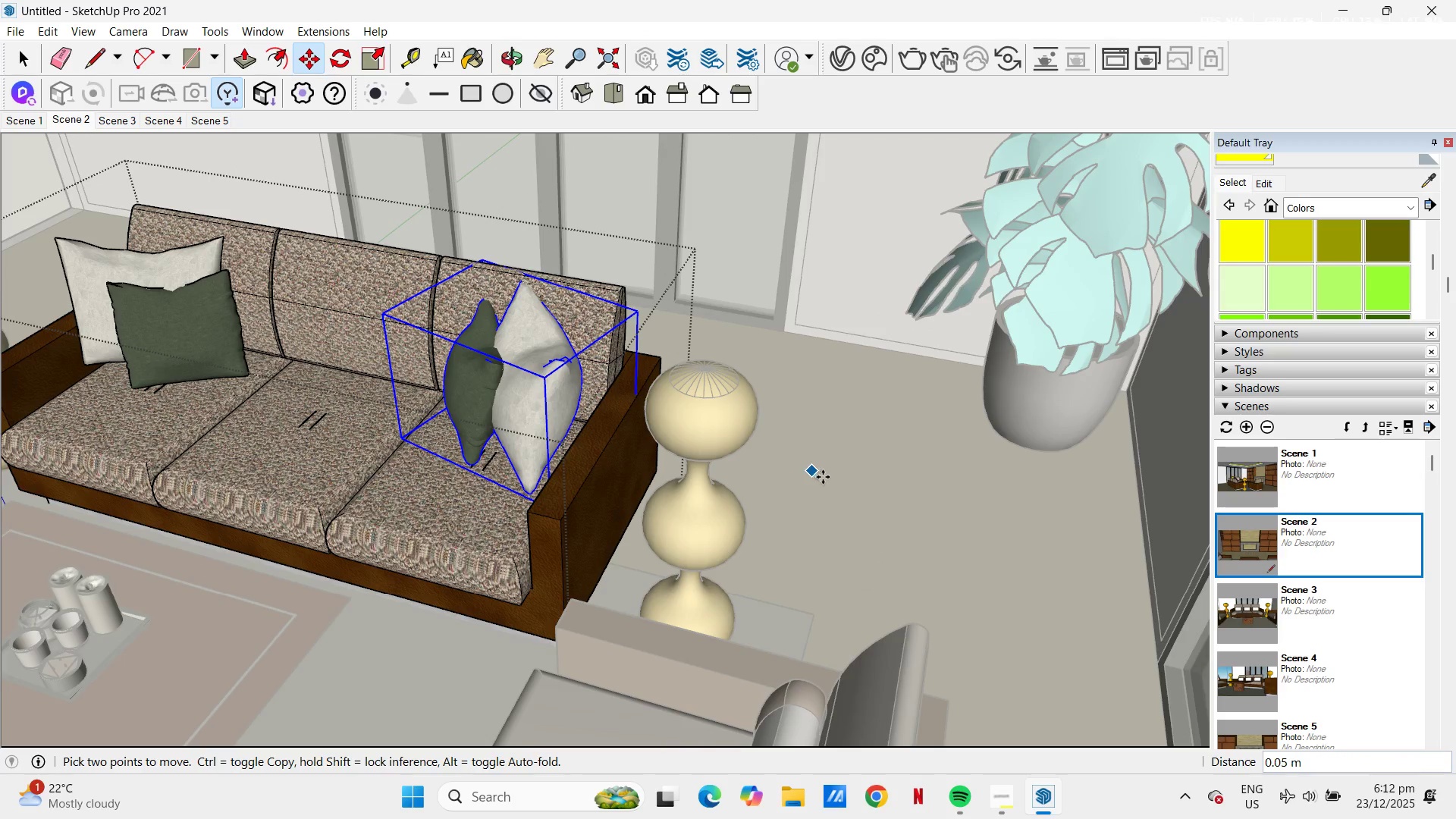 
left_click([824, 477])
 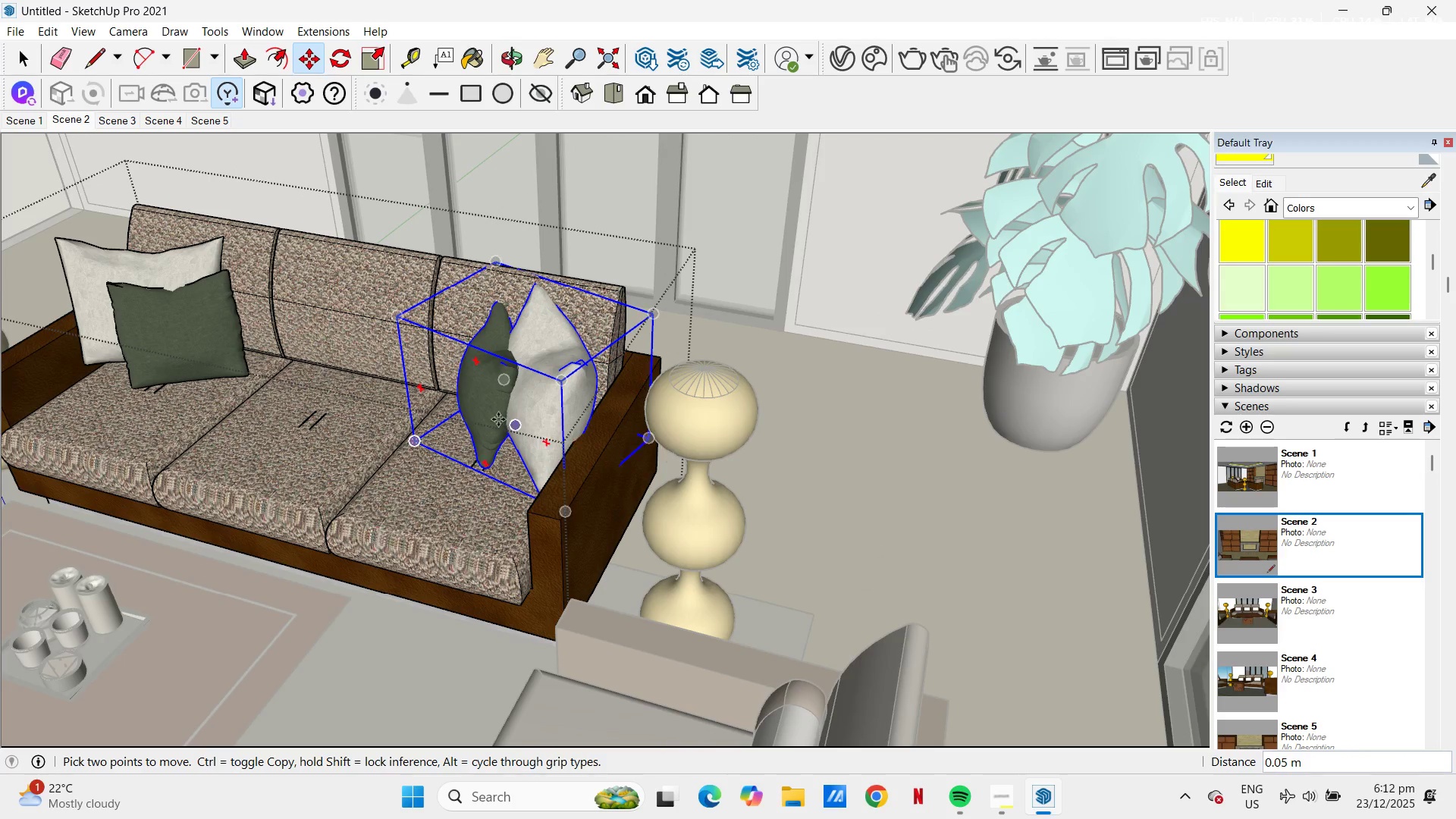 
scroll: coordinate [508, 417], scroll_direction: up, amount: 4.0
 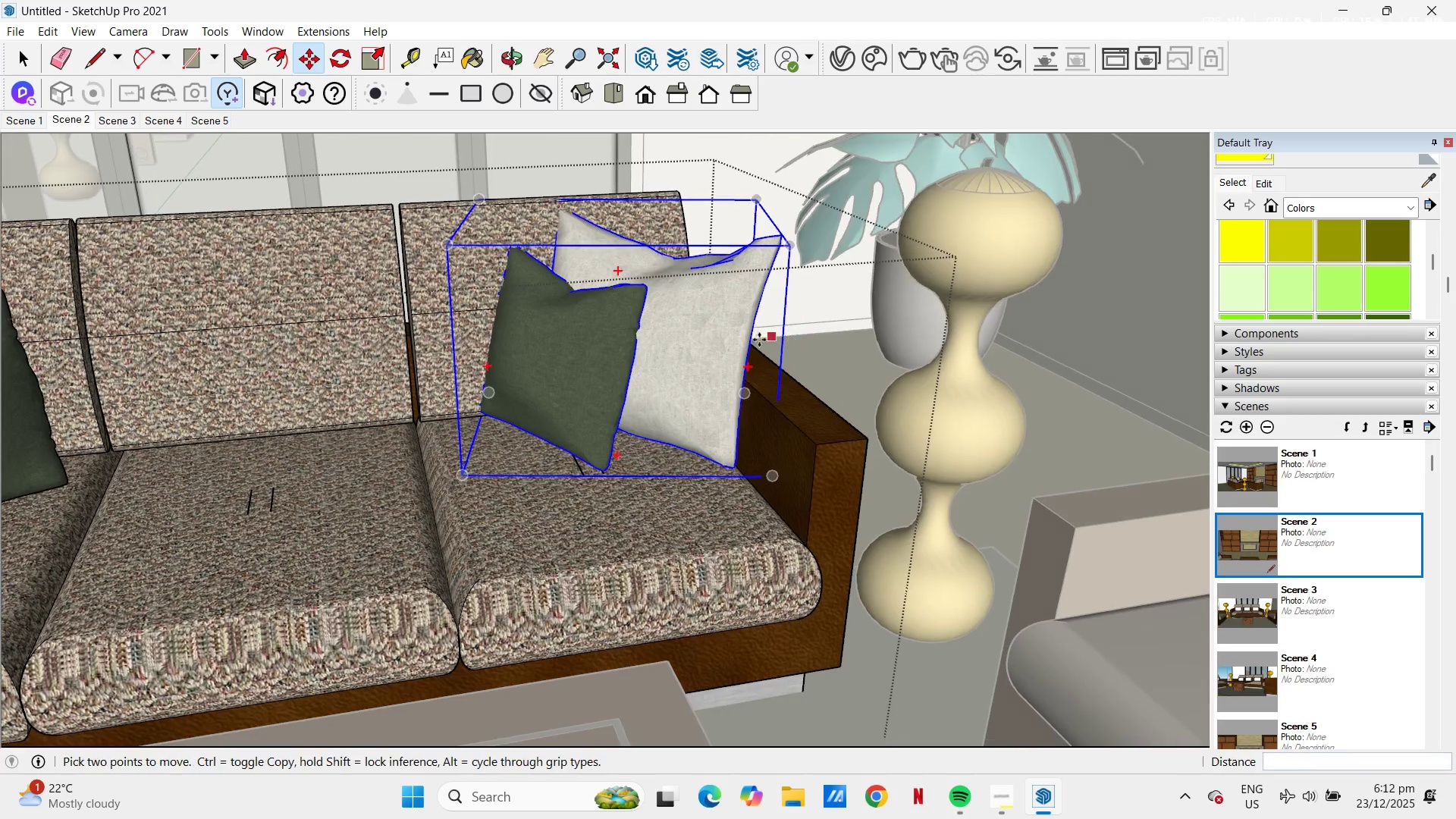 
scroll: coordinate [585, 373], scroll_direction: down, amount: 8.0
 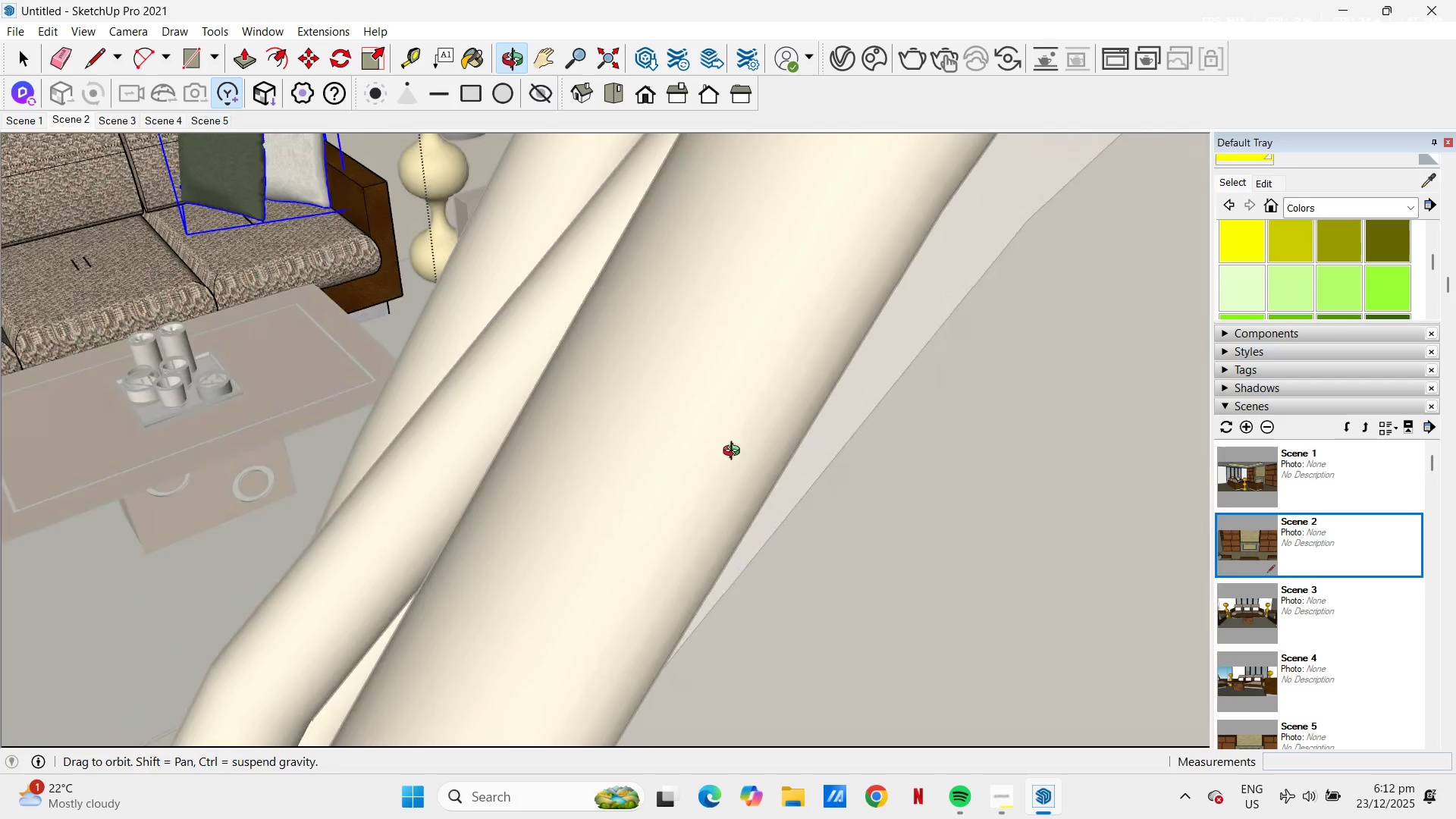 
key(H)
 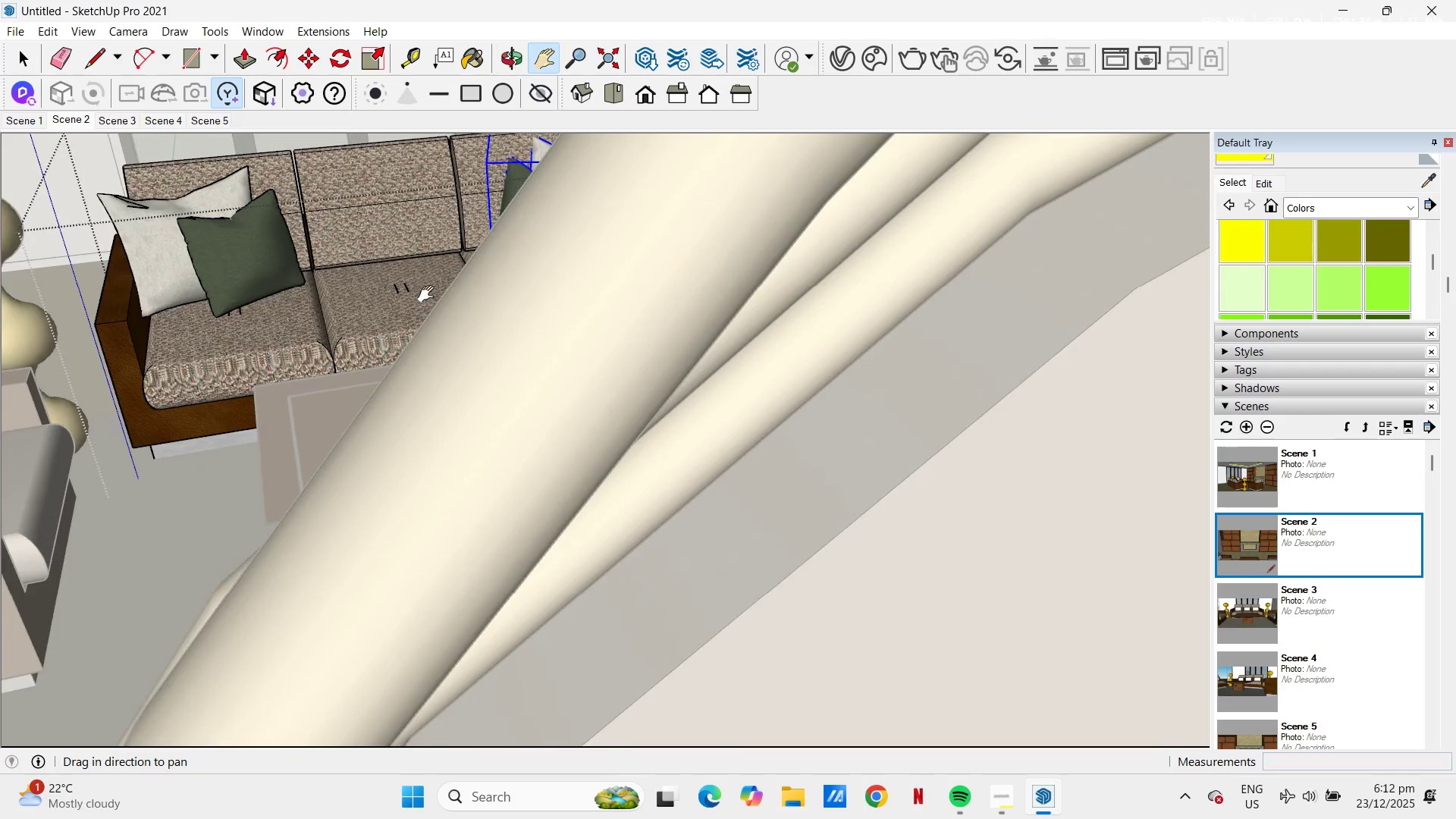 
left_click_drag(start_coordinate=[445, 296], to_coordinate=[856, 532])
 